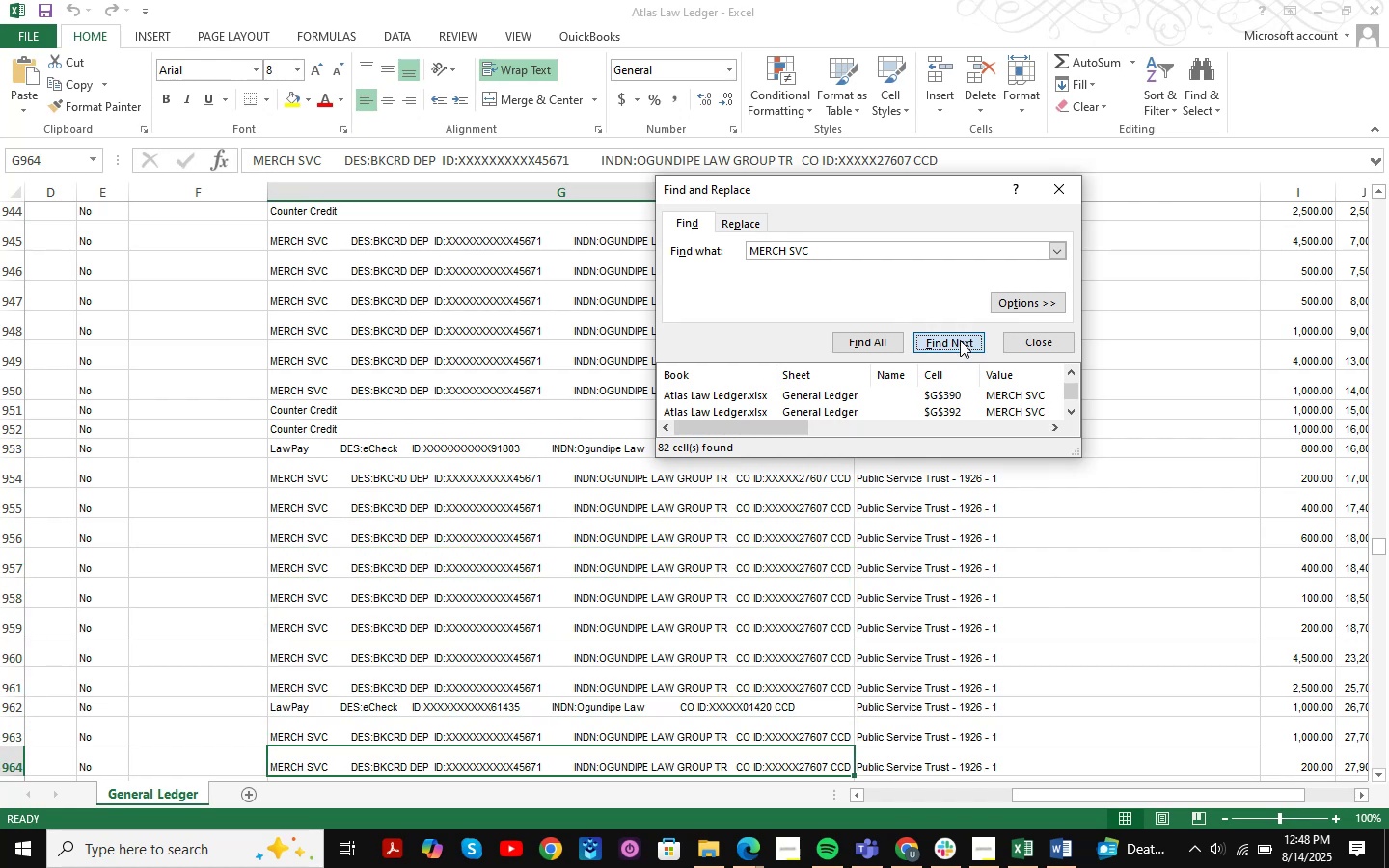 
triple_click([960, 340])
 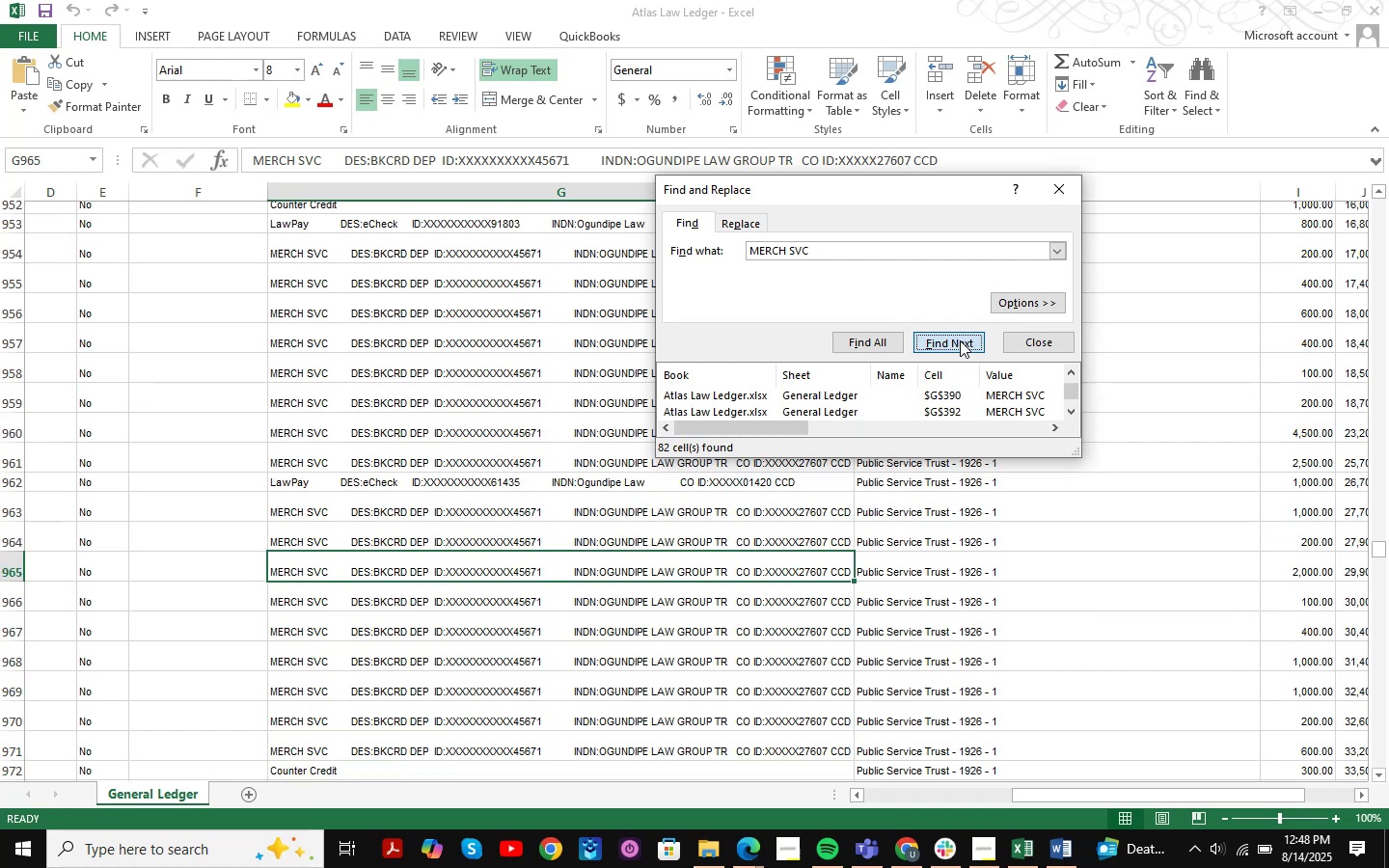 
triple_click([960, 340])
 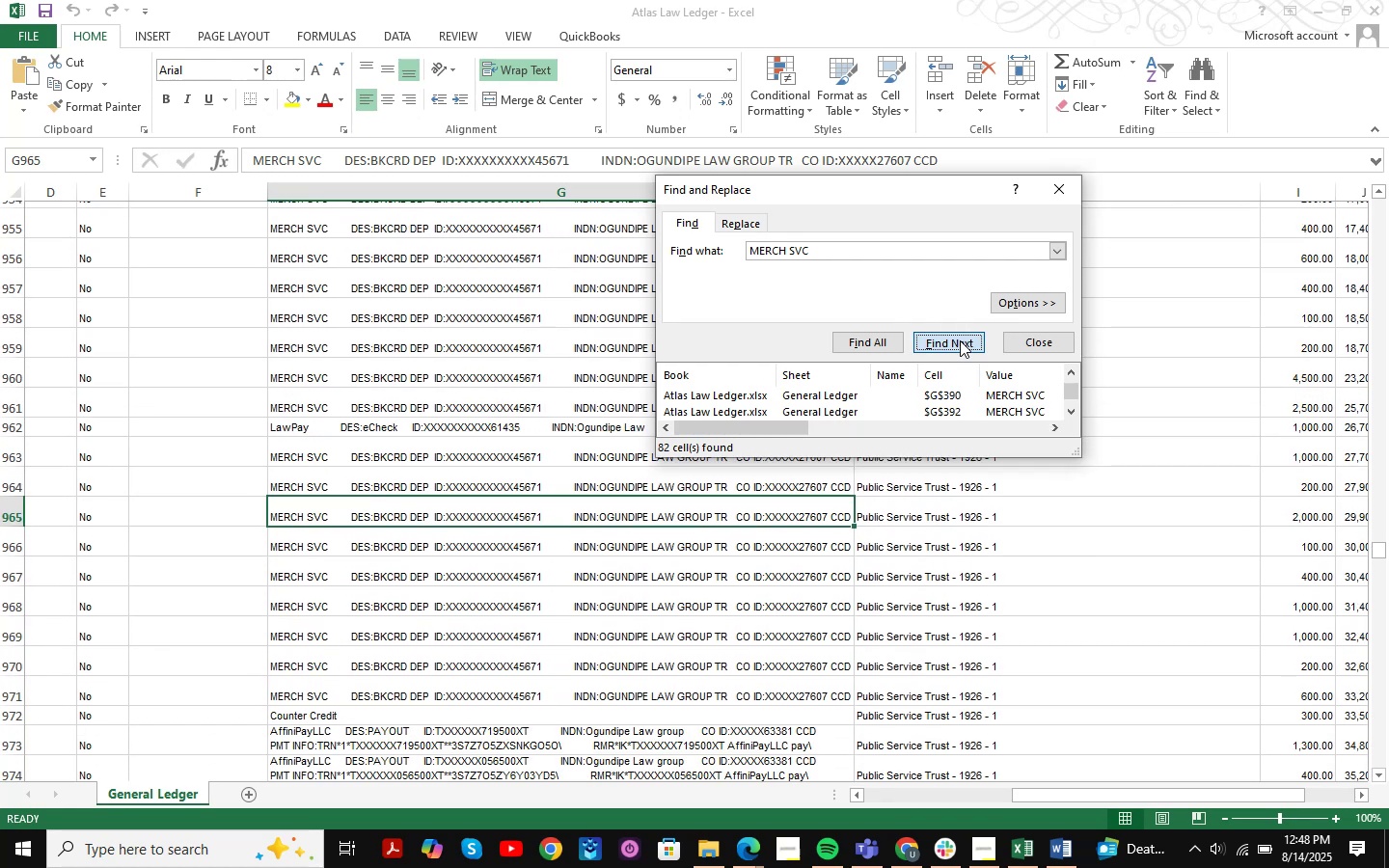 
triple_click([960, 340])
 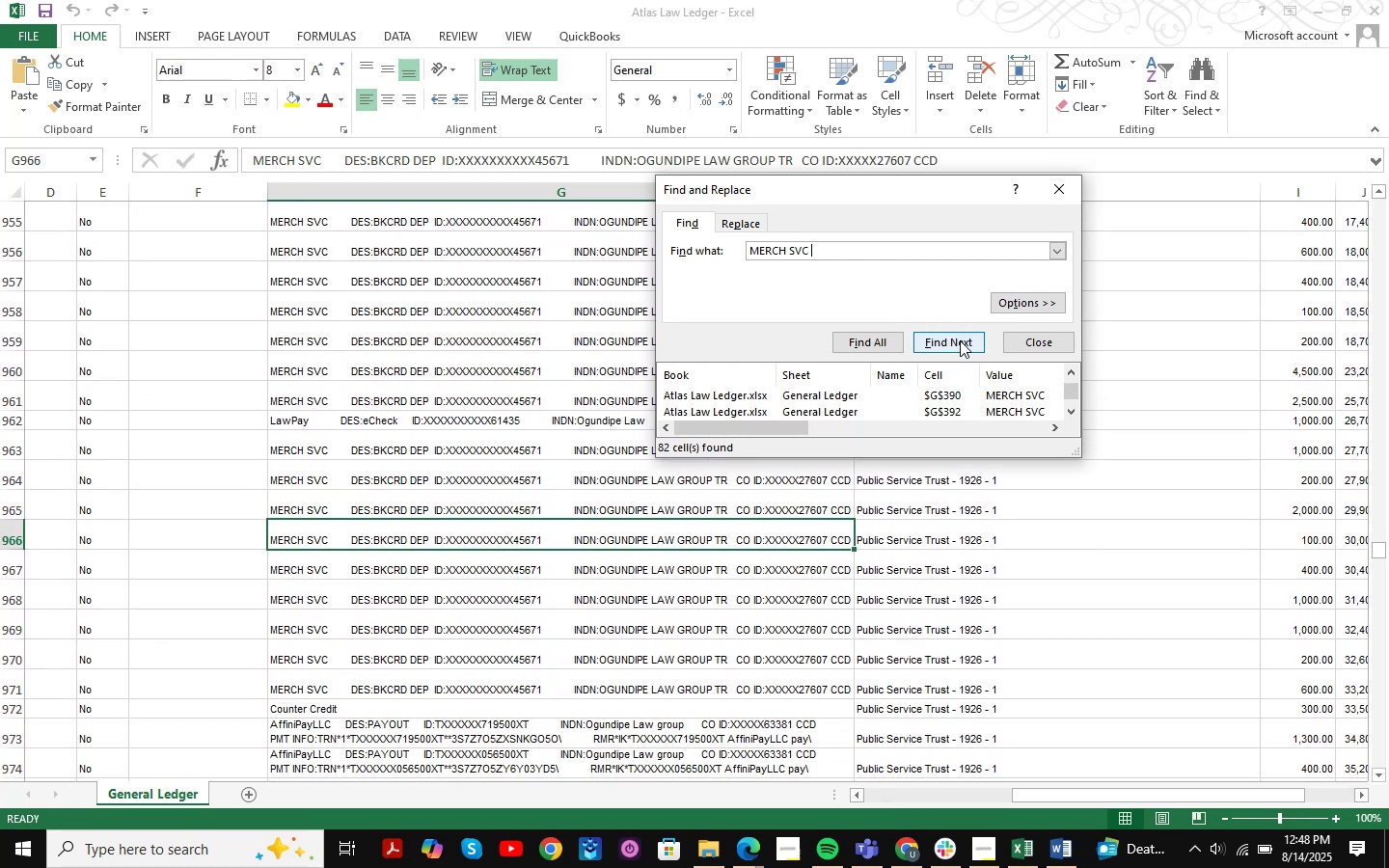 
triple_click([960, 340])
 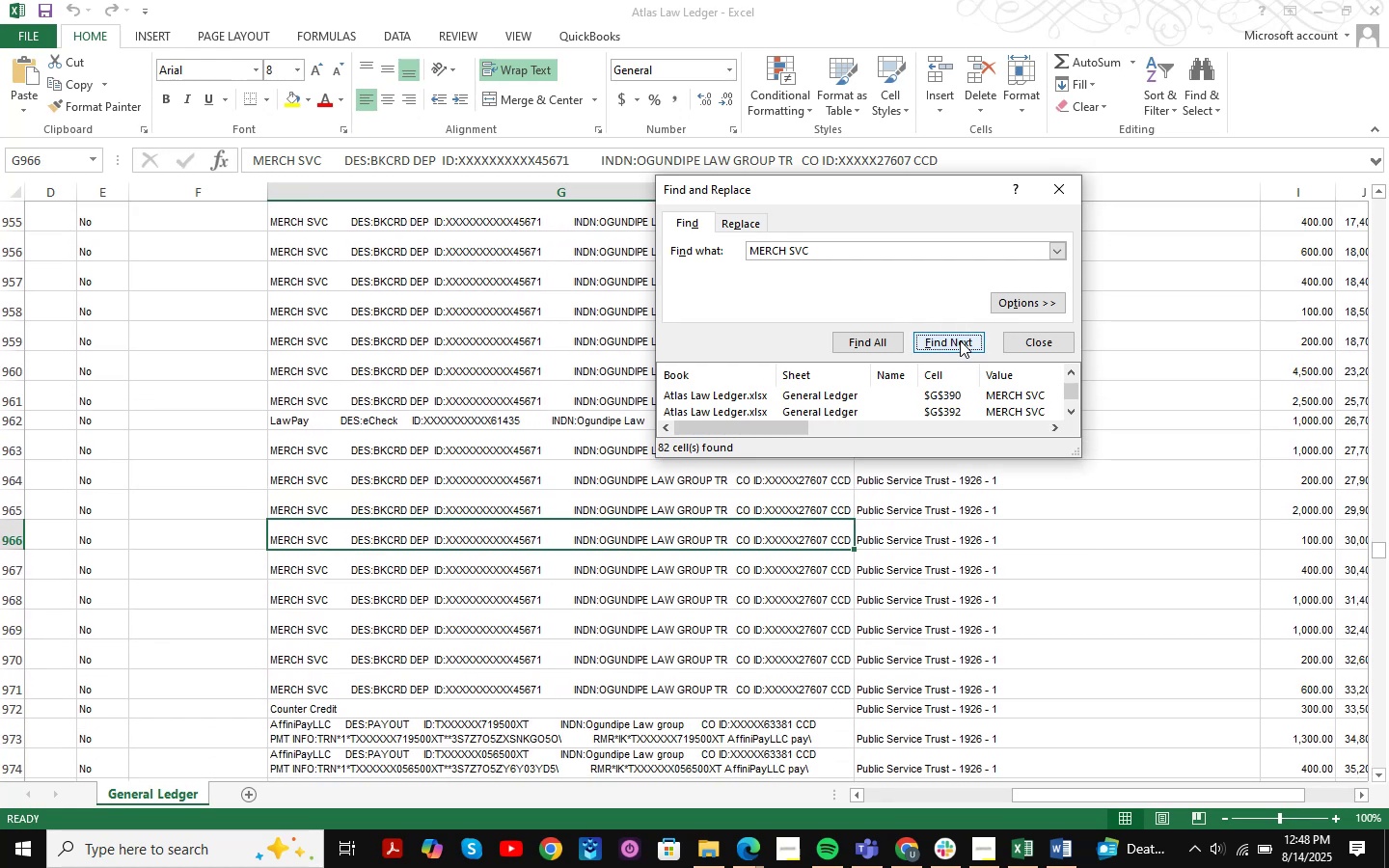 
triple_click([960, 340])
 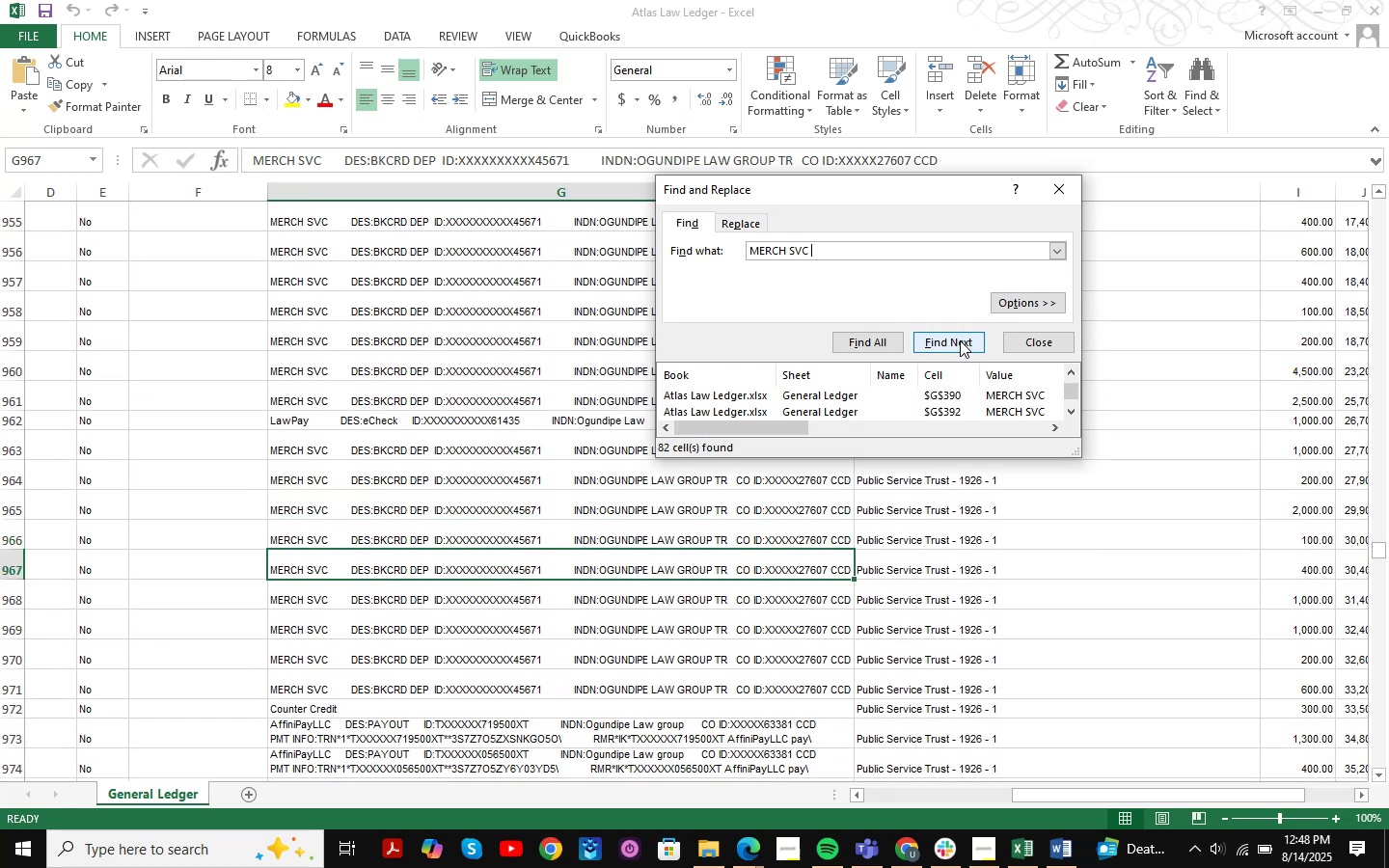 
triple_click([960, 340])
 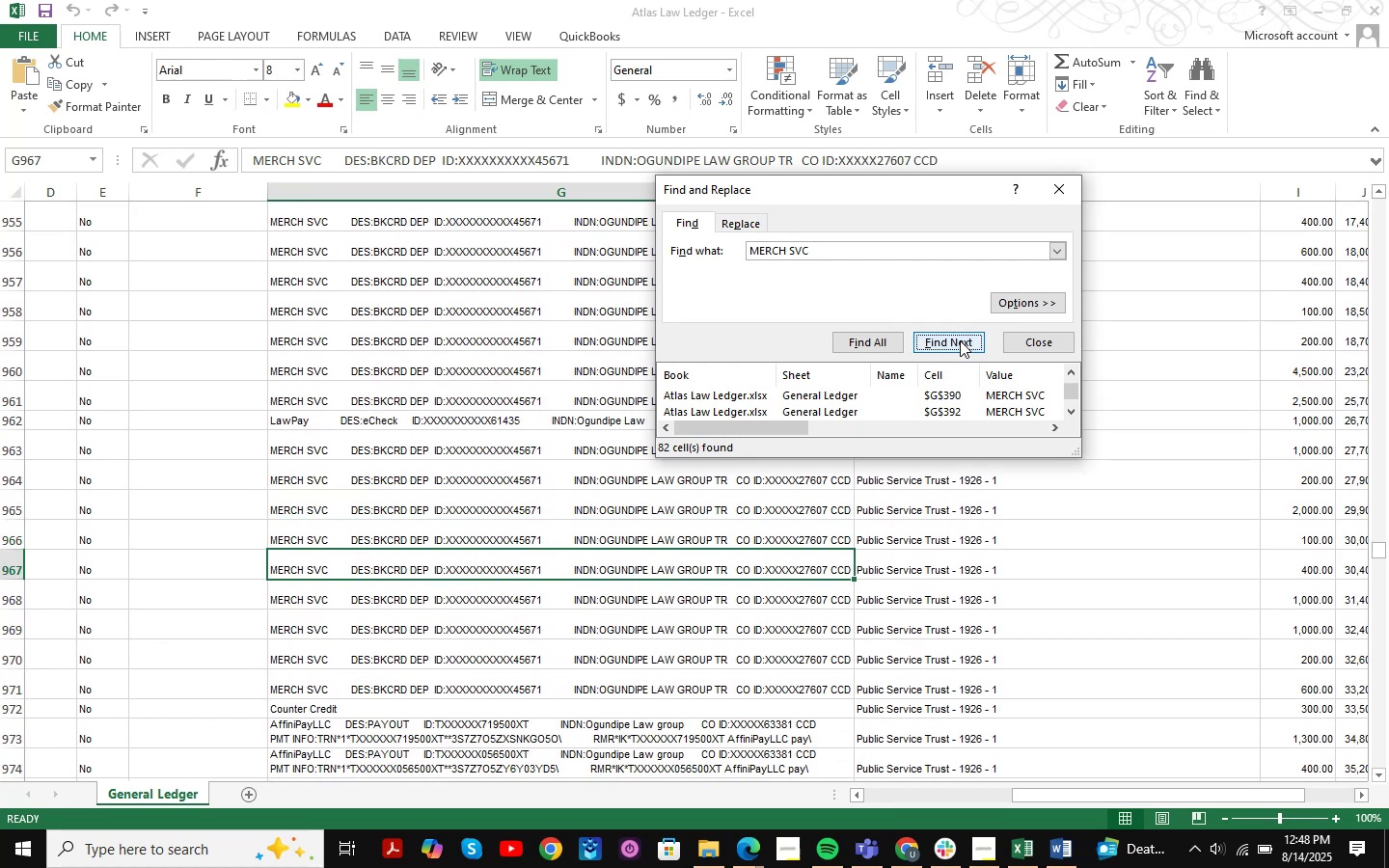 
triple_click([960, 340])
 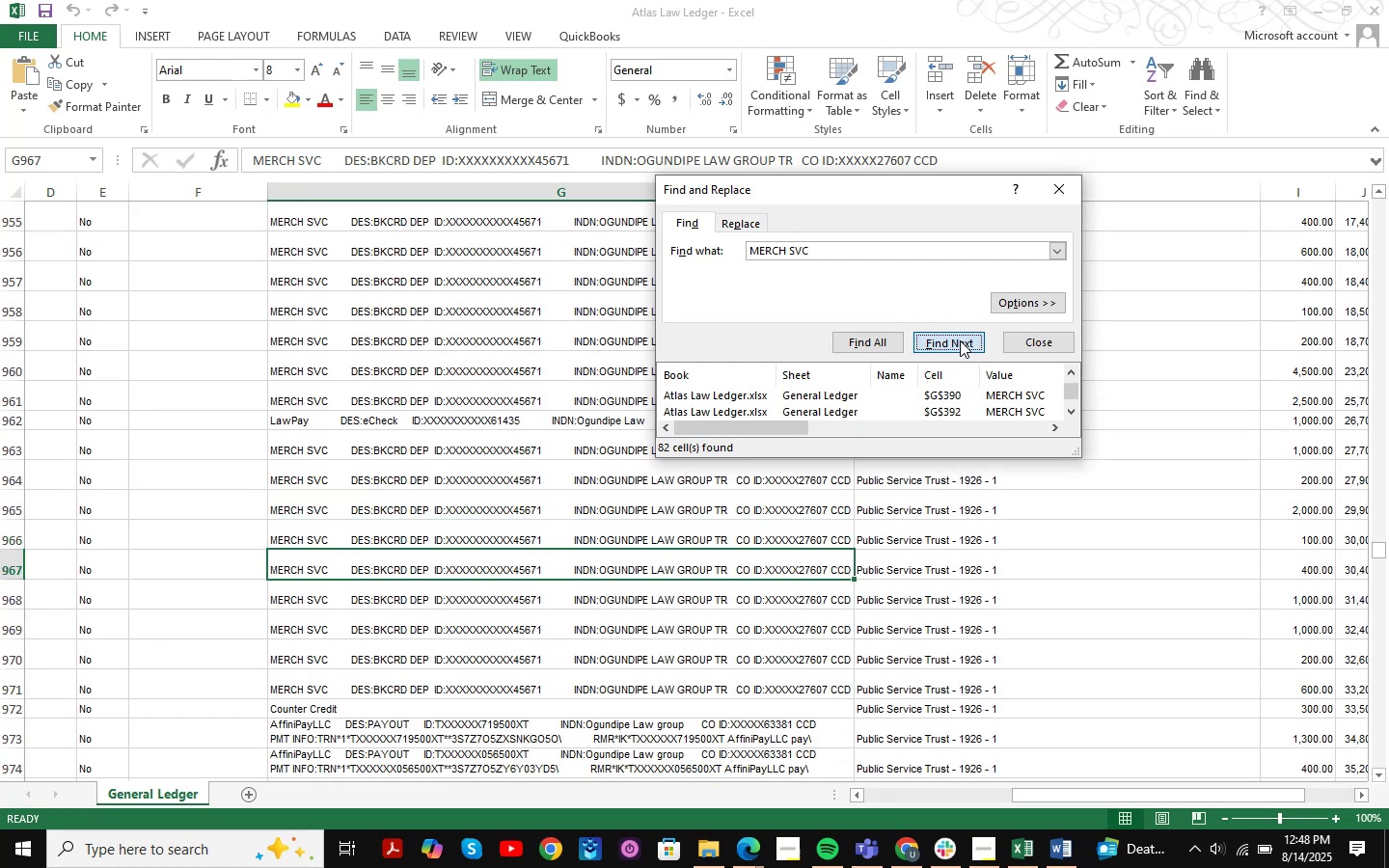 
triple_click([960, 340])
 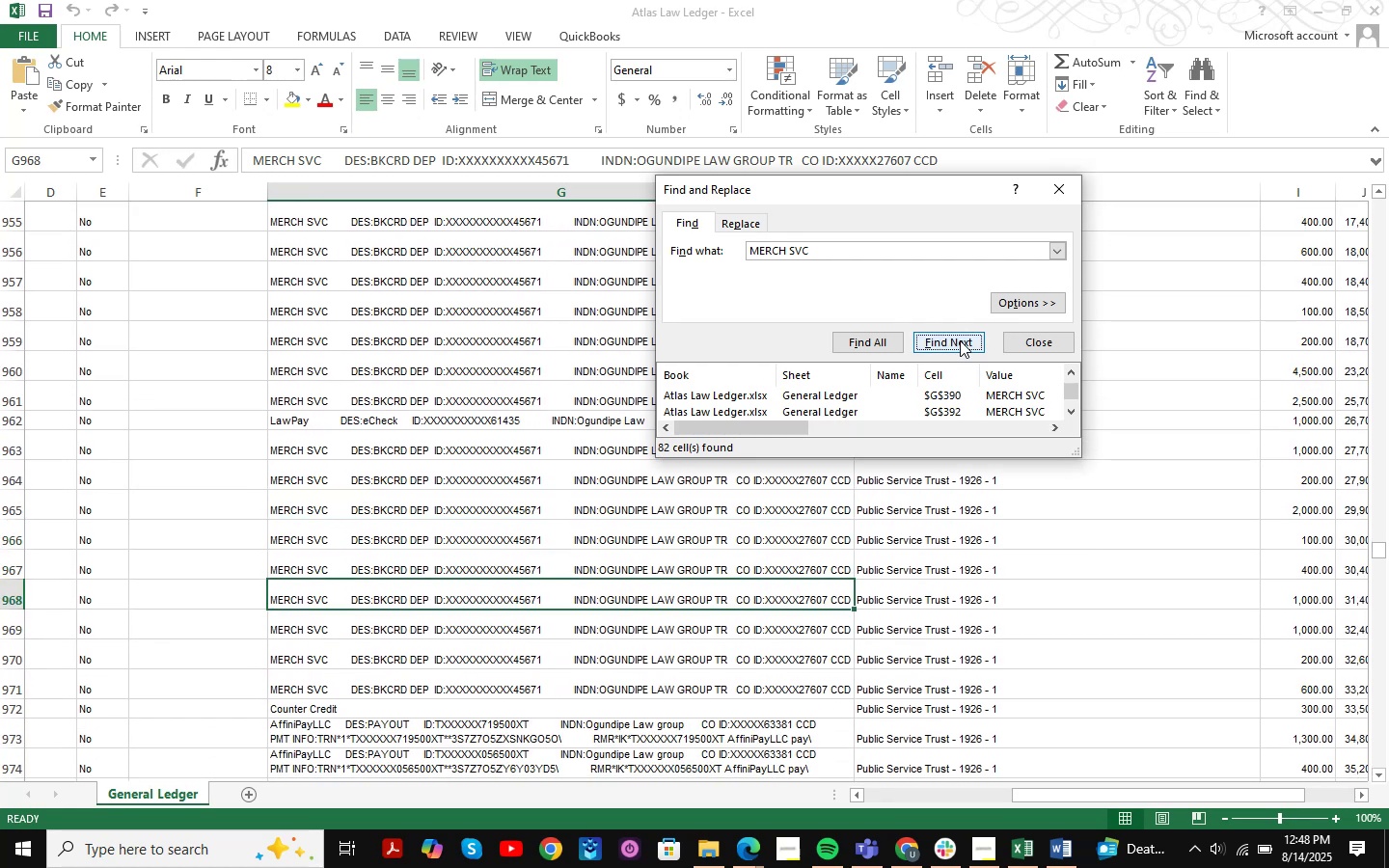 
triple_click([960, 340])
 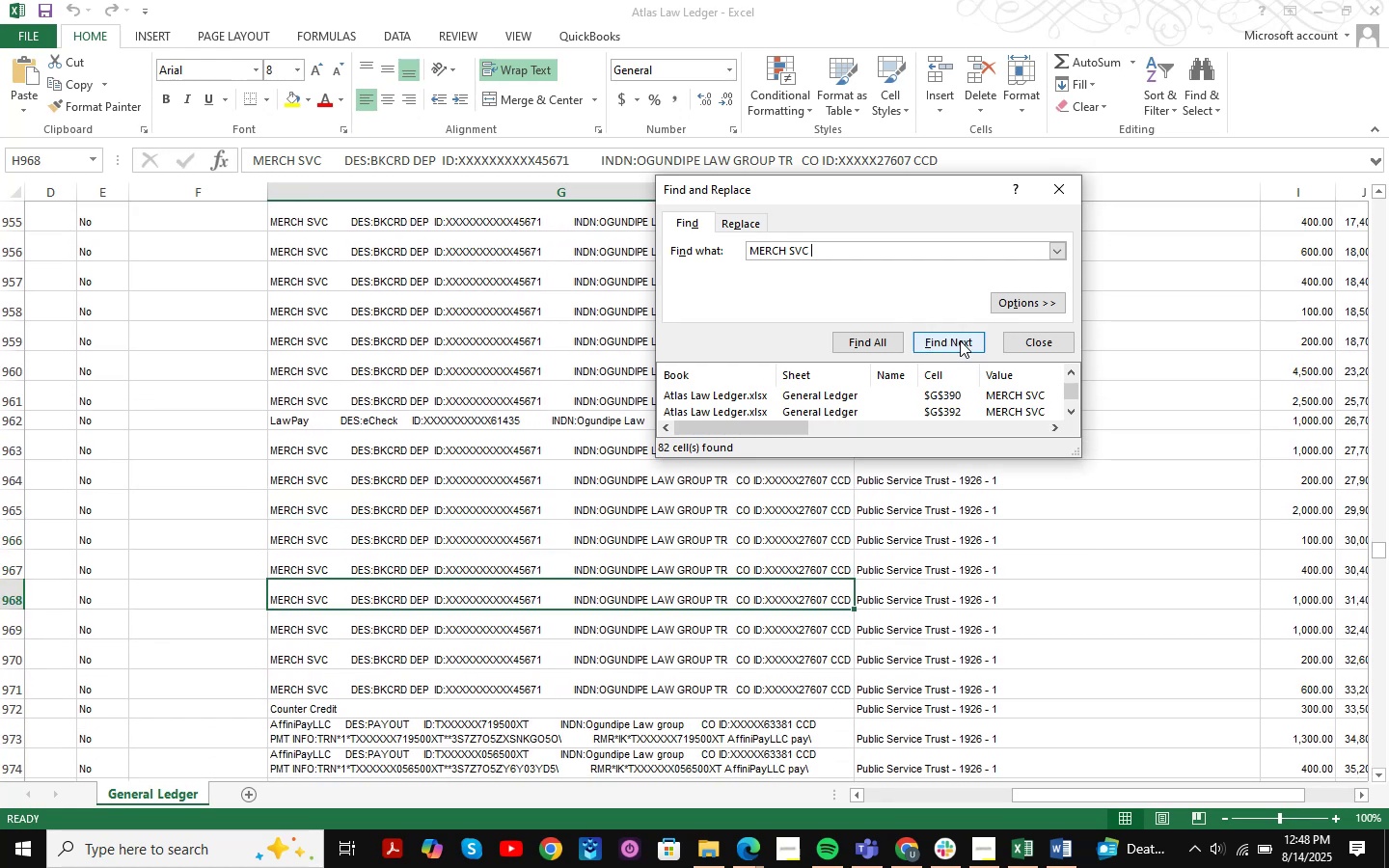 
triple_click([960, 340])
 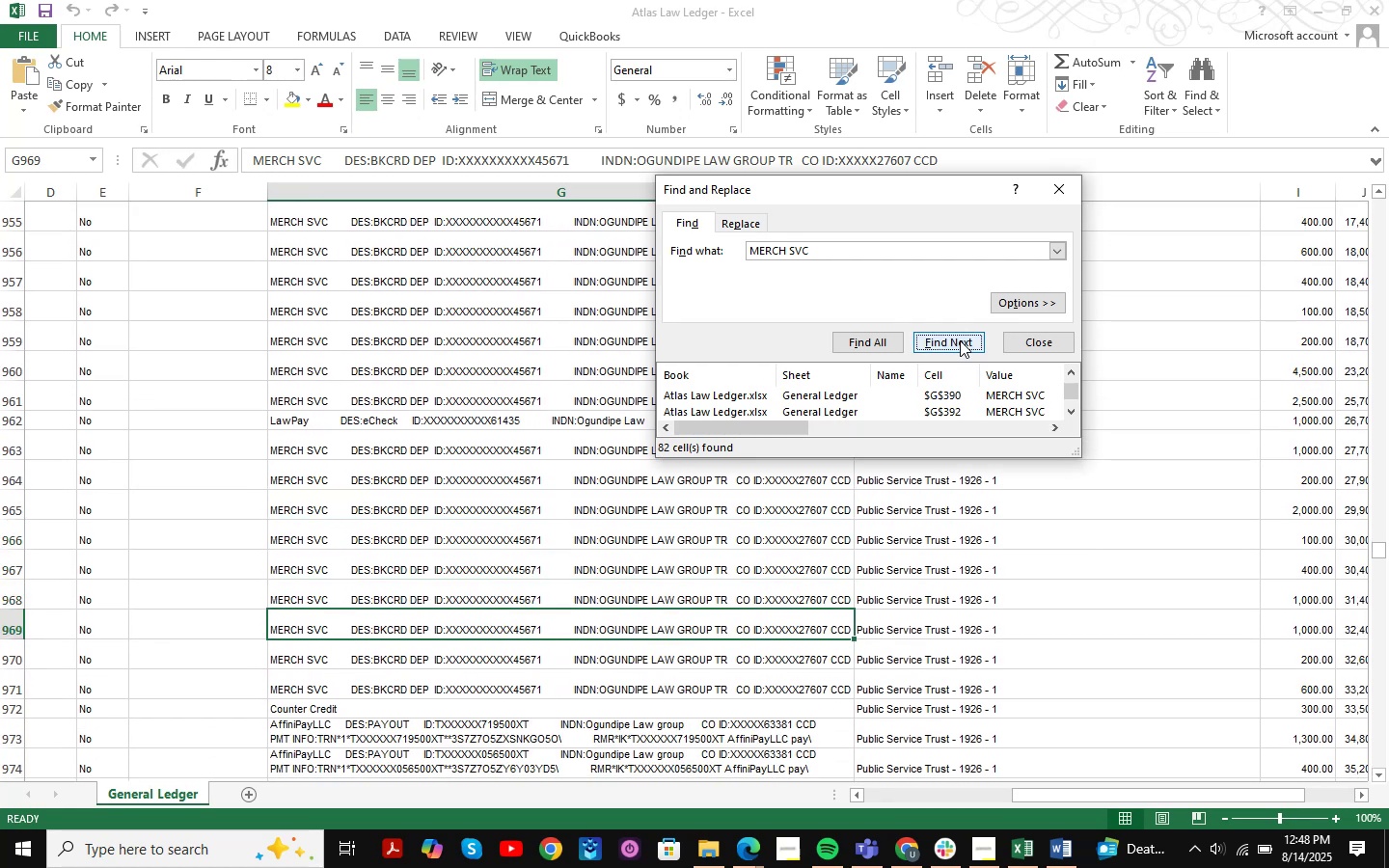 
triple_click([960, 340])
 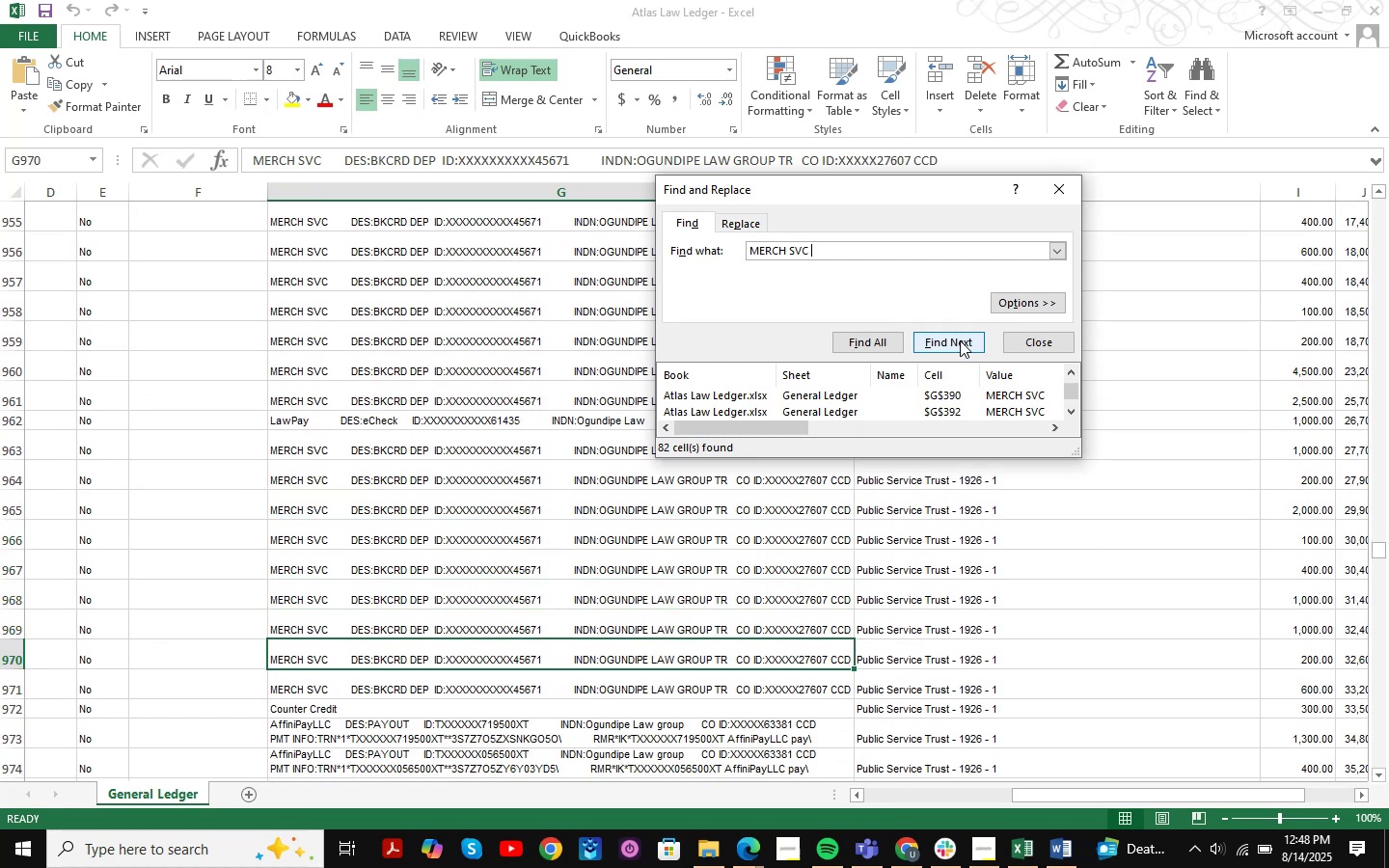 
triple_click([960, 340])
 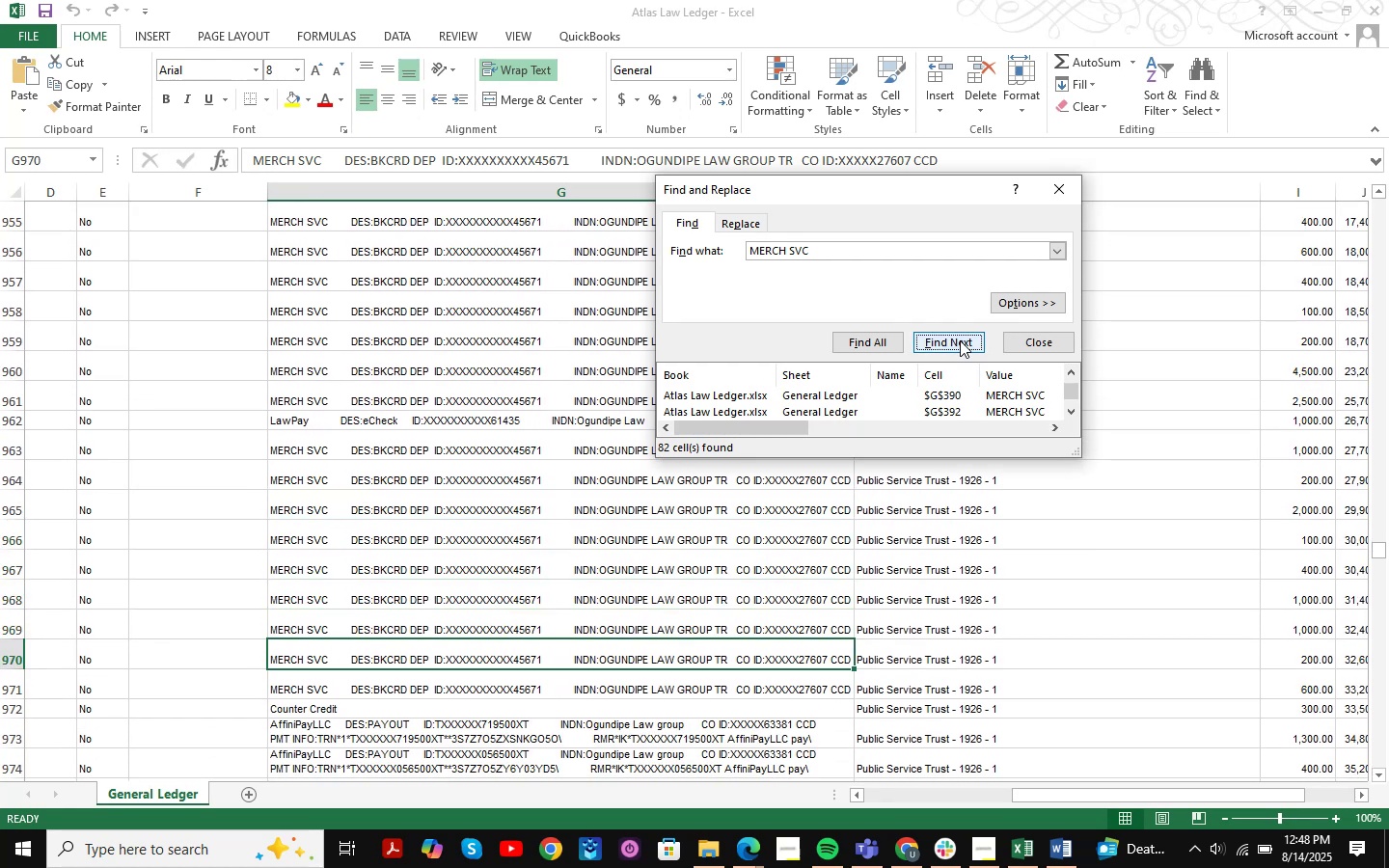 
triple_click([960, 340])
 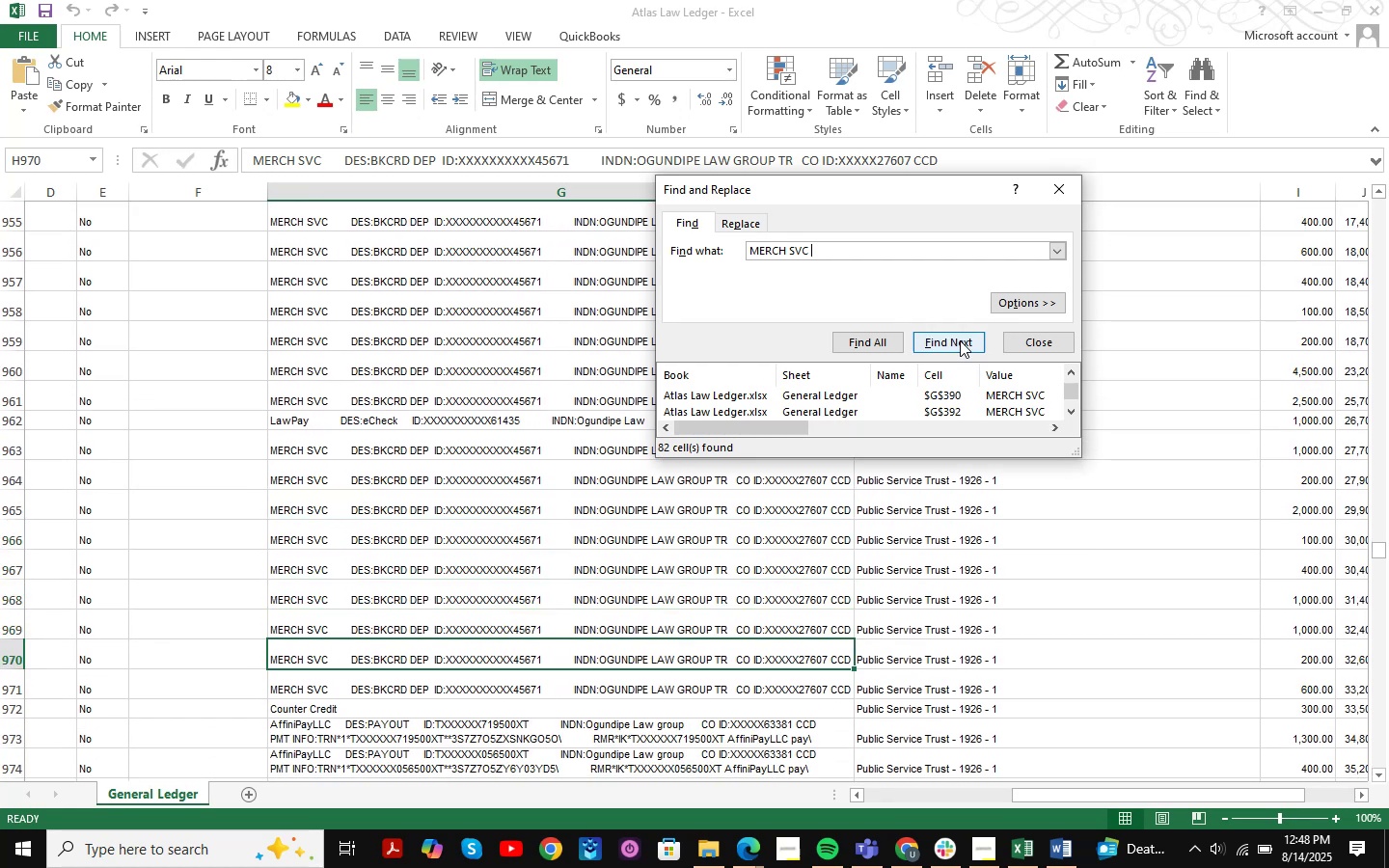 
triple_click([960, 340])
 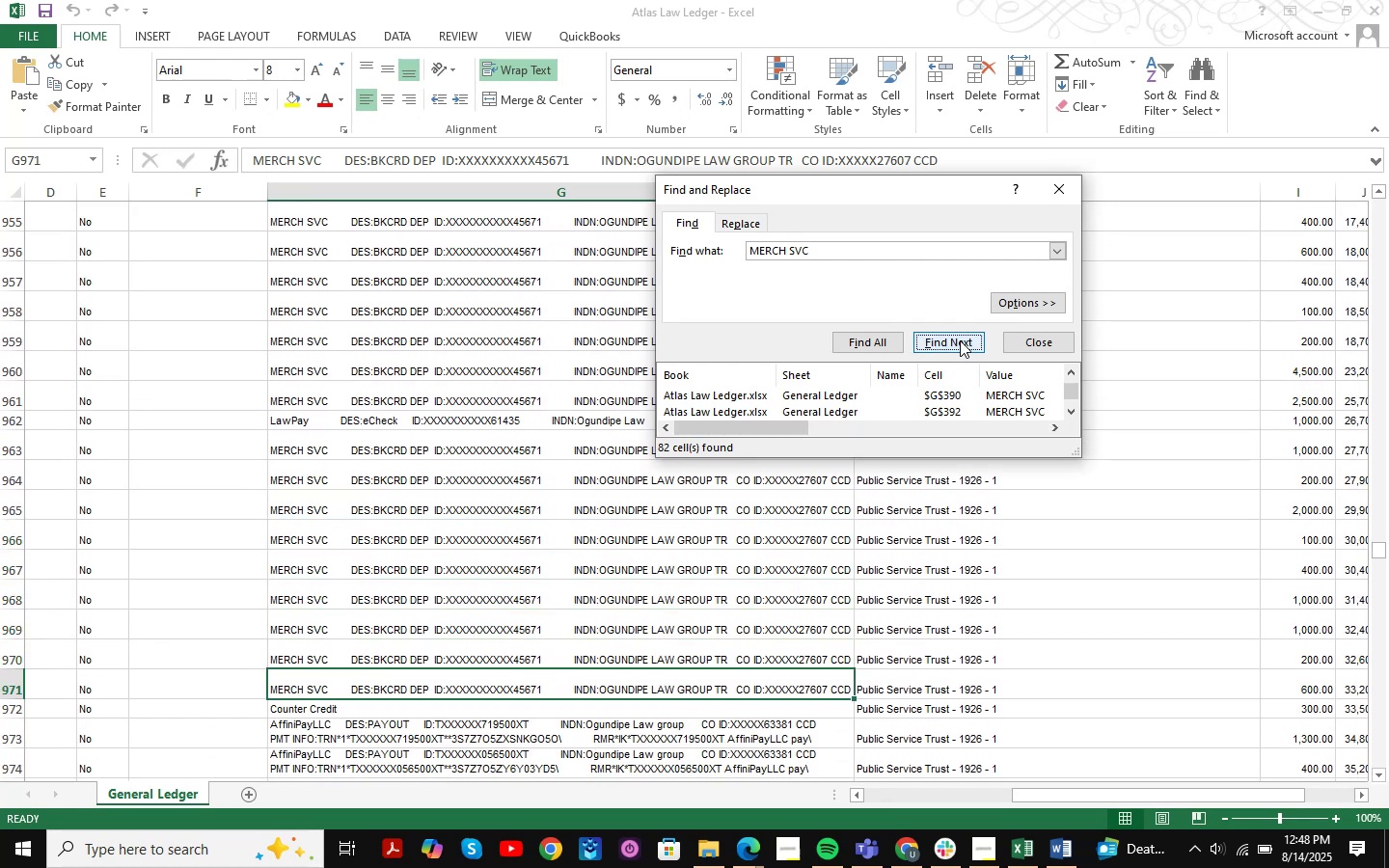 
triple_click([960, 340])
 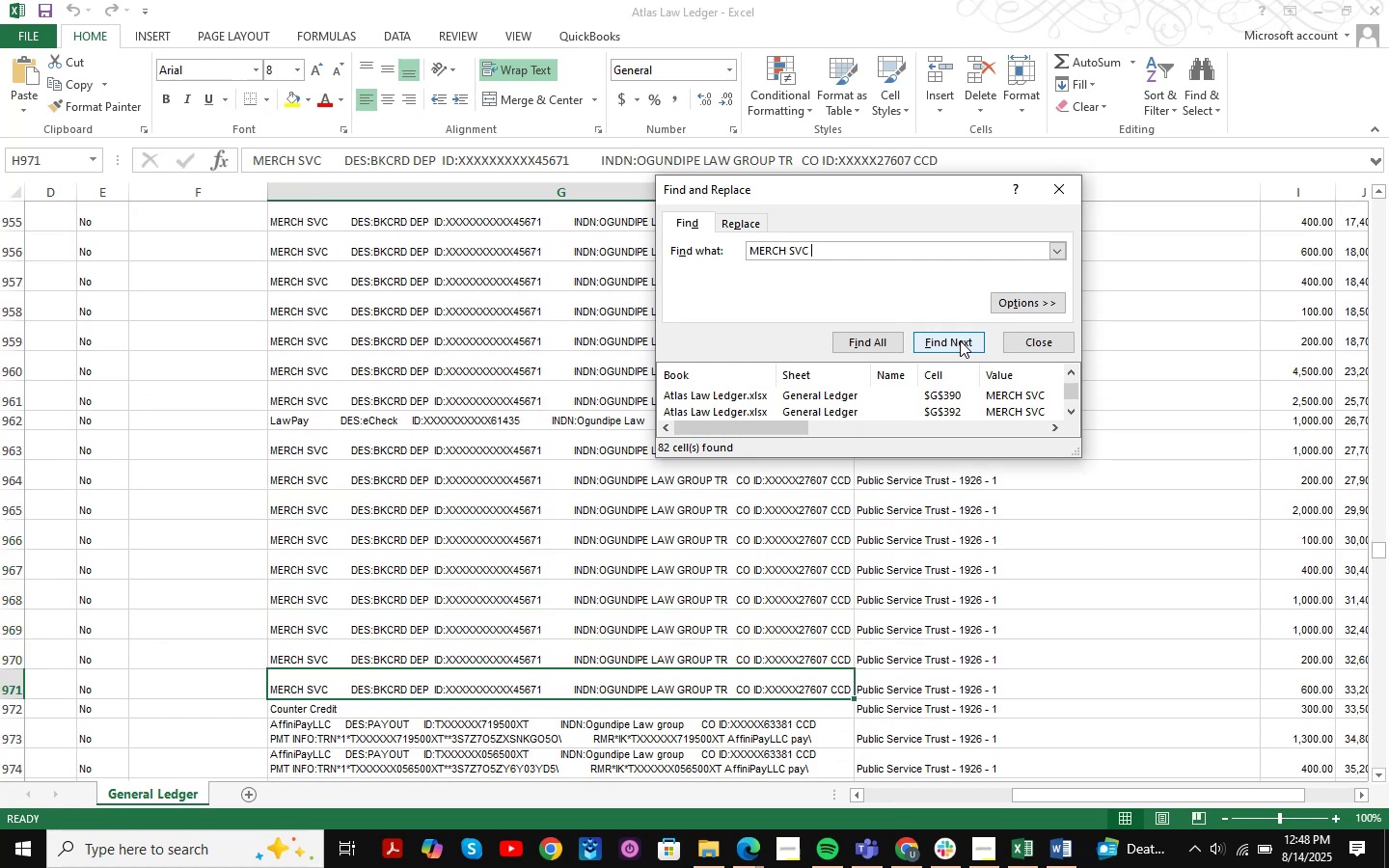 
triple_click([960, 340])
 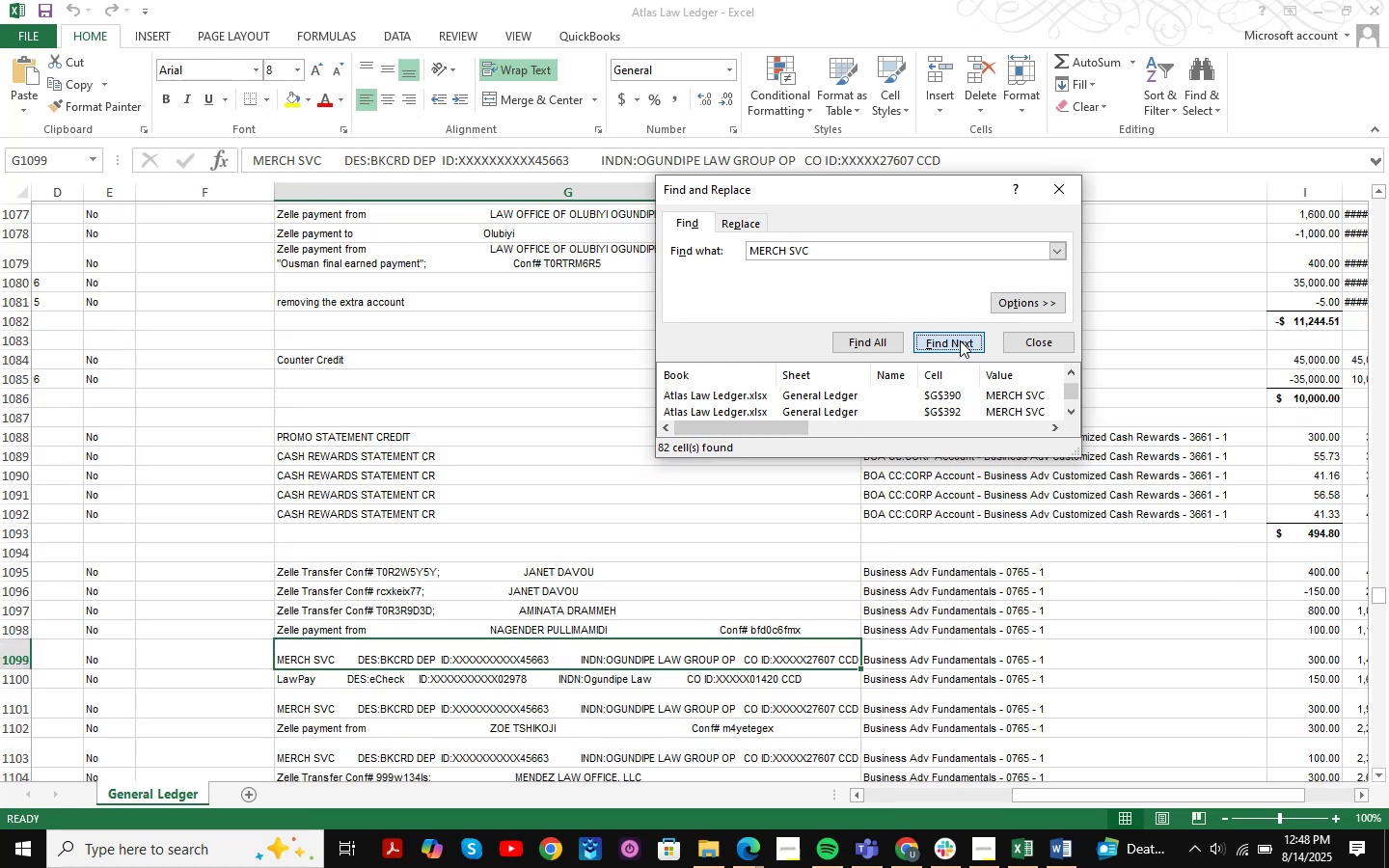 
triple_click([960, 340])
 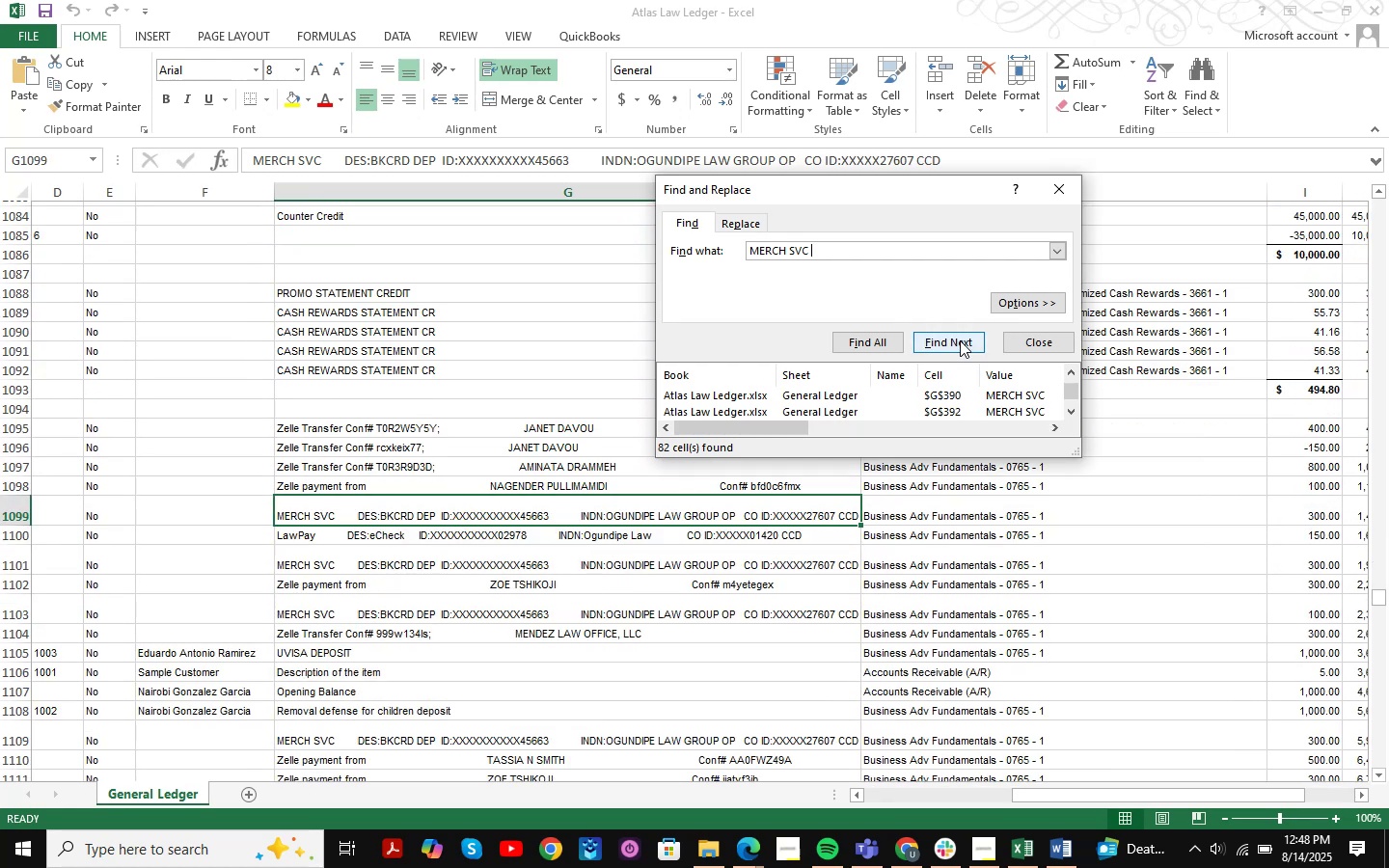 
triple_click([960, 340])
 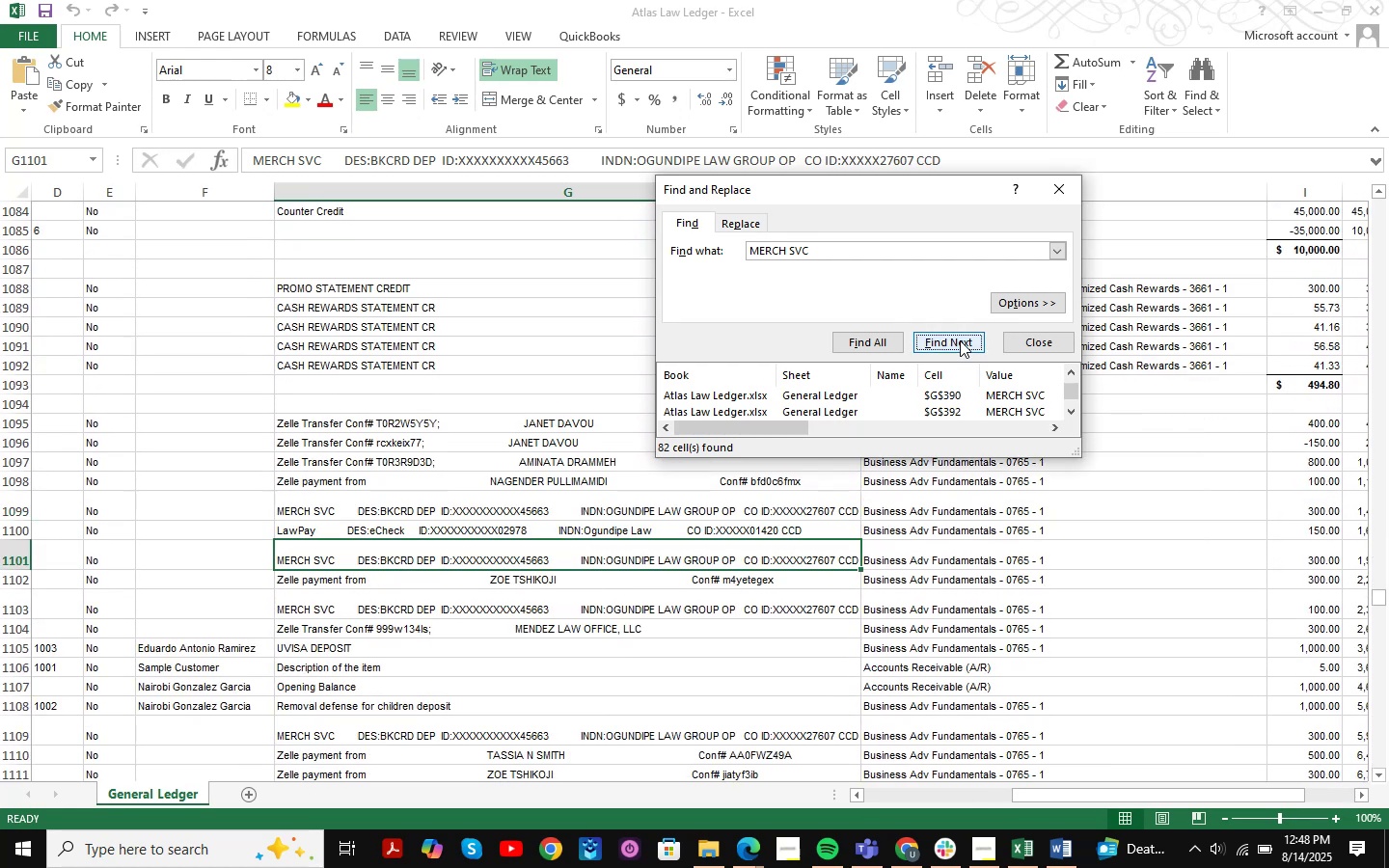 
triple_click([960, 340])
 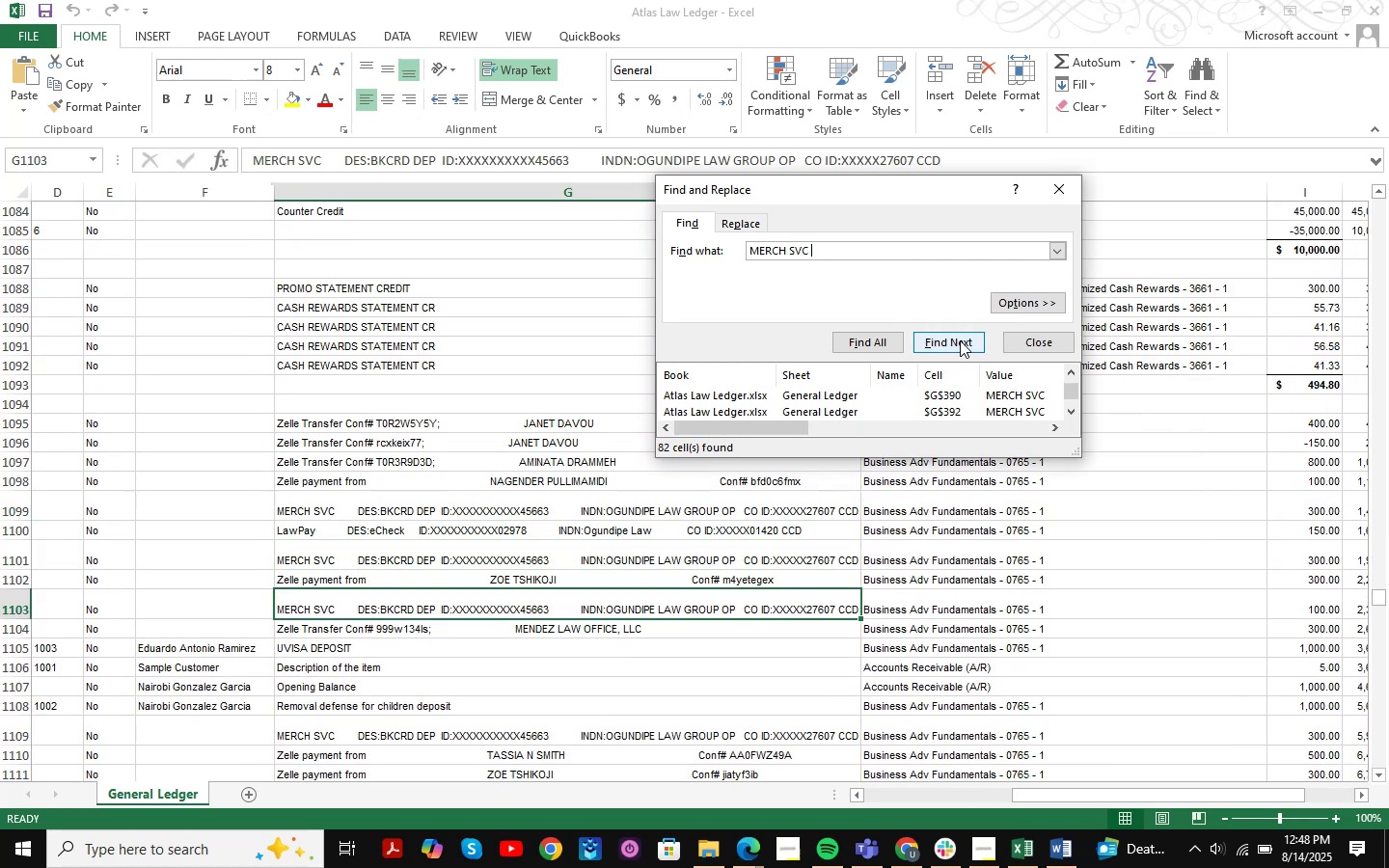 
triple_click([960, 340])
 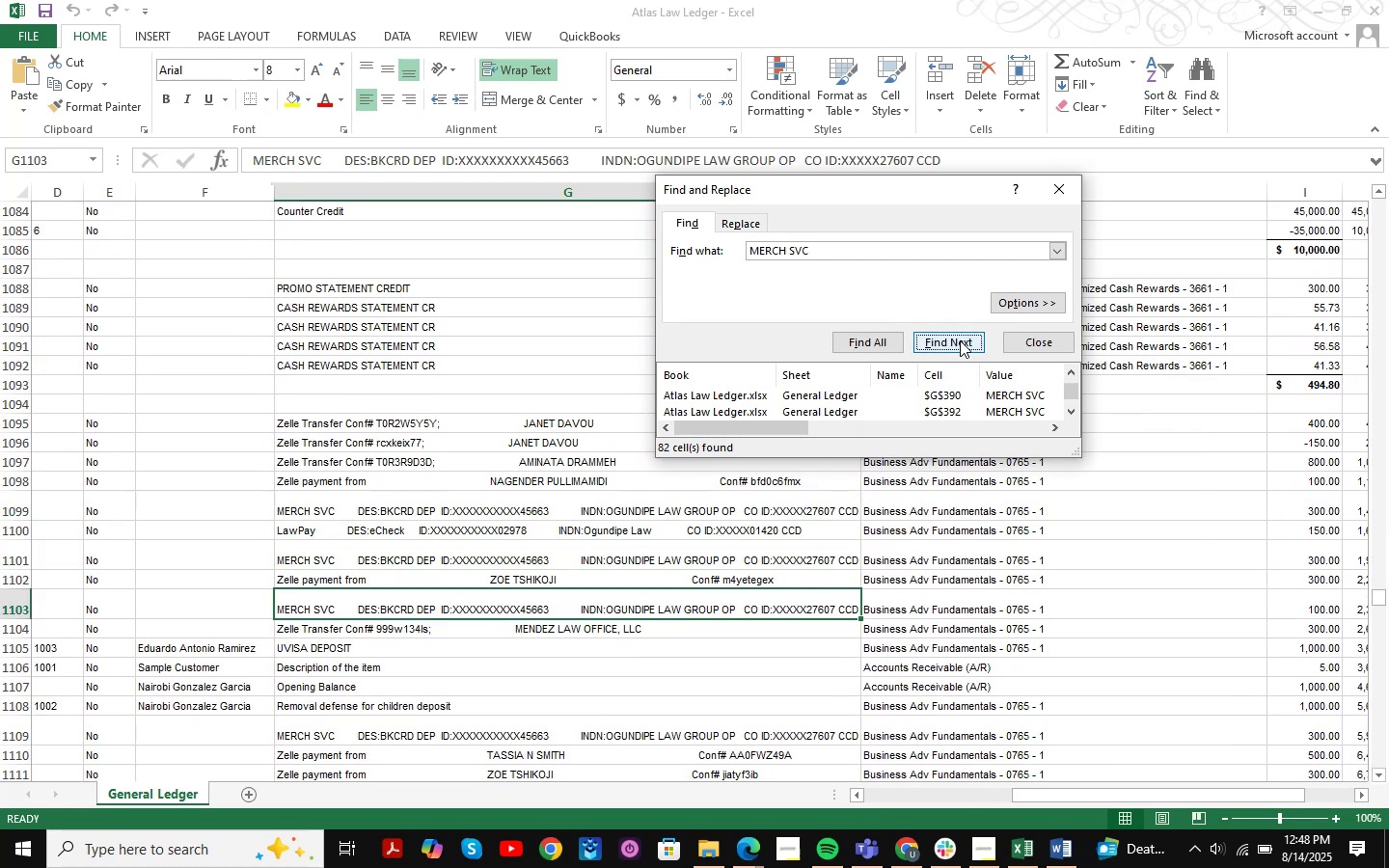 
triple_click([960, 340])
 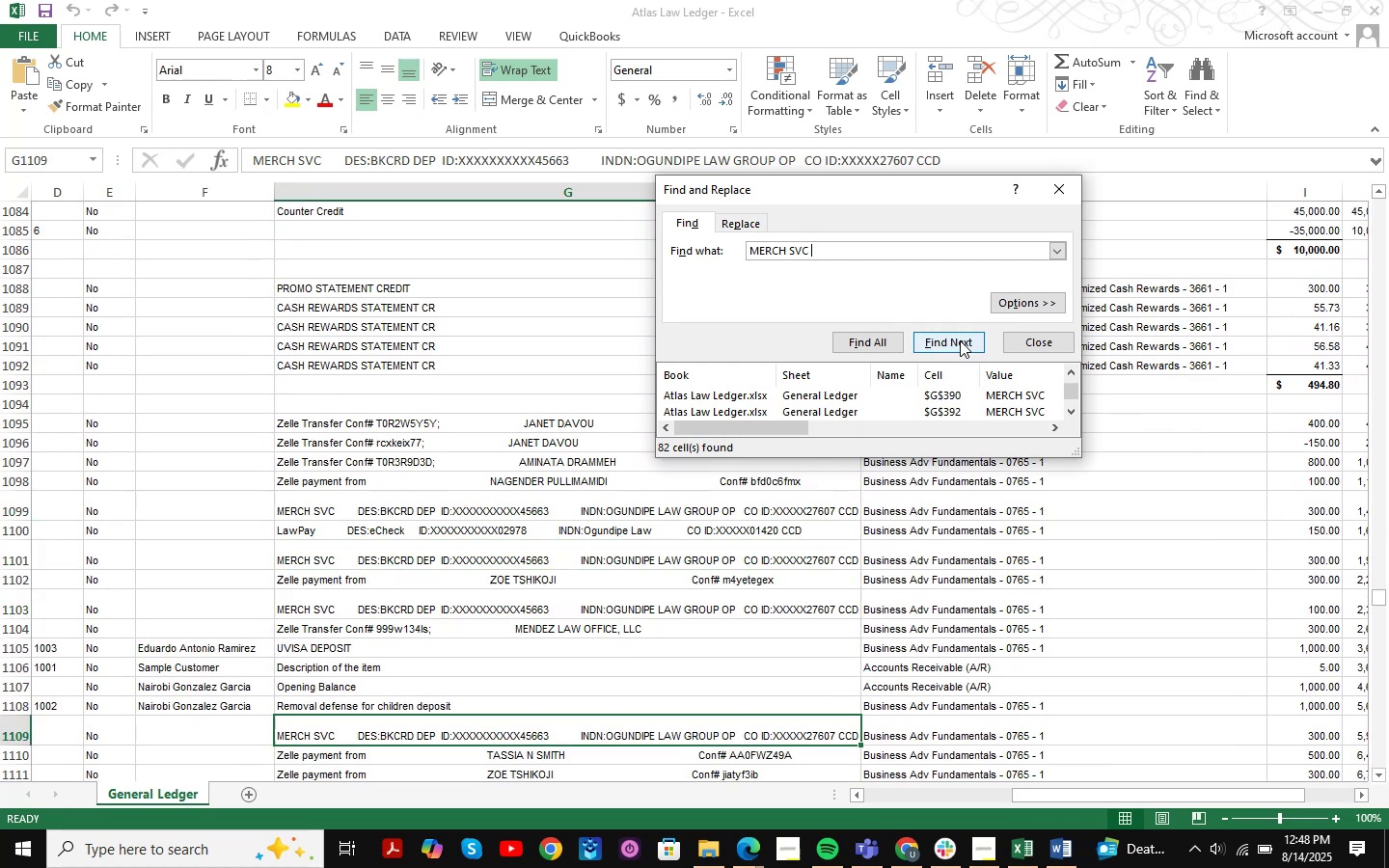 
triple_click([960, 340])
 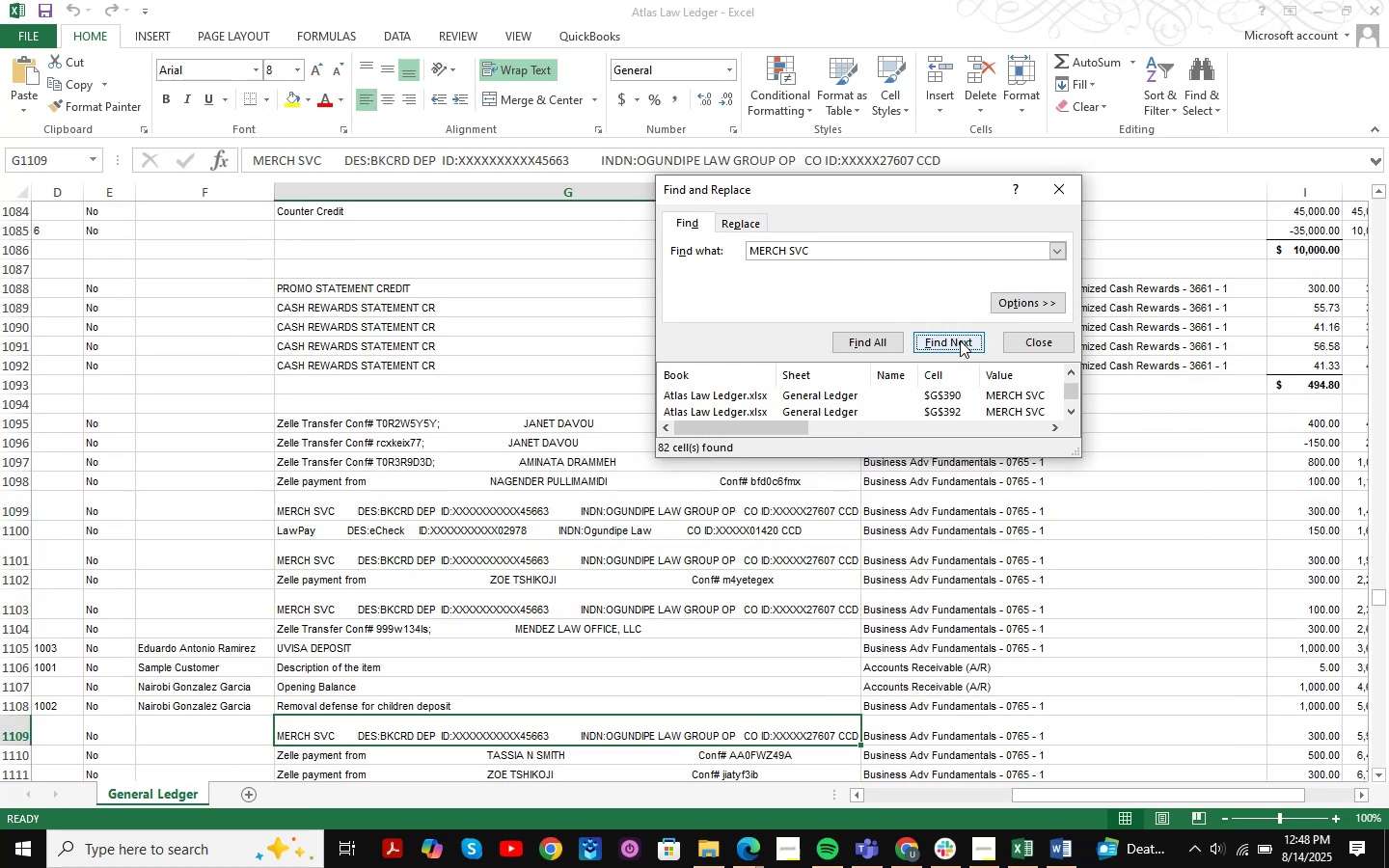 
triple_click([960, 340])
 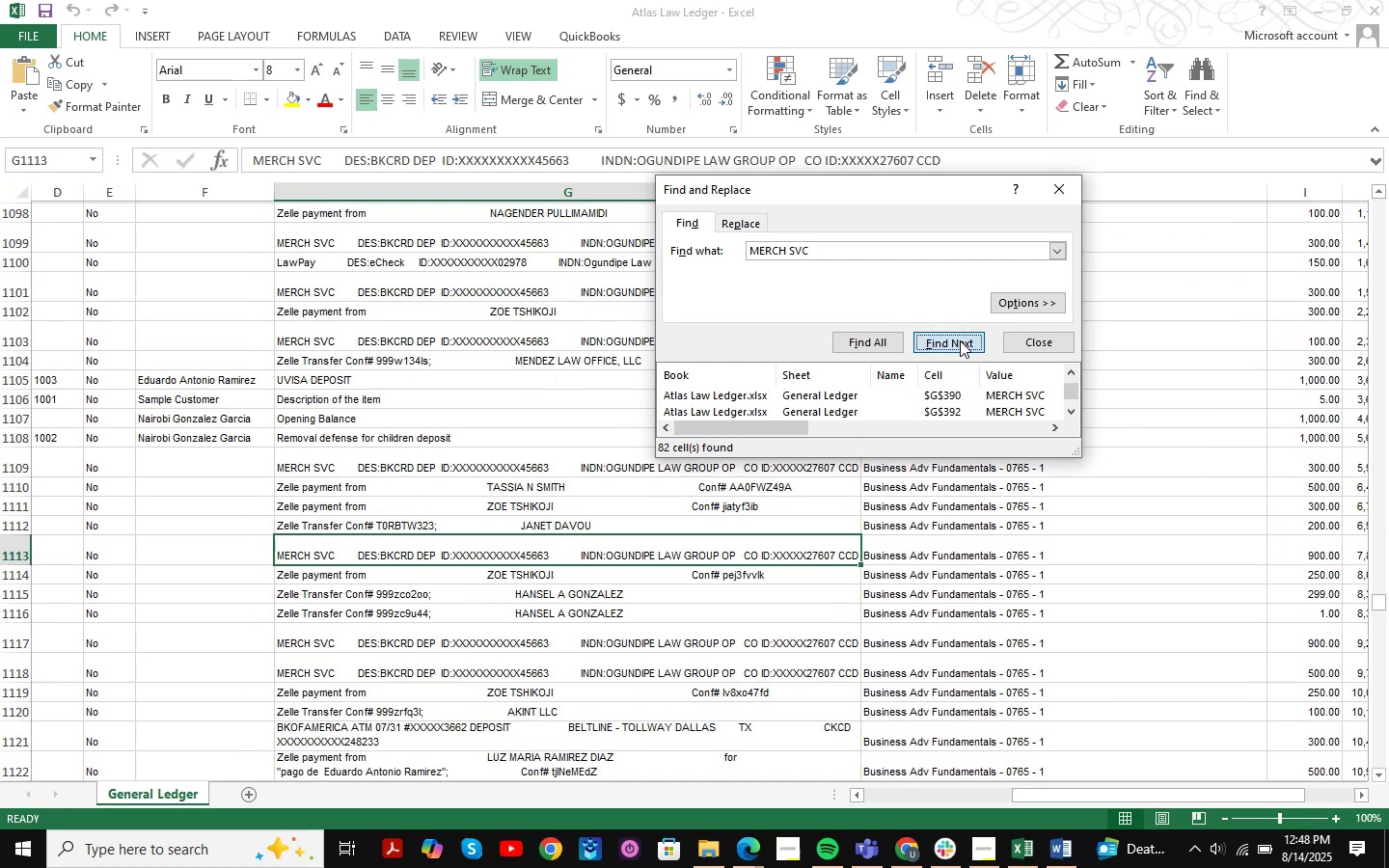 
triple_click([960, 340])
 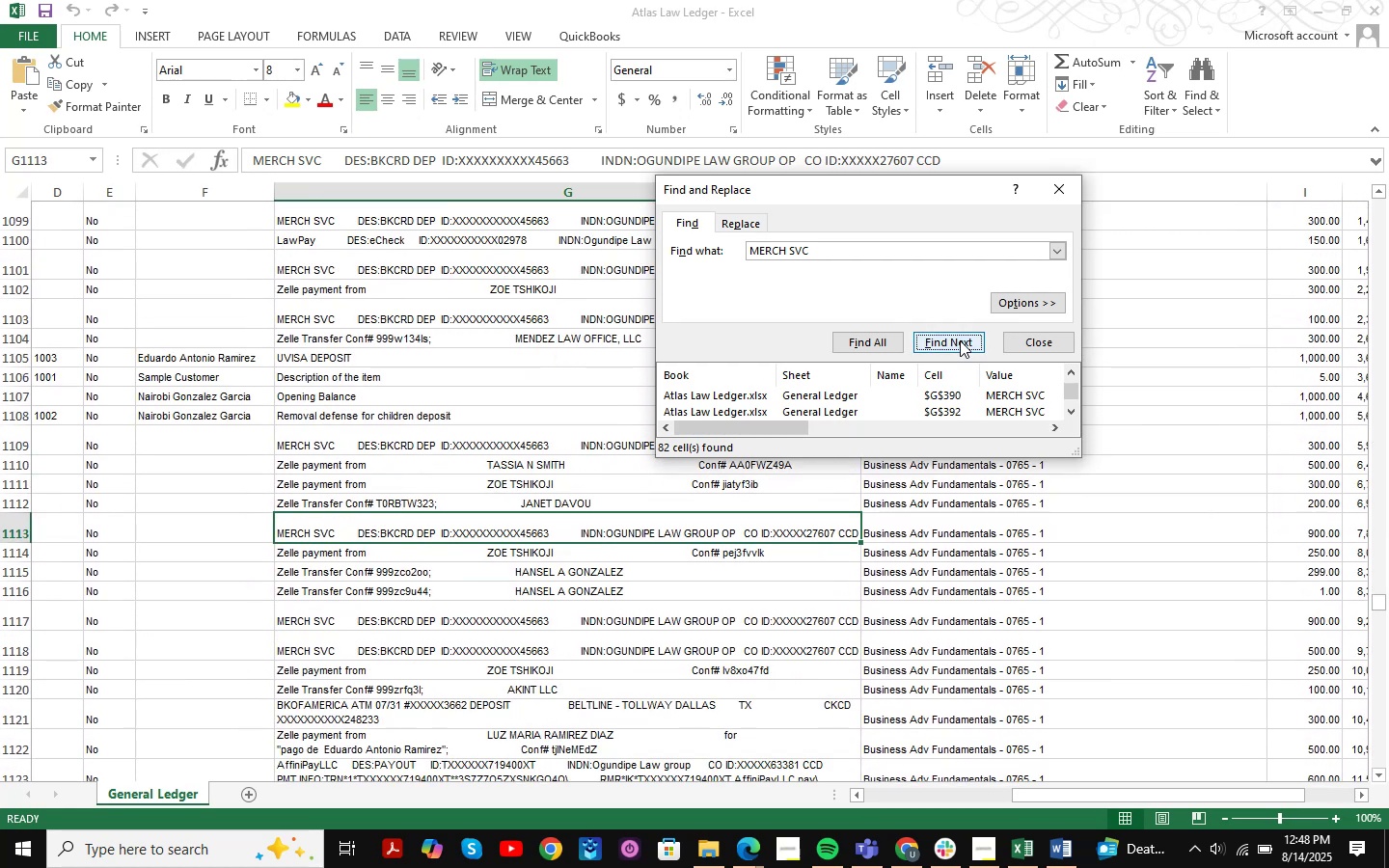 
triple_click([960, 340])
 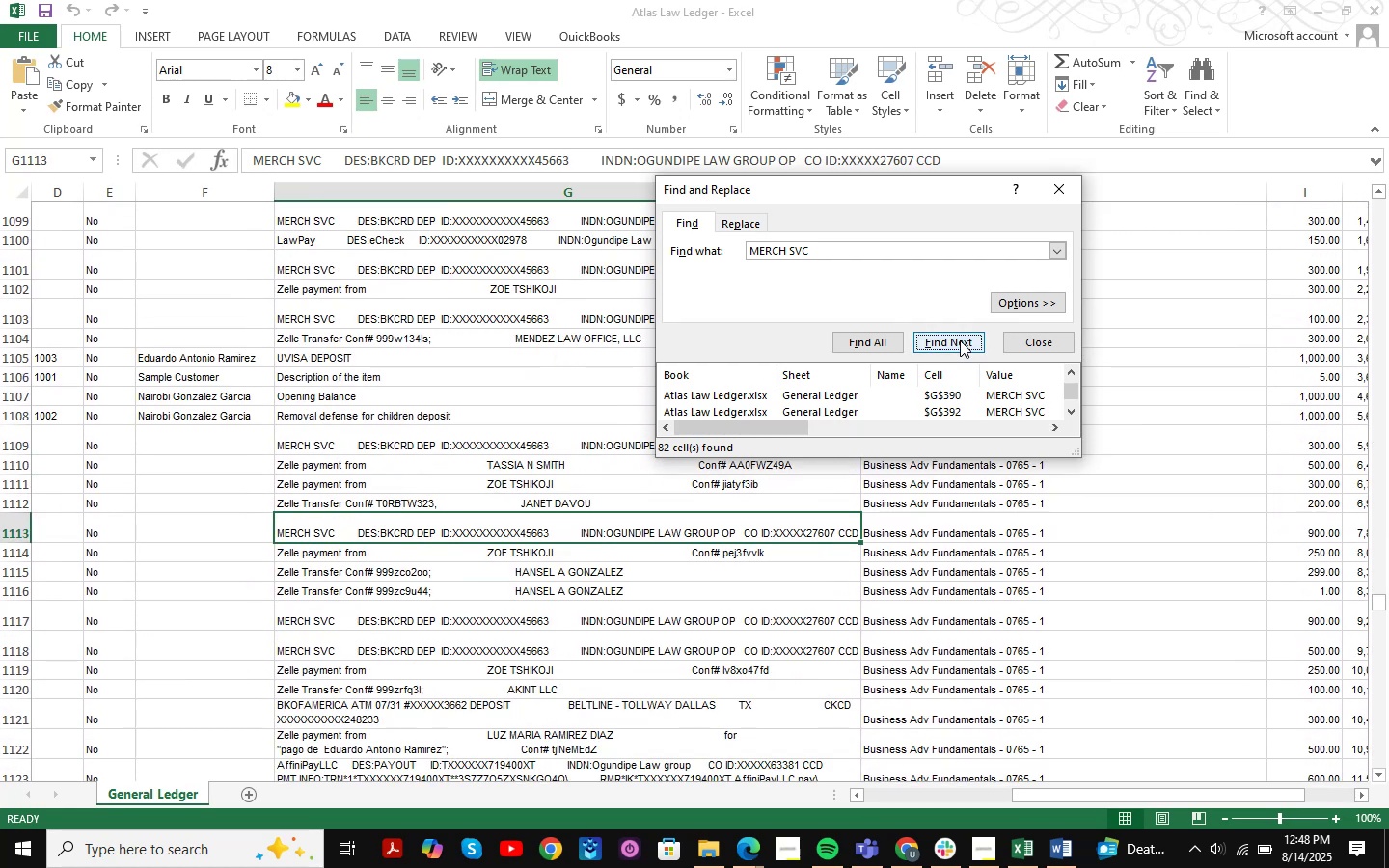 
triple_click([960, 340])
 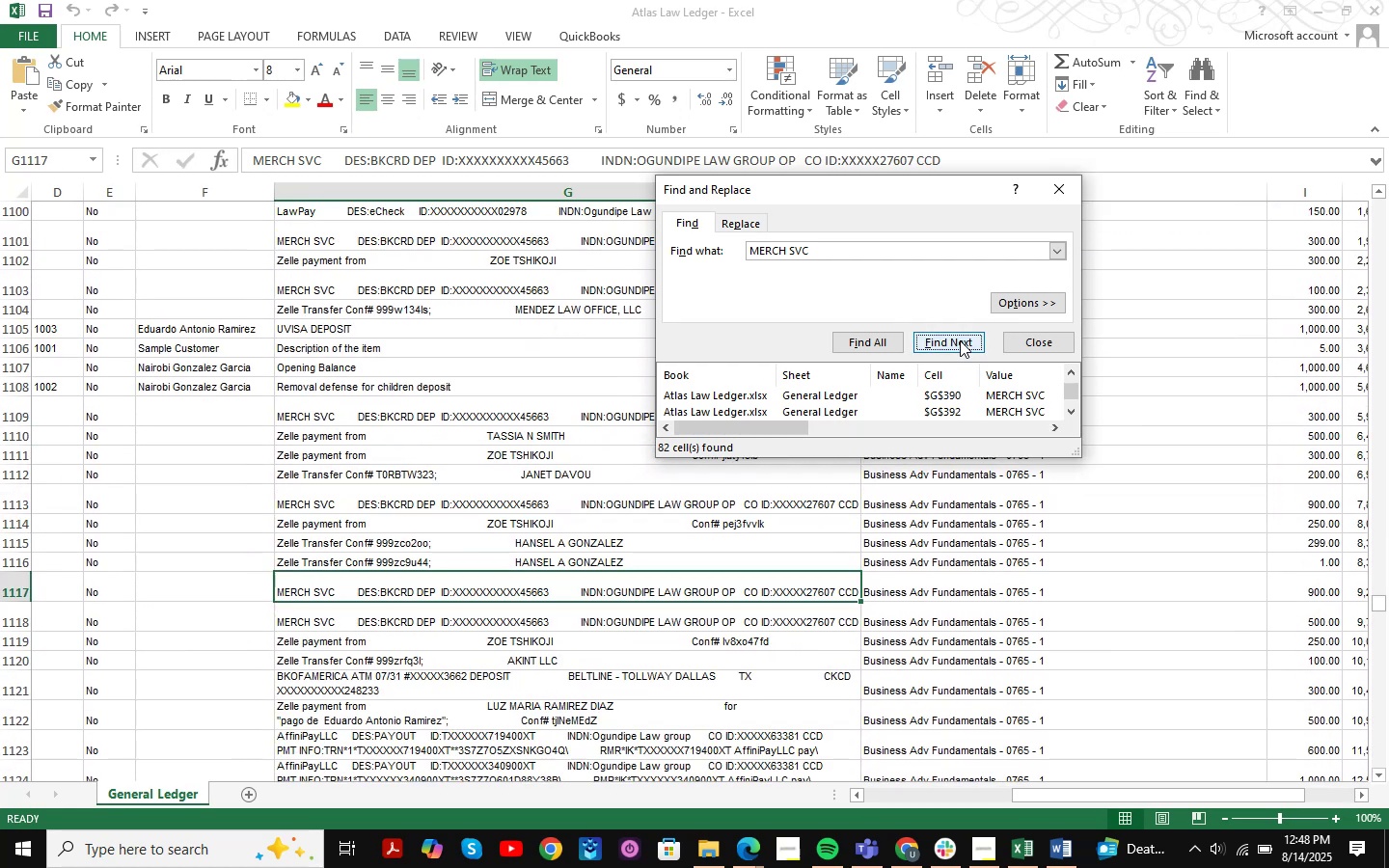 
triple_click([960, 340])
 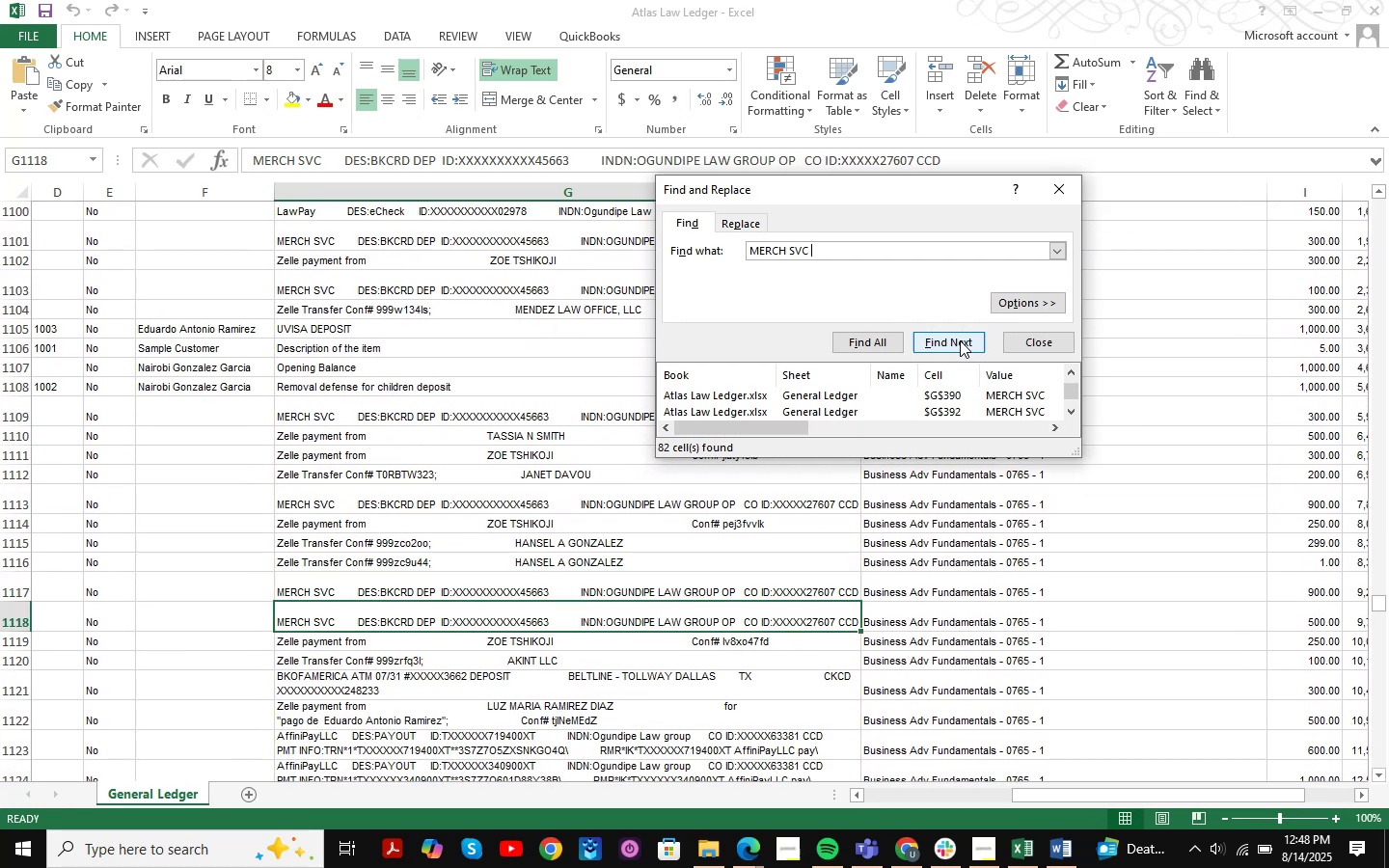 
triple_click([960, 340])
 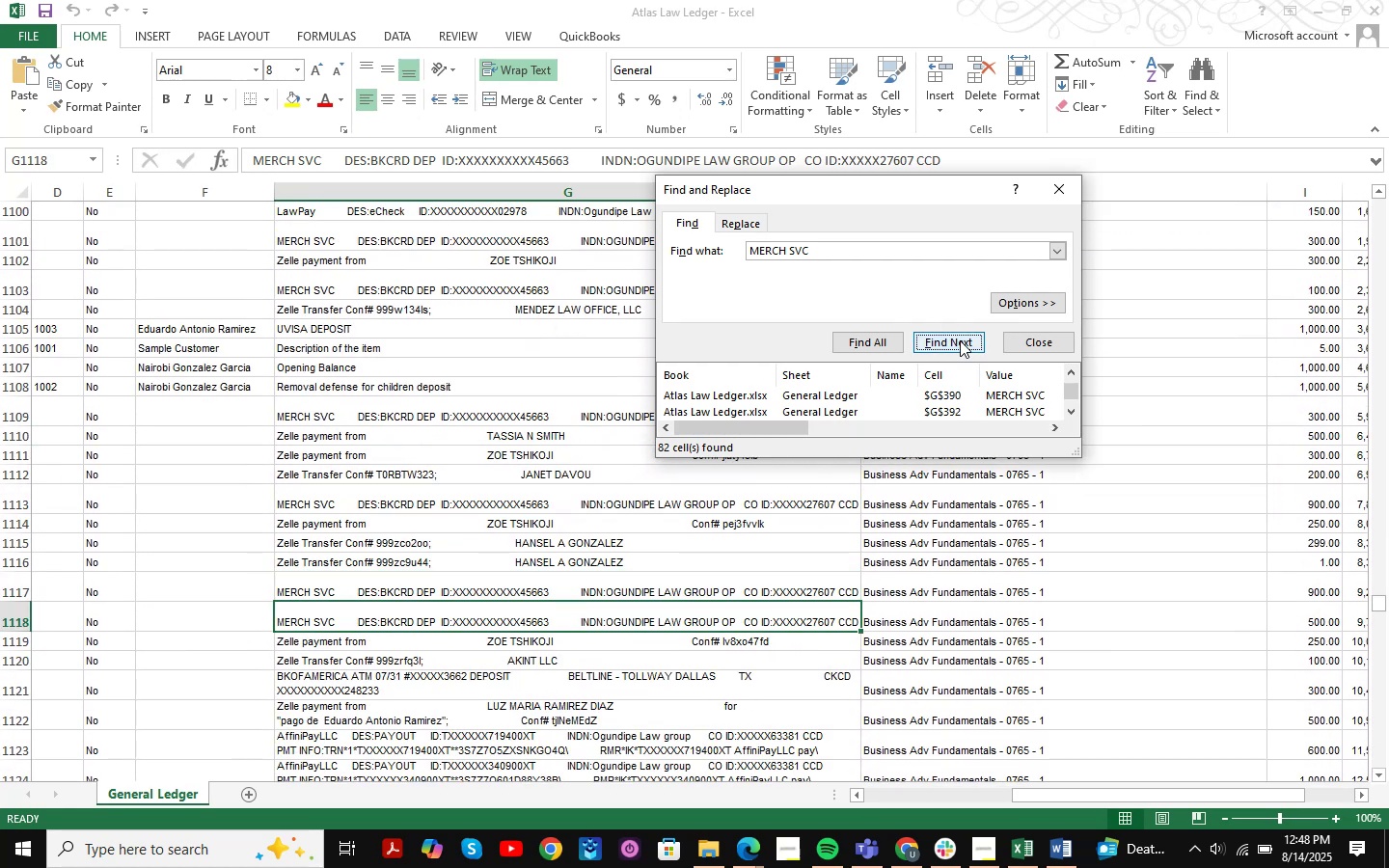 
mouse_move([1158, 847])
 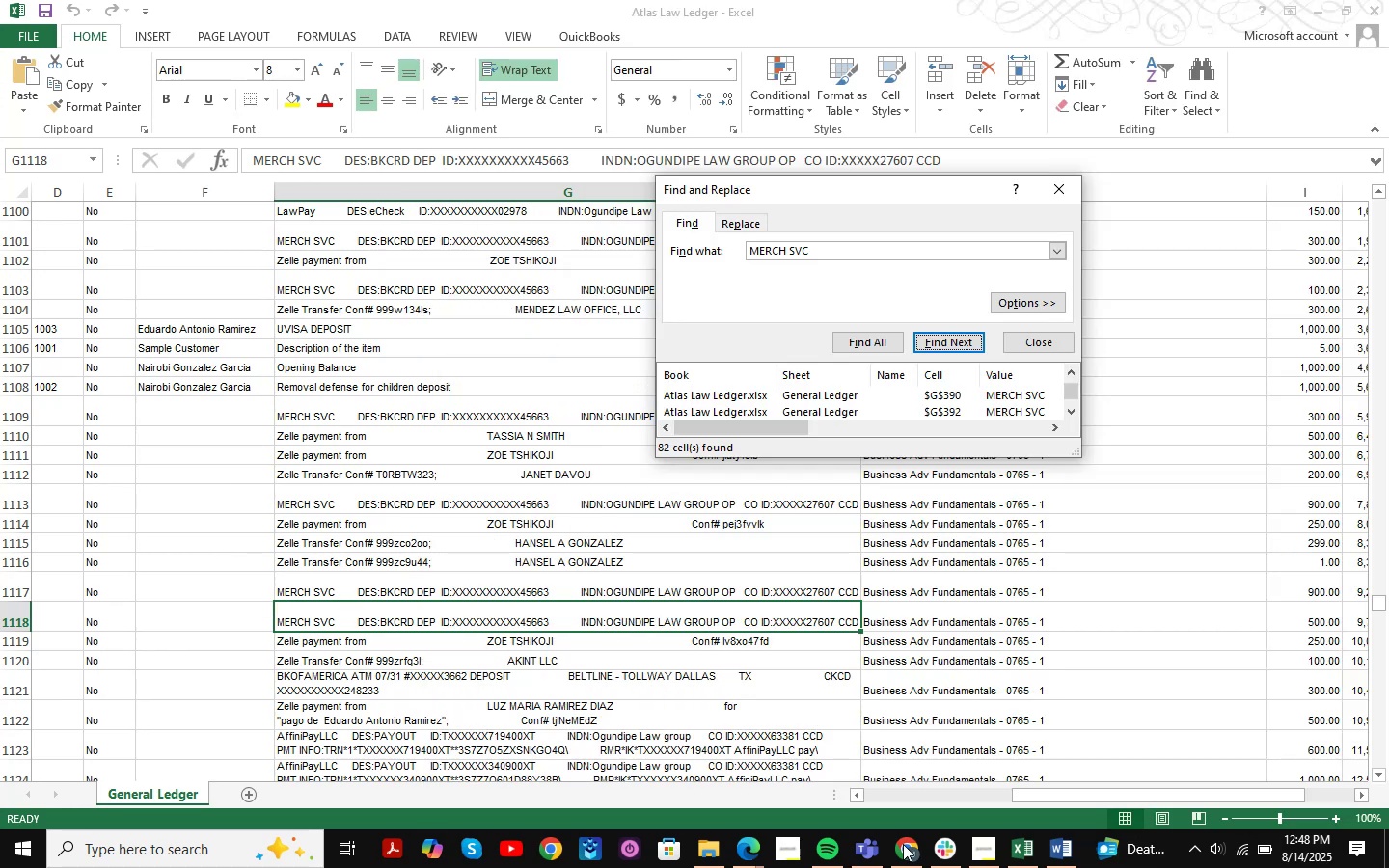 
left_click([895, 855])
 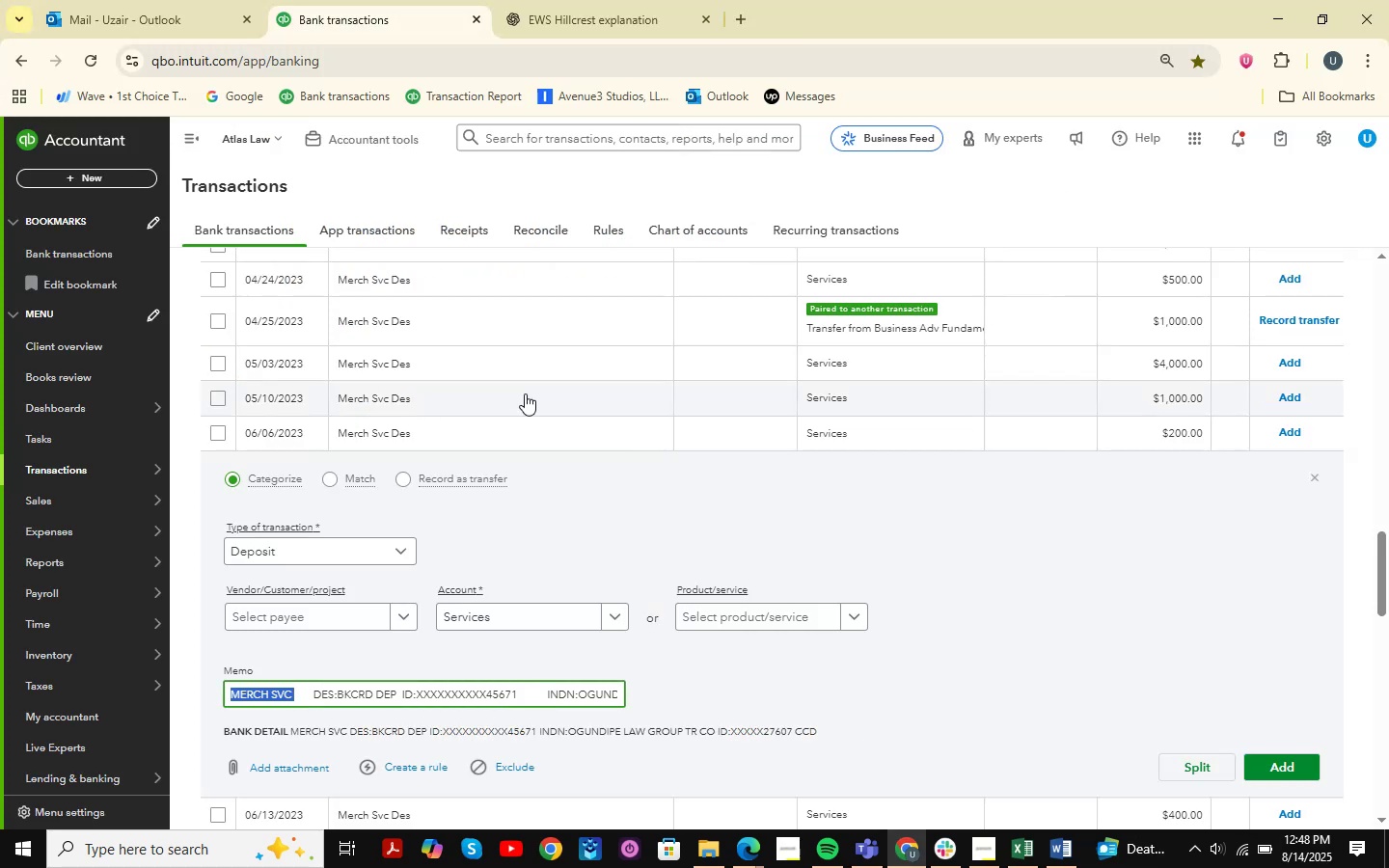 
scroll: coordinate [538, 447], scroll_direction: up, amount: 3.0
 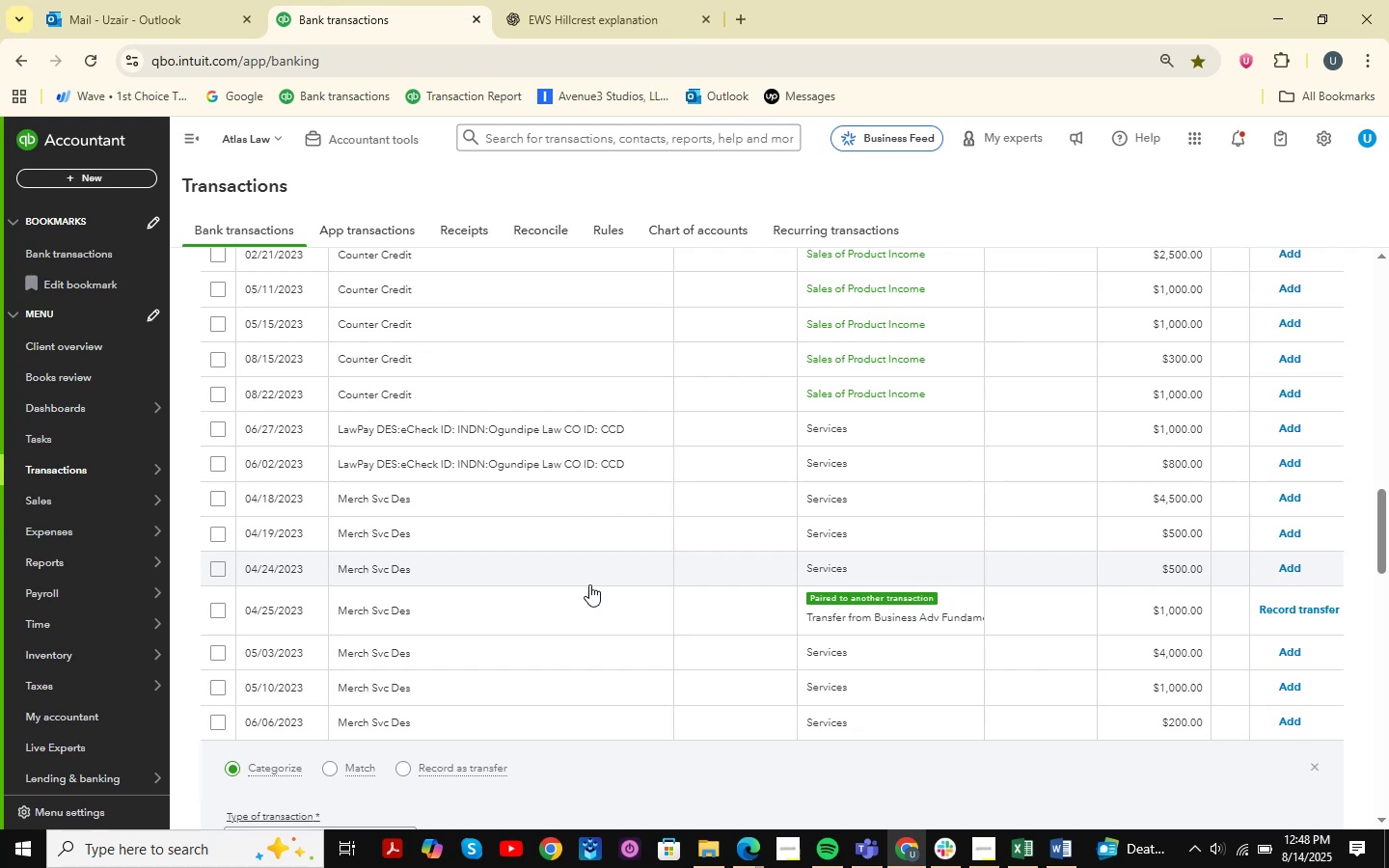 
wait(13.23)
 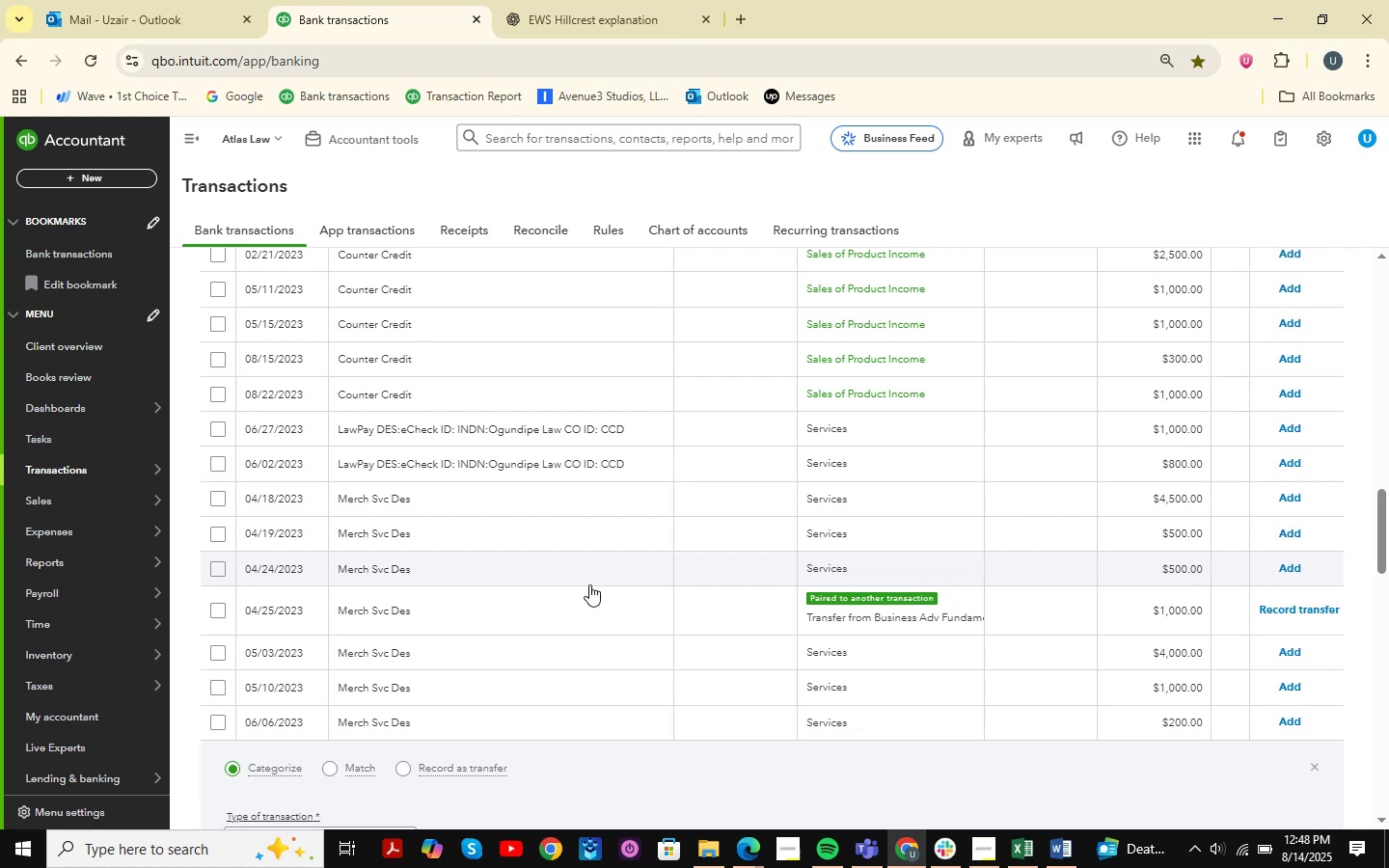 
scroll: coordinate [558, 701], scroll_direction: down, amount: 2.0
 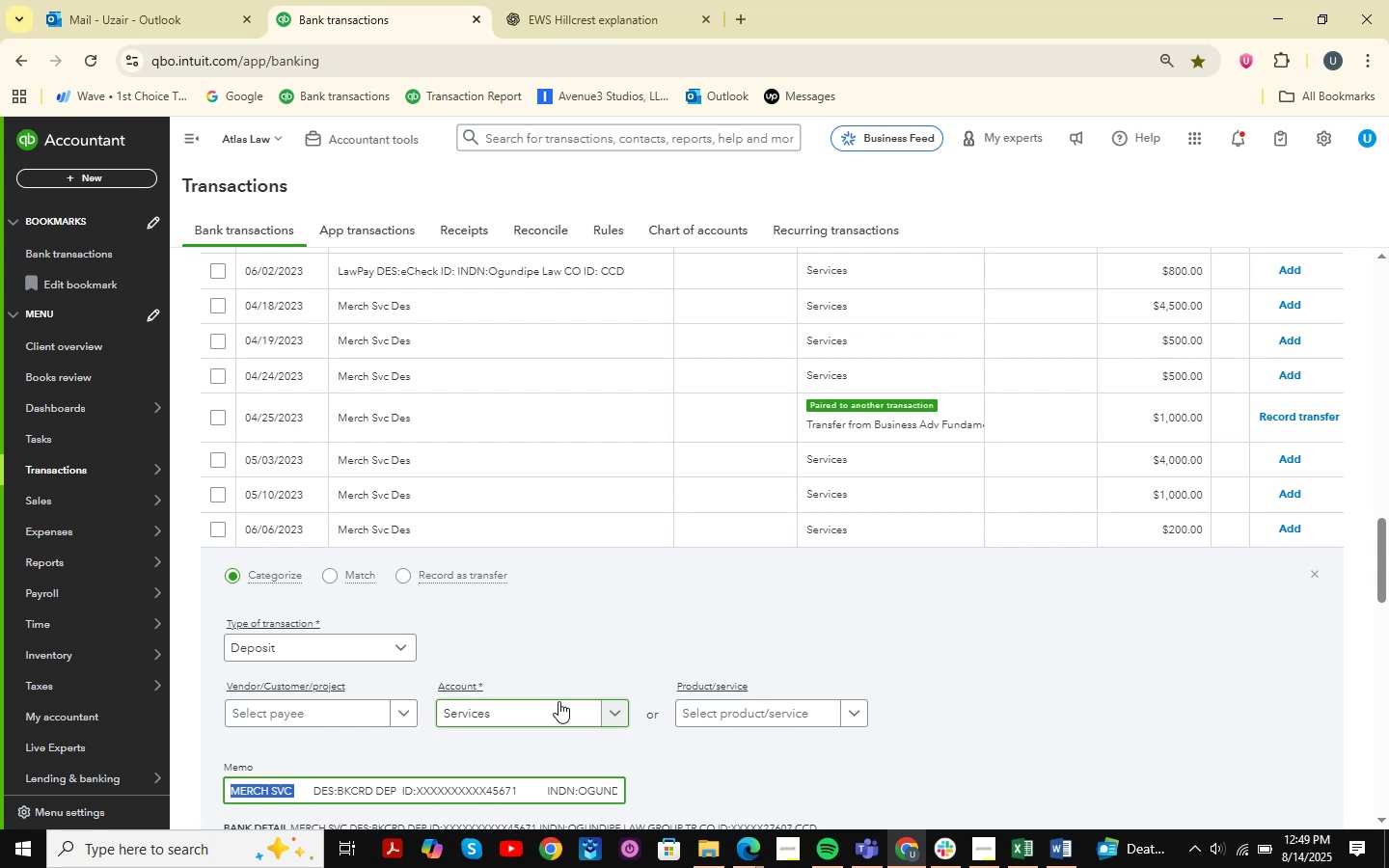 
wait(13.86)
 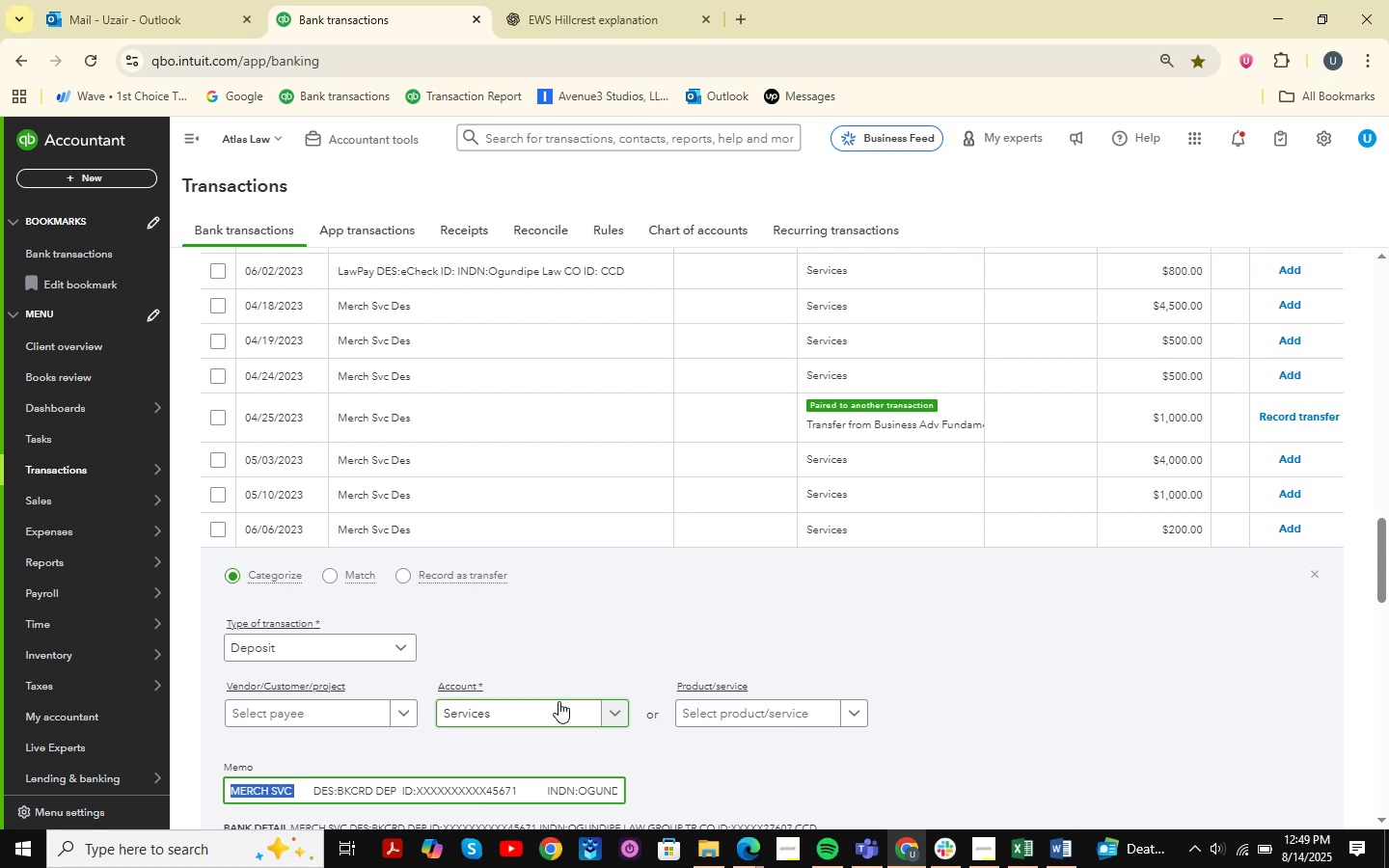 
left_click([1310, 573])
 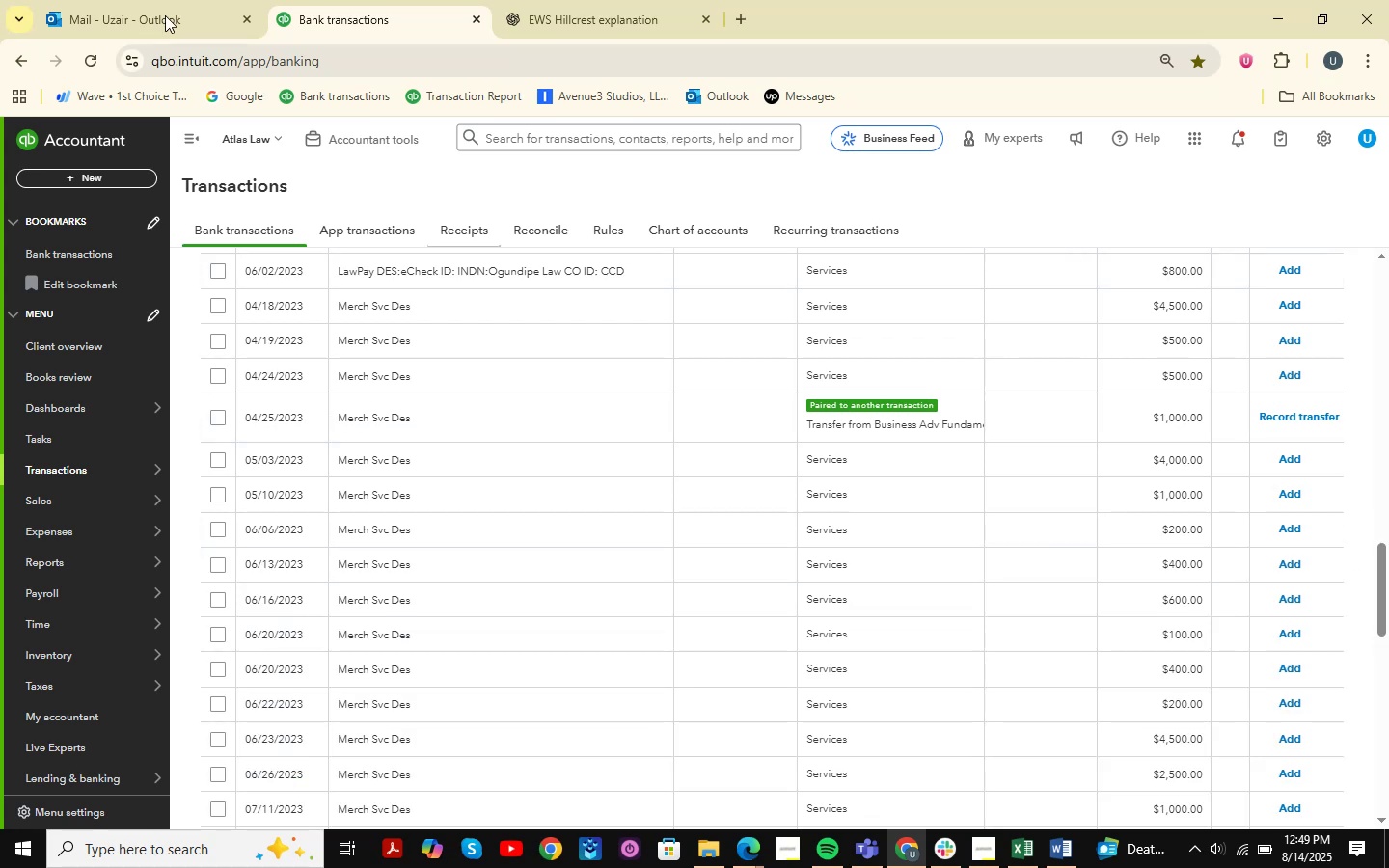 
right_click([361, 36])
 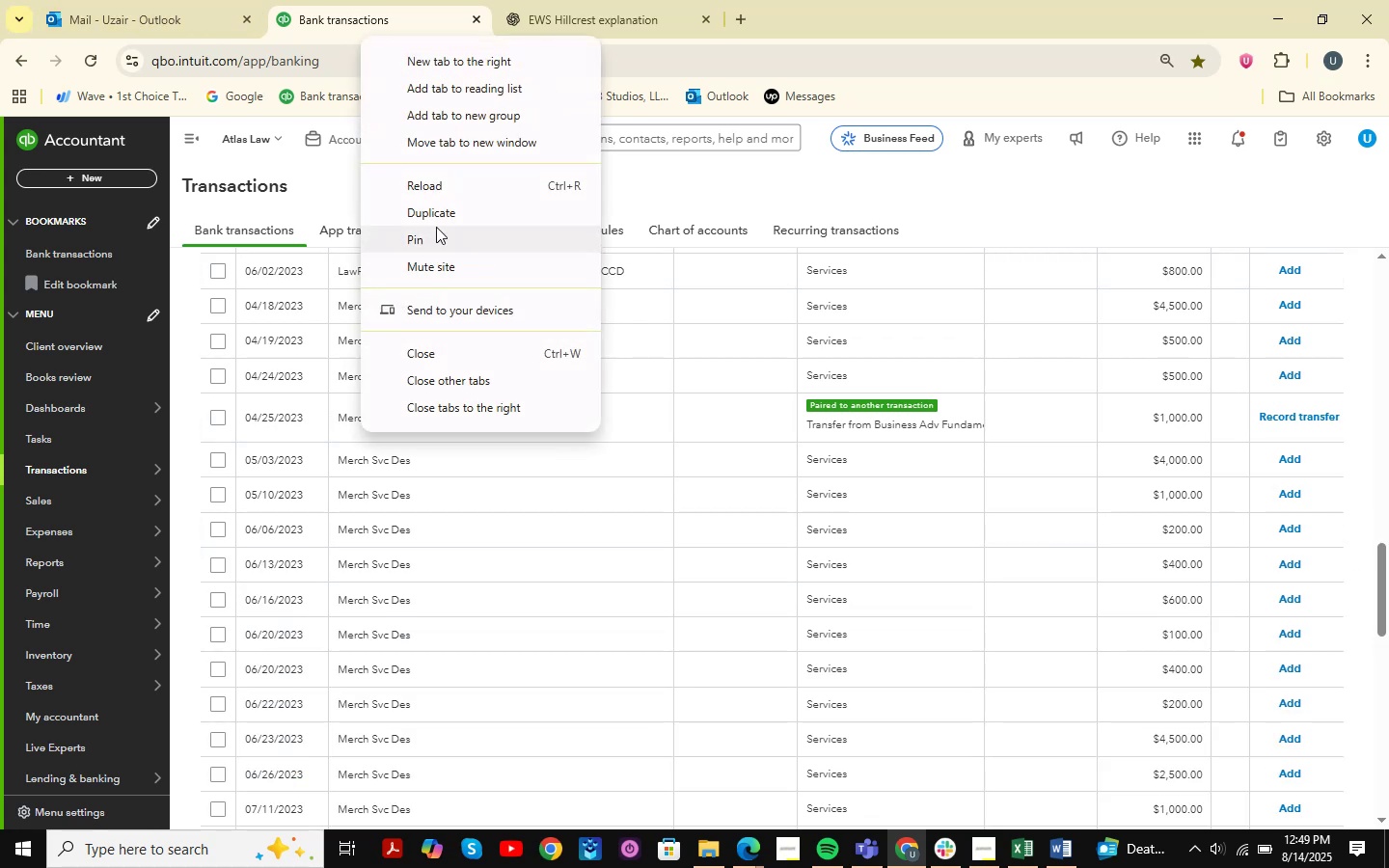 
left_click([436, 209])
 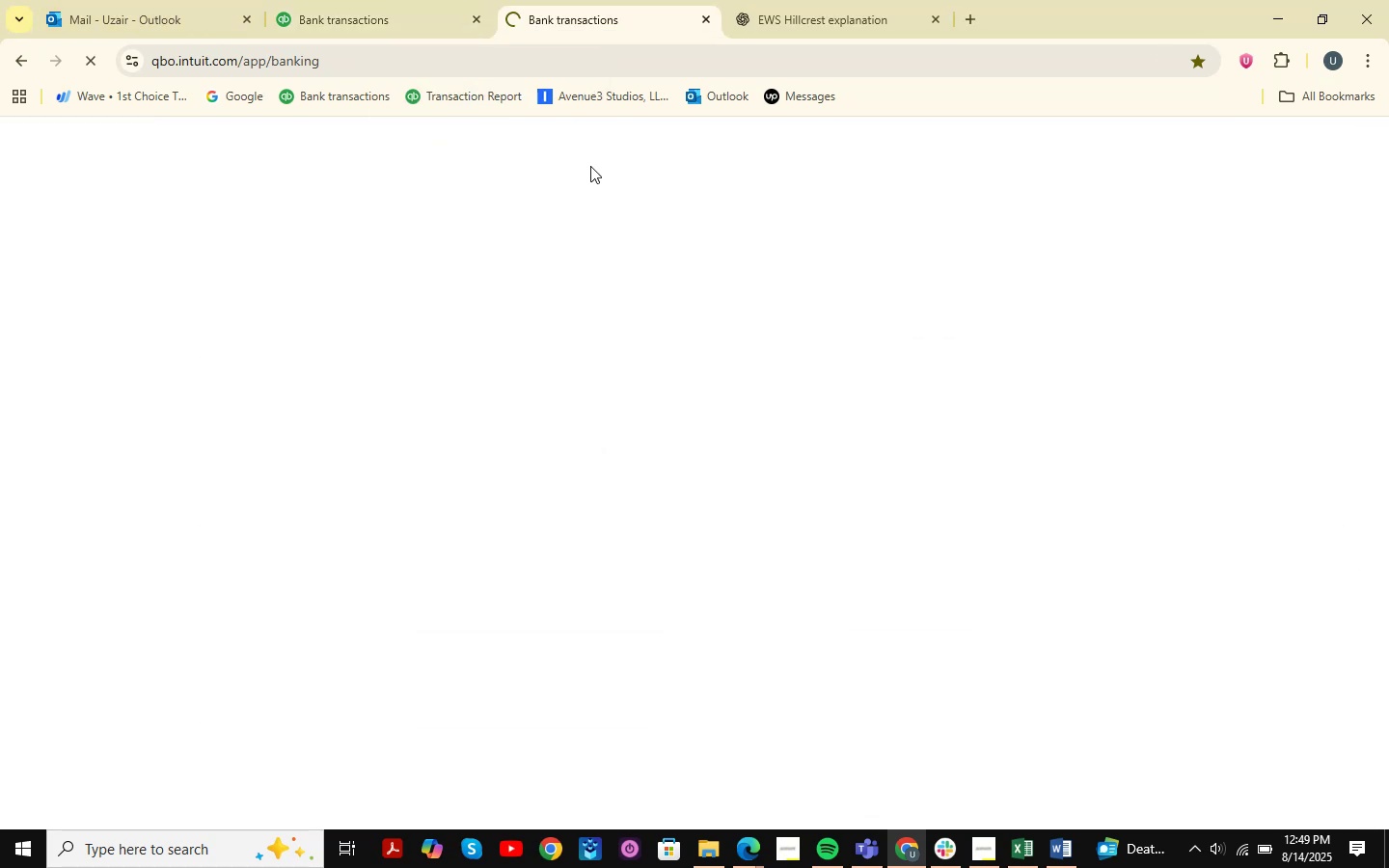 
left_click([376, 0])
 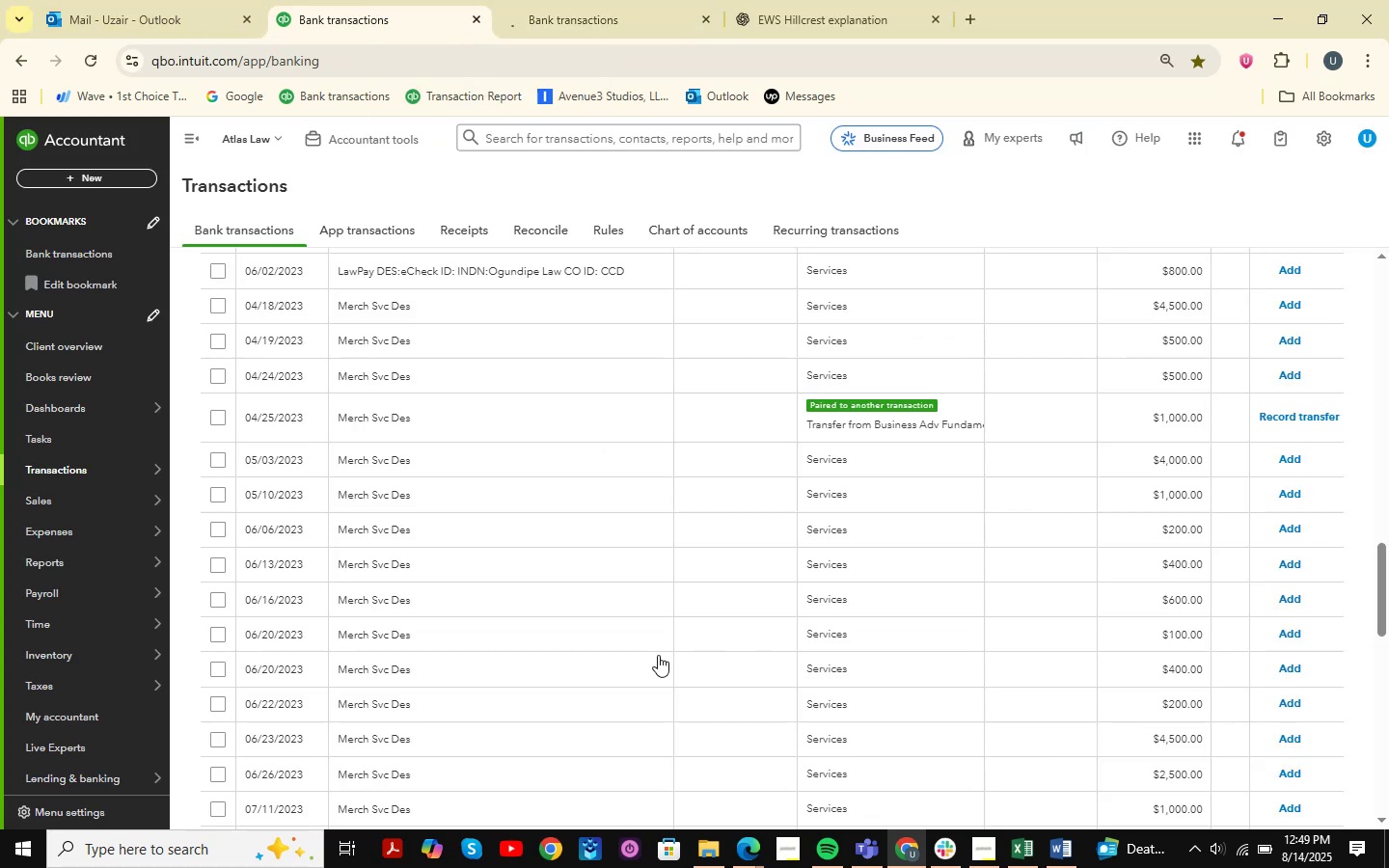 
scroll: coordinate [630, 597], scroll_direction: up, amount: 4.0
 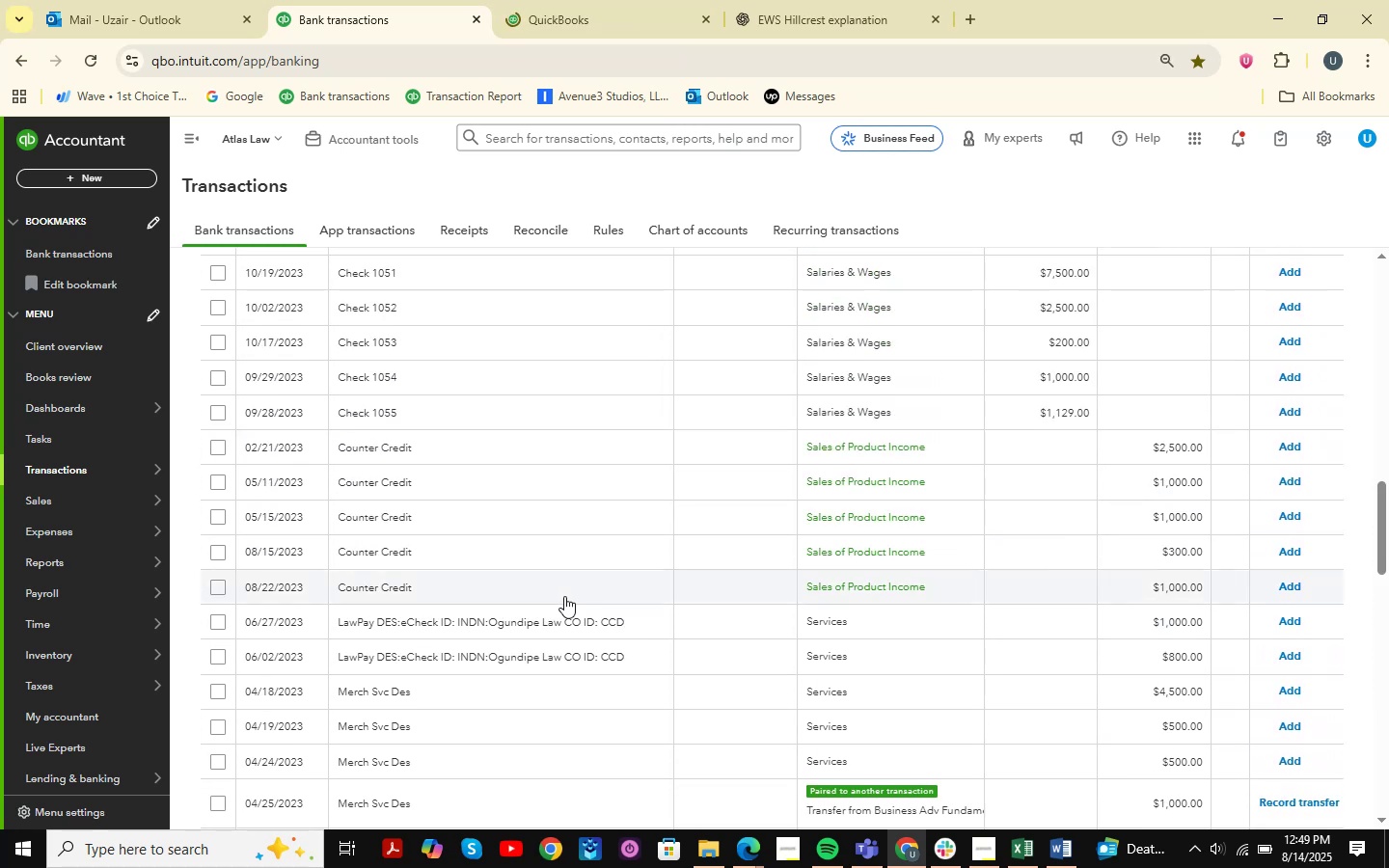 
scroll: coordinate [554, 605], scroll_direction: down, amount: 1.0
 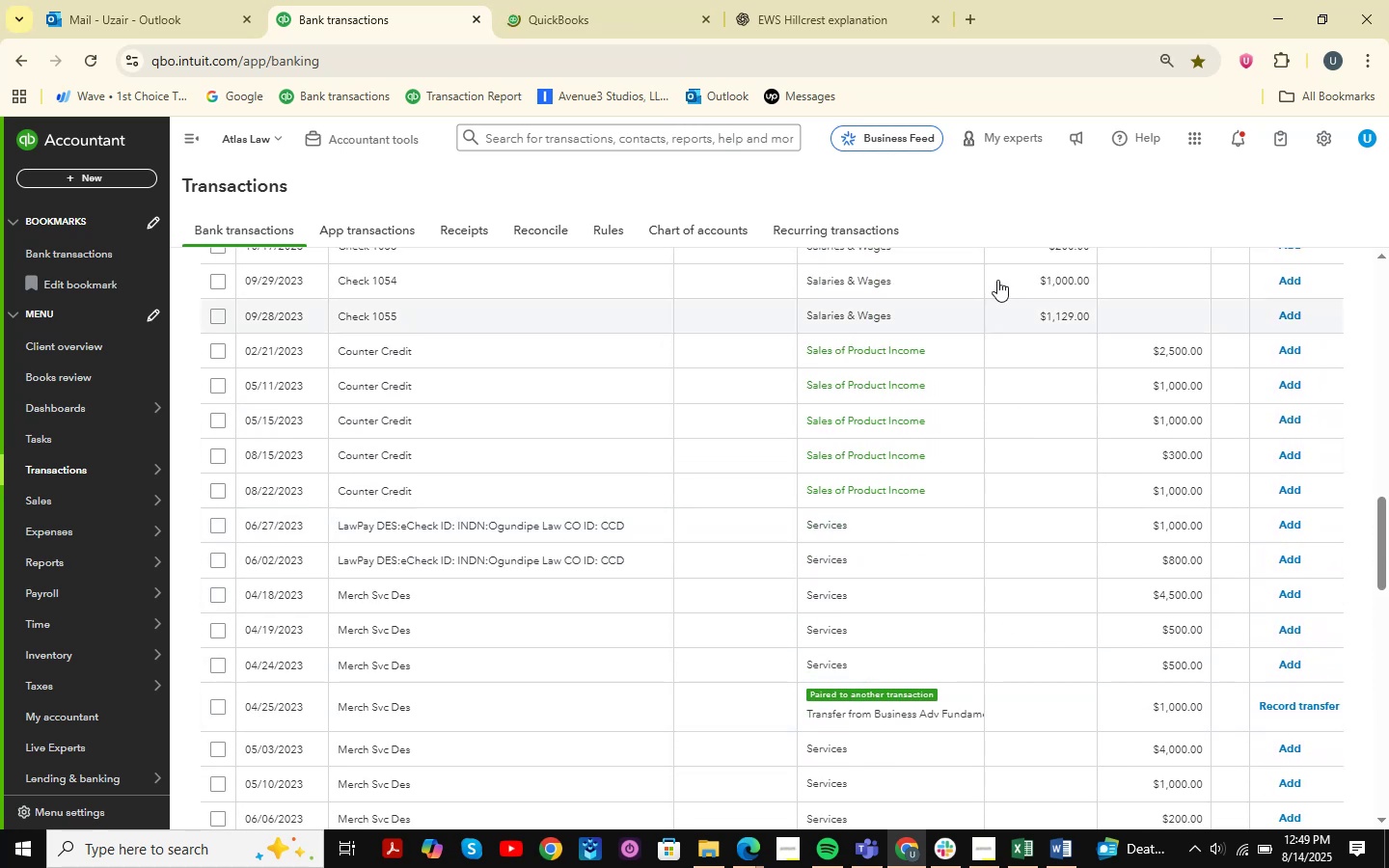 
left_click([540, 711])
 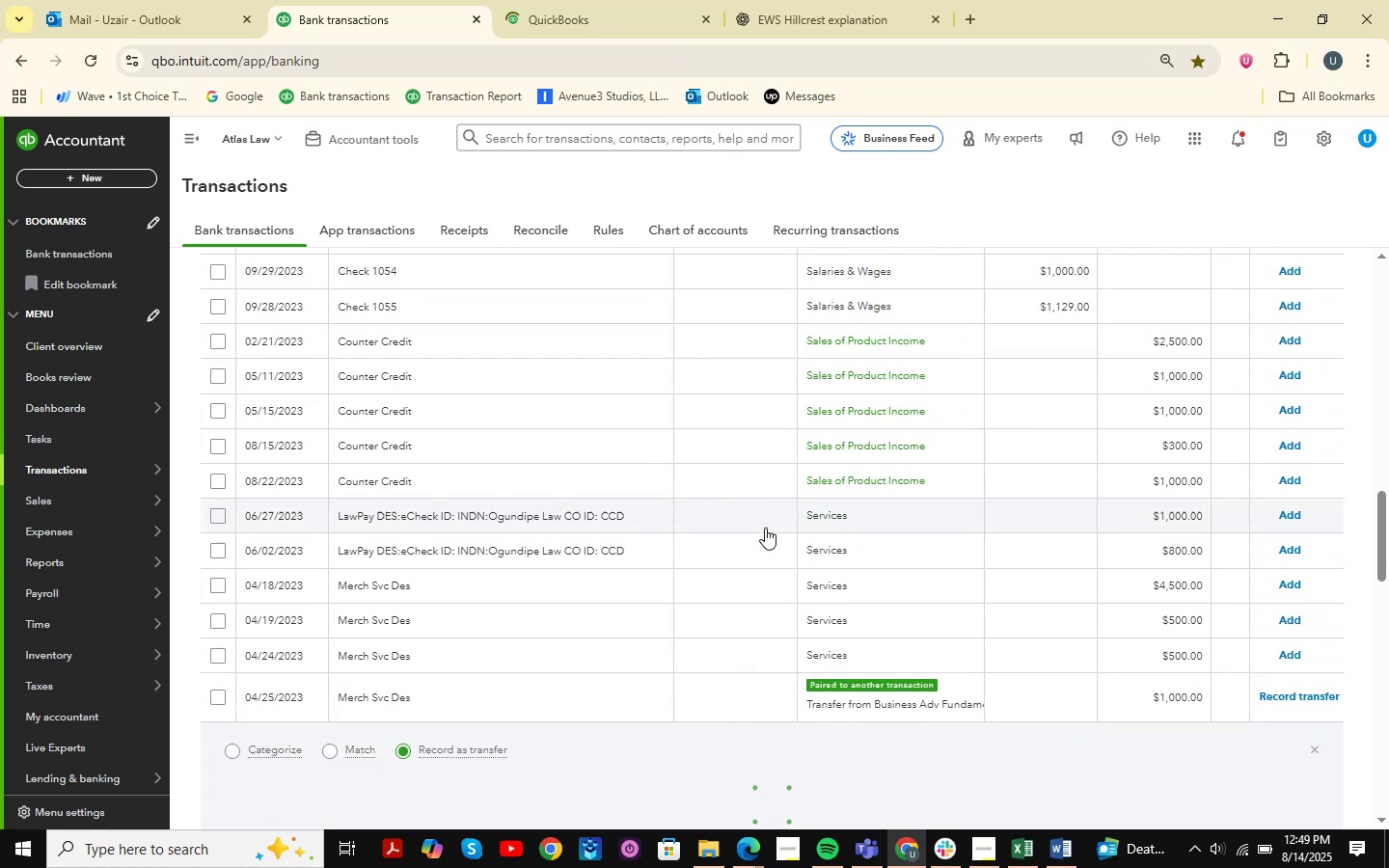 
scroll: coordinate [765, 528], scroll_direction: down, amount: 2.0
 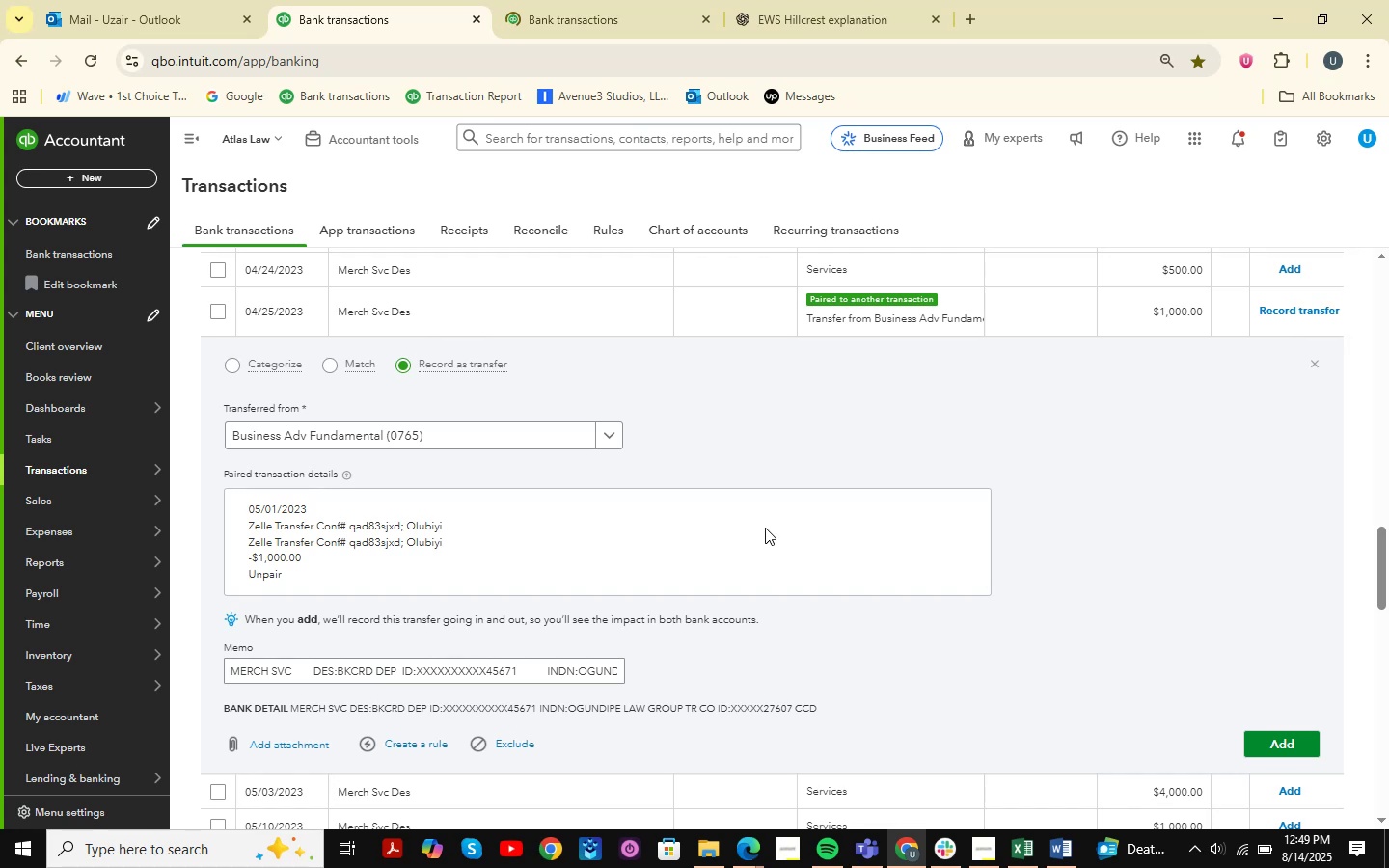 
scroll: coordinate [765, 528], scroll_direction: up, amount: 6.0
 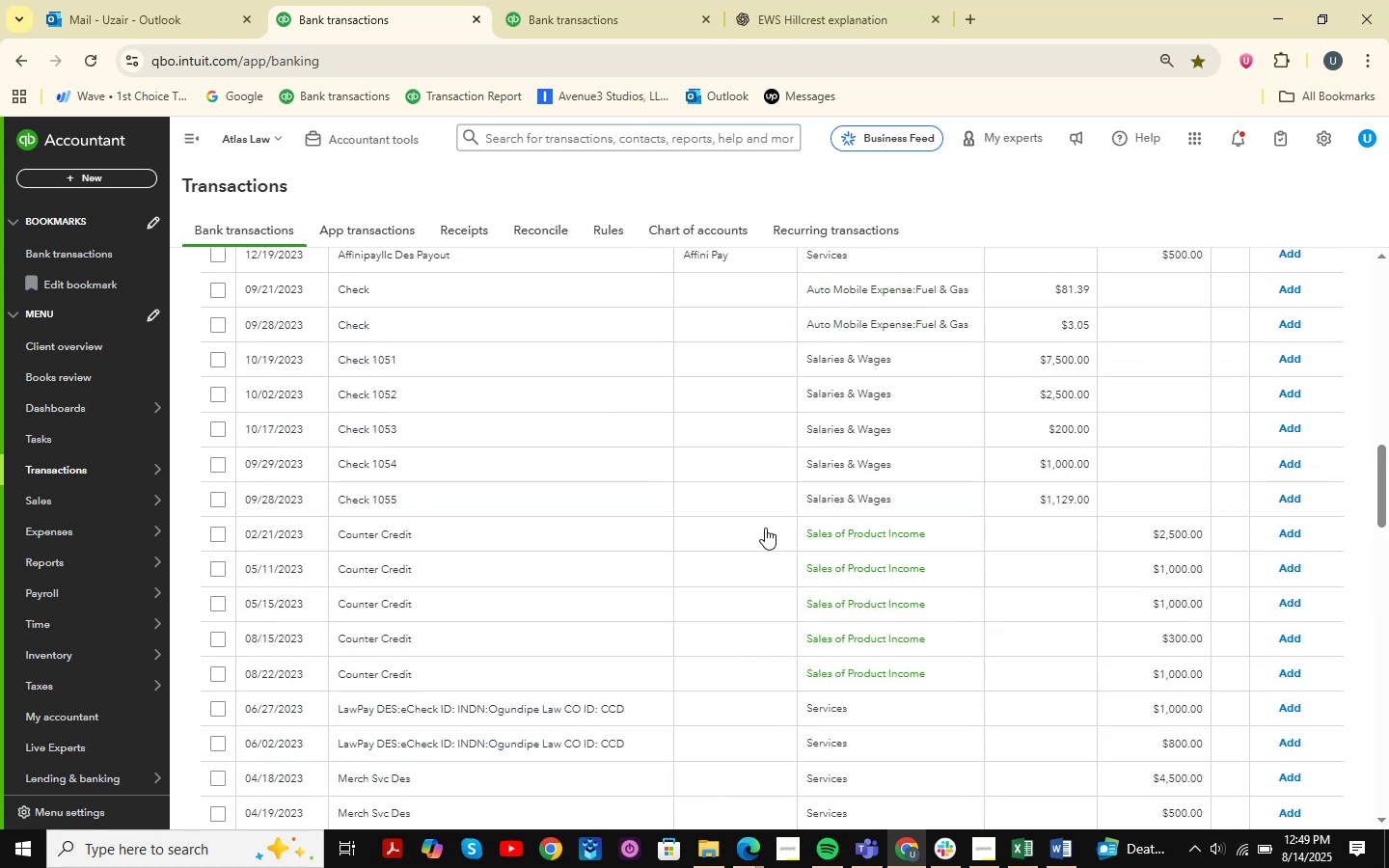 
scroll: coordinate [765, 528], scroll_direction: down, amount: 4.0
 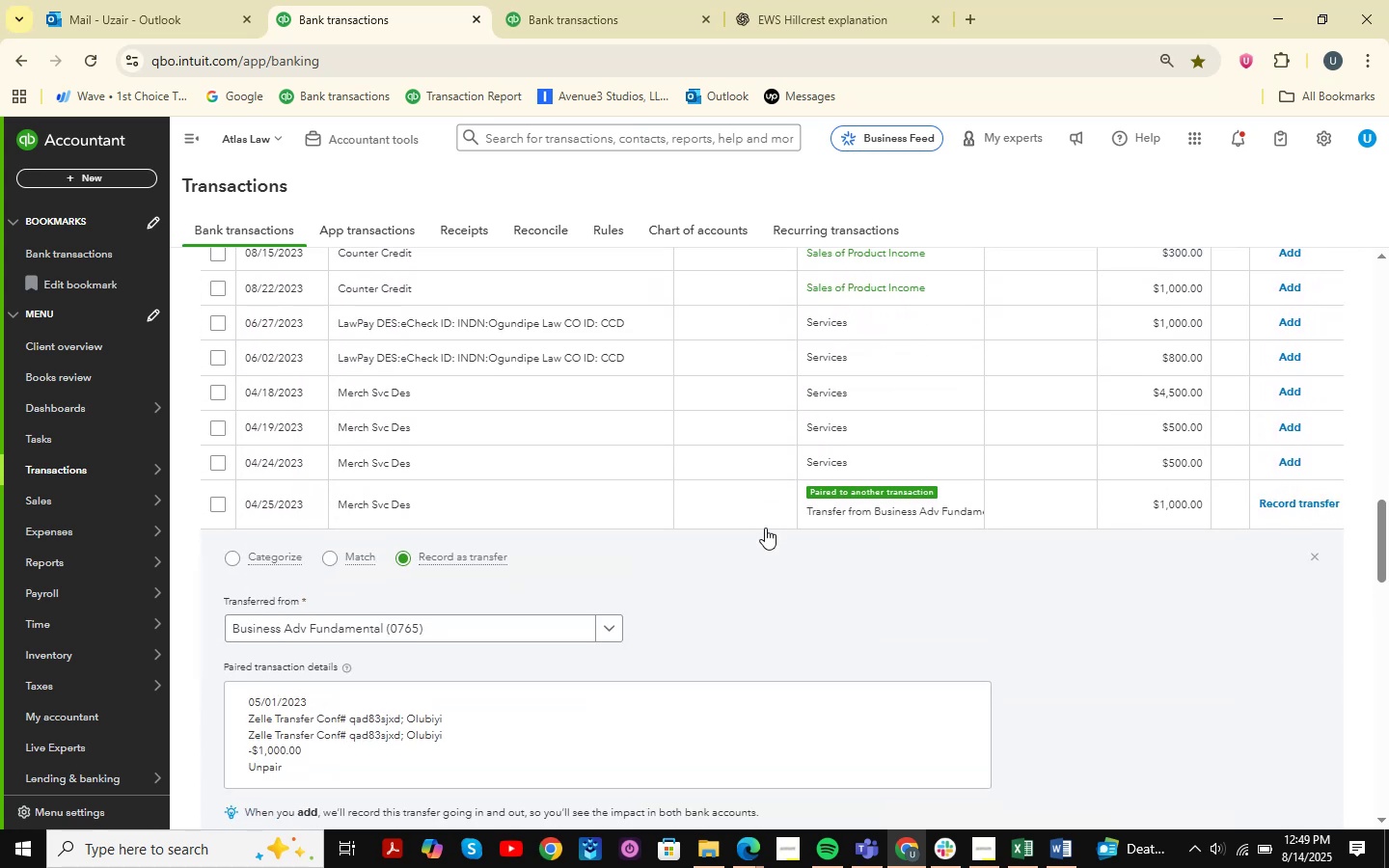 
scroll: coordinate [765, 528], scroll_direction: up, amount: 14.0
 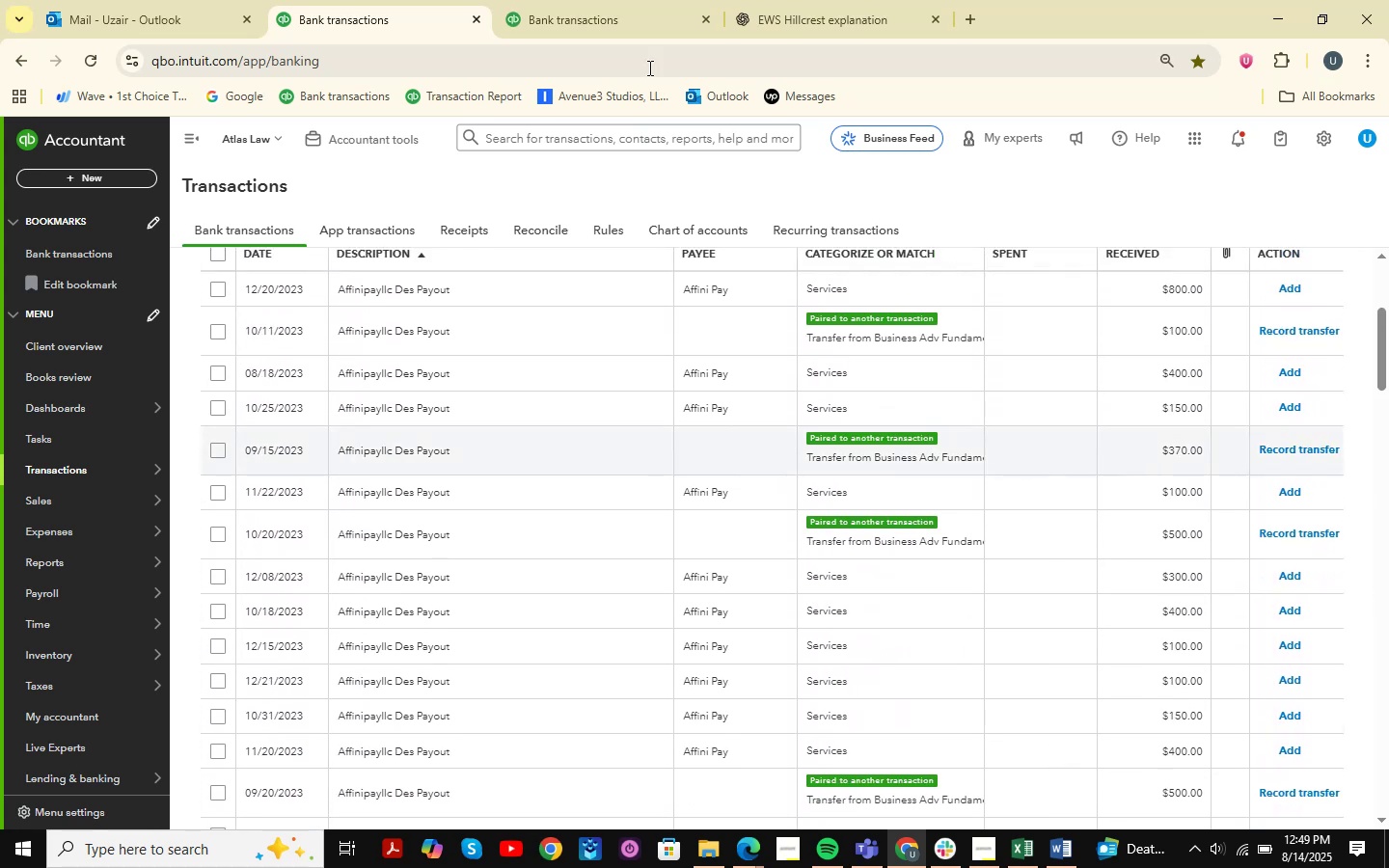 
left_click([630, 0])
 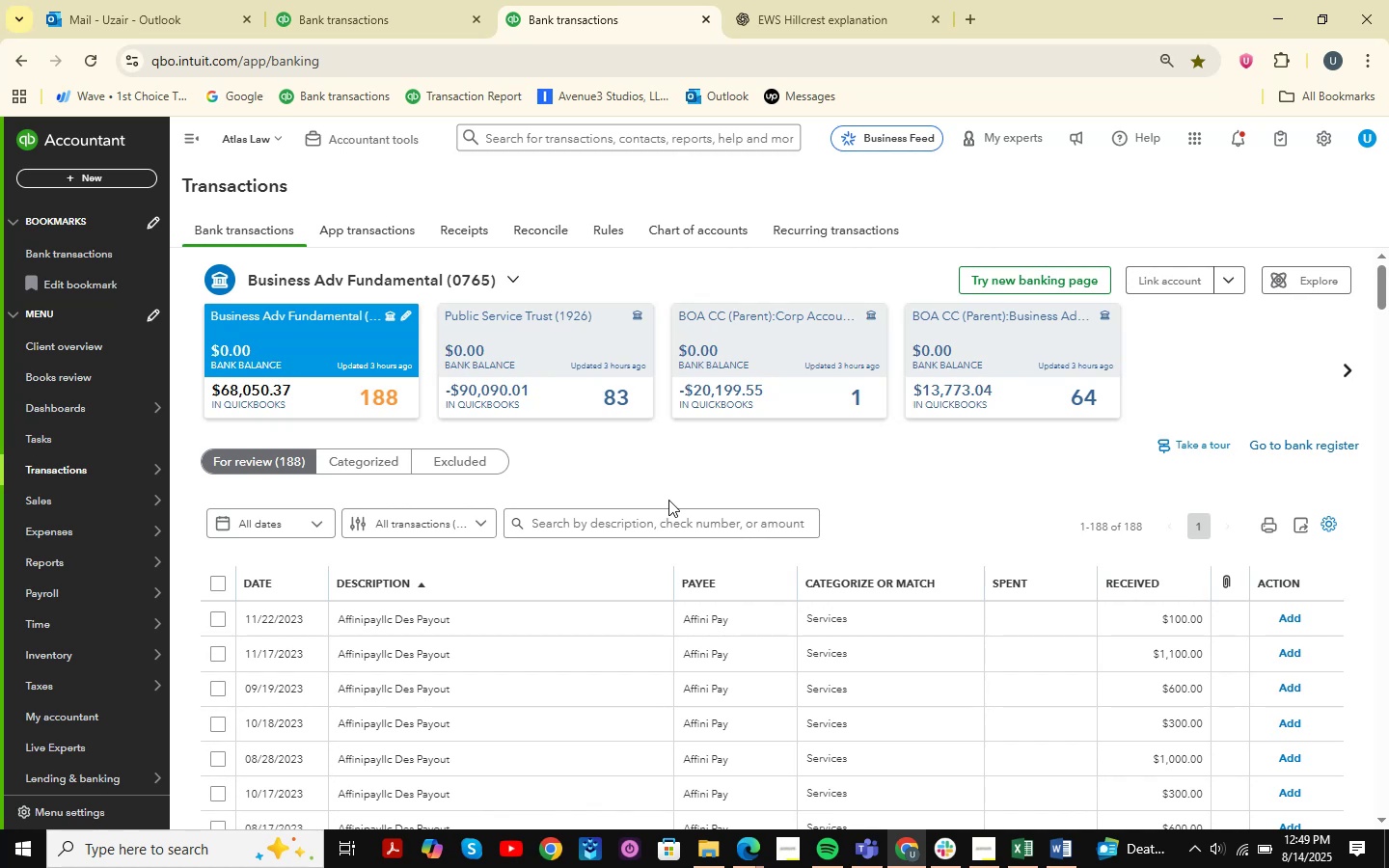 
wait(6.94)
 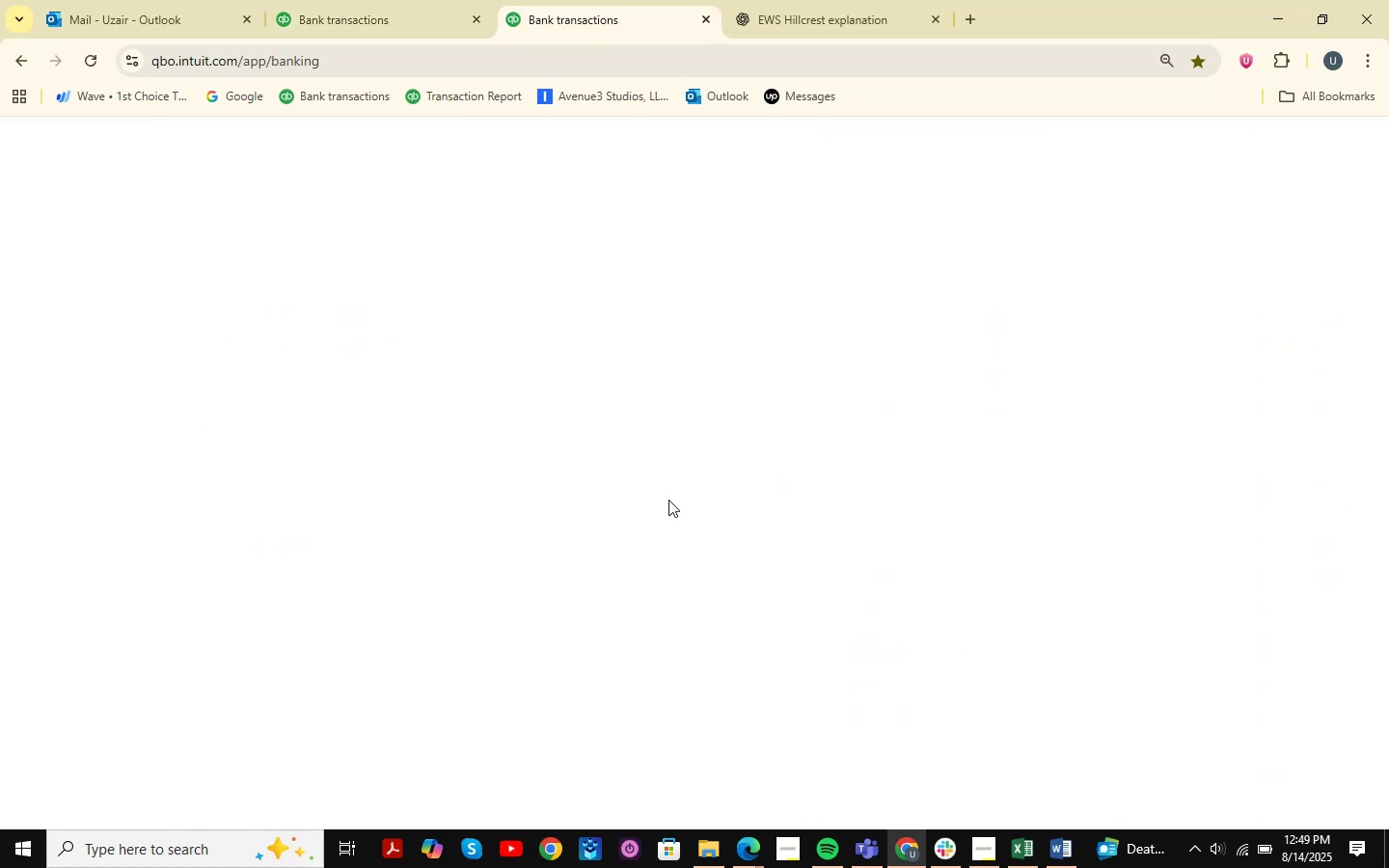 
mouse_move([103, 466])
 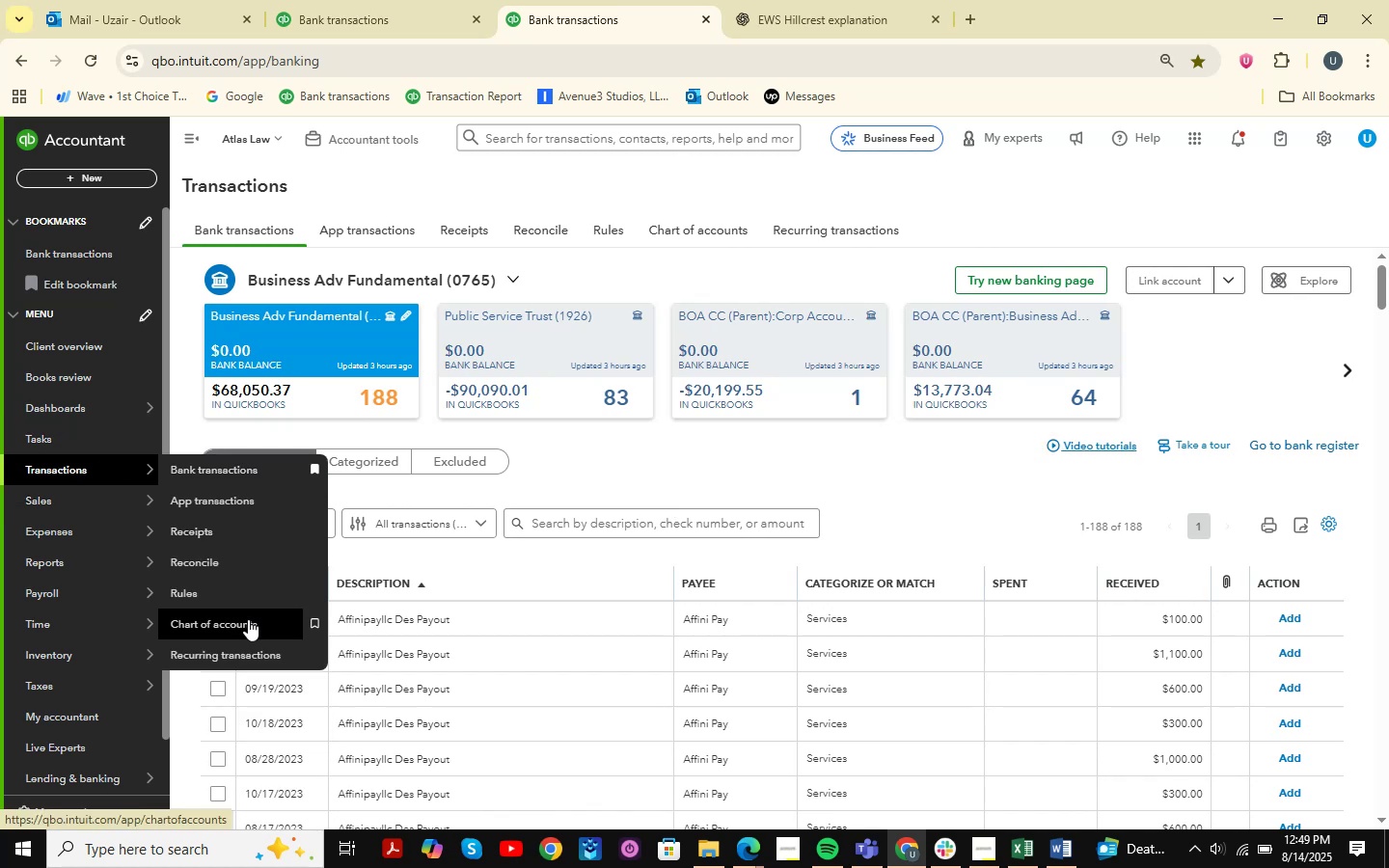 
left_click([247, 620])
 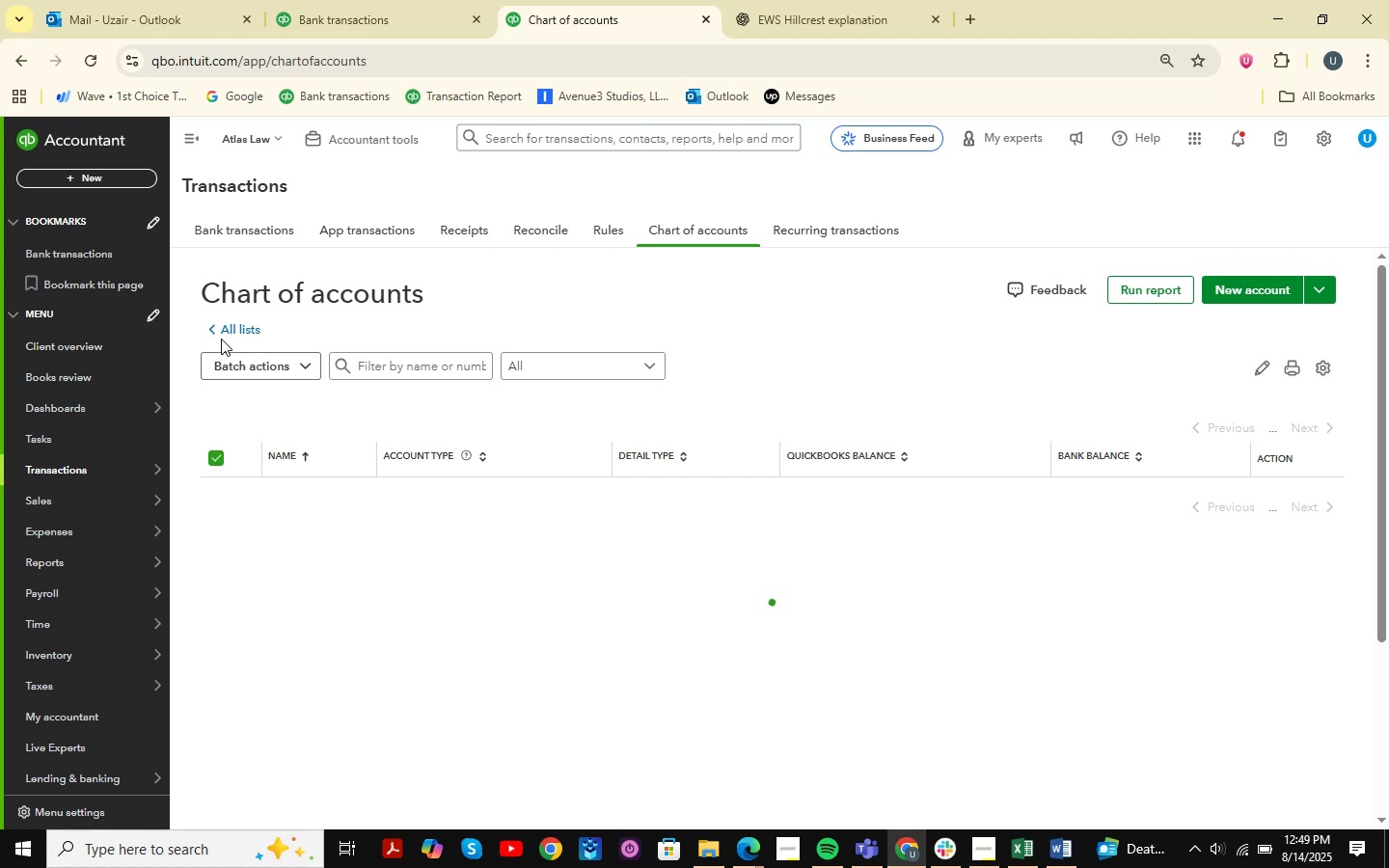 
wait(7.72)
 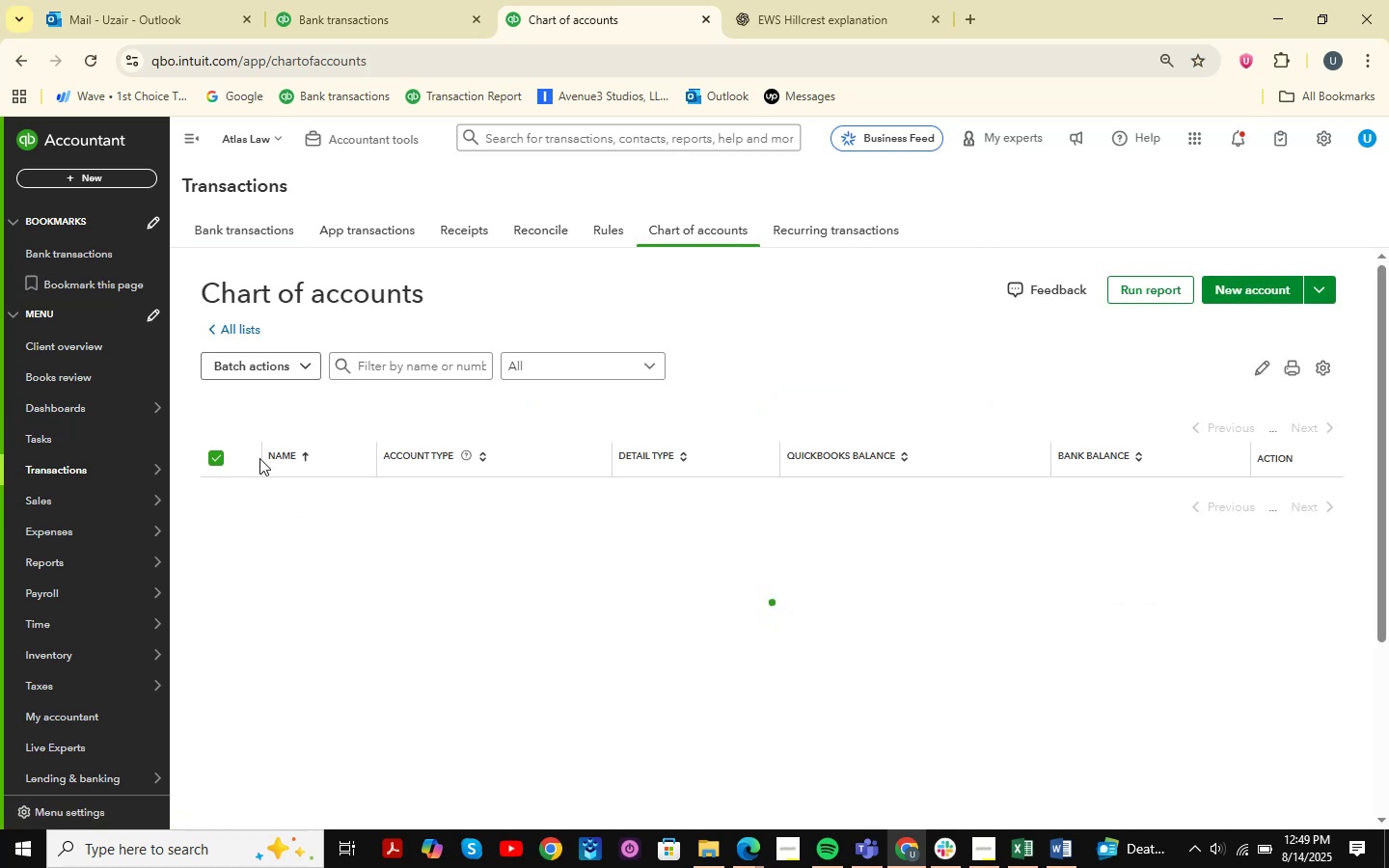 
scroll: coordinate [686, 416], scroll_direction: up, amount: 3.0
 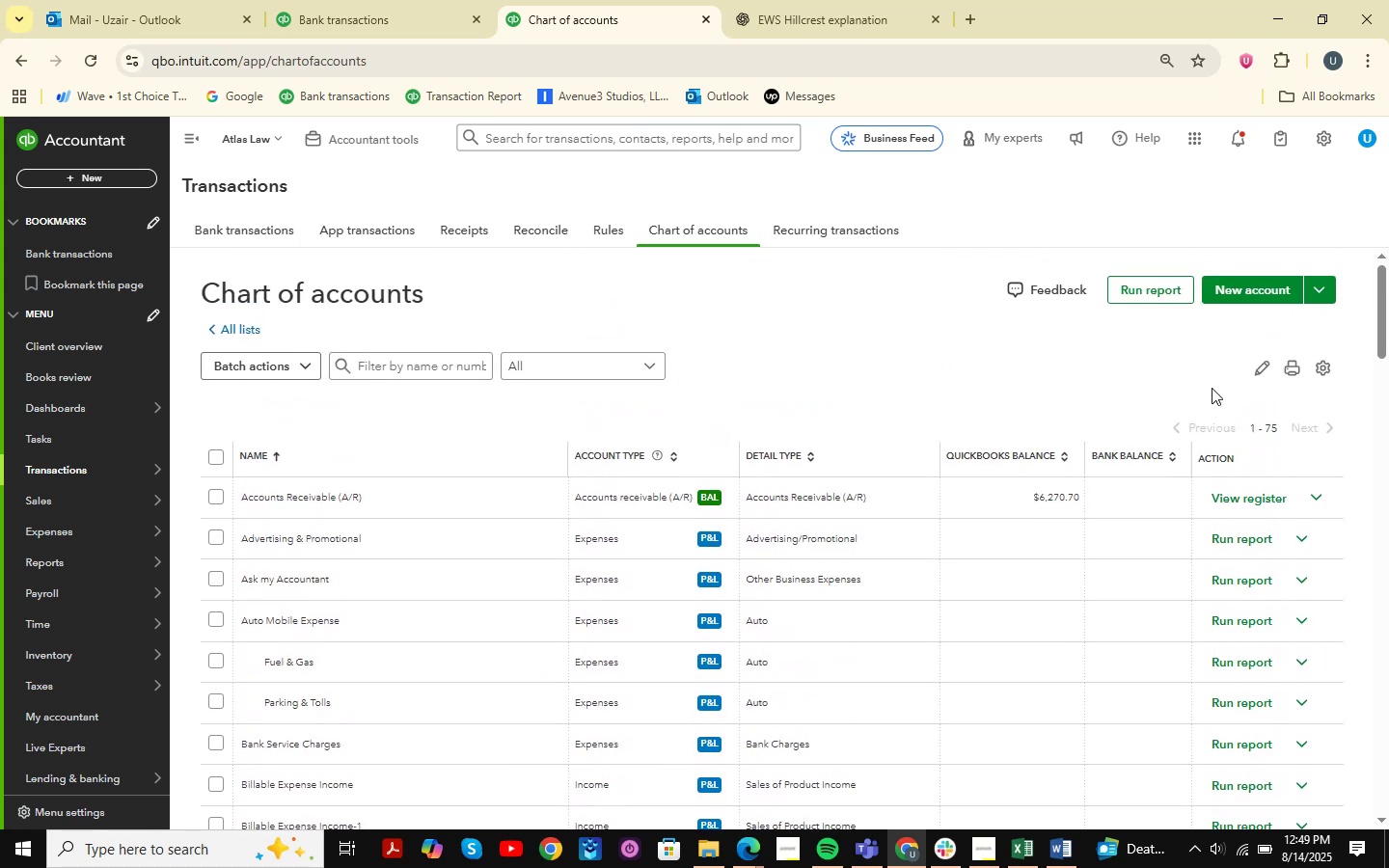 
double_click([1250, 285])
 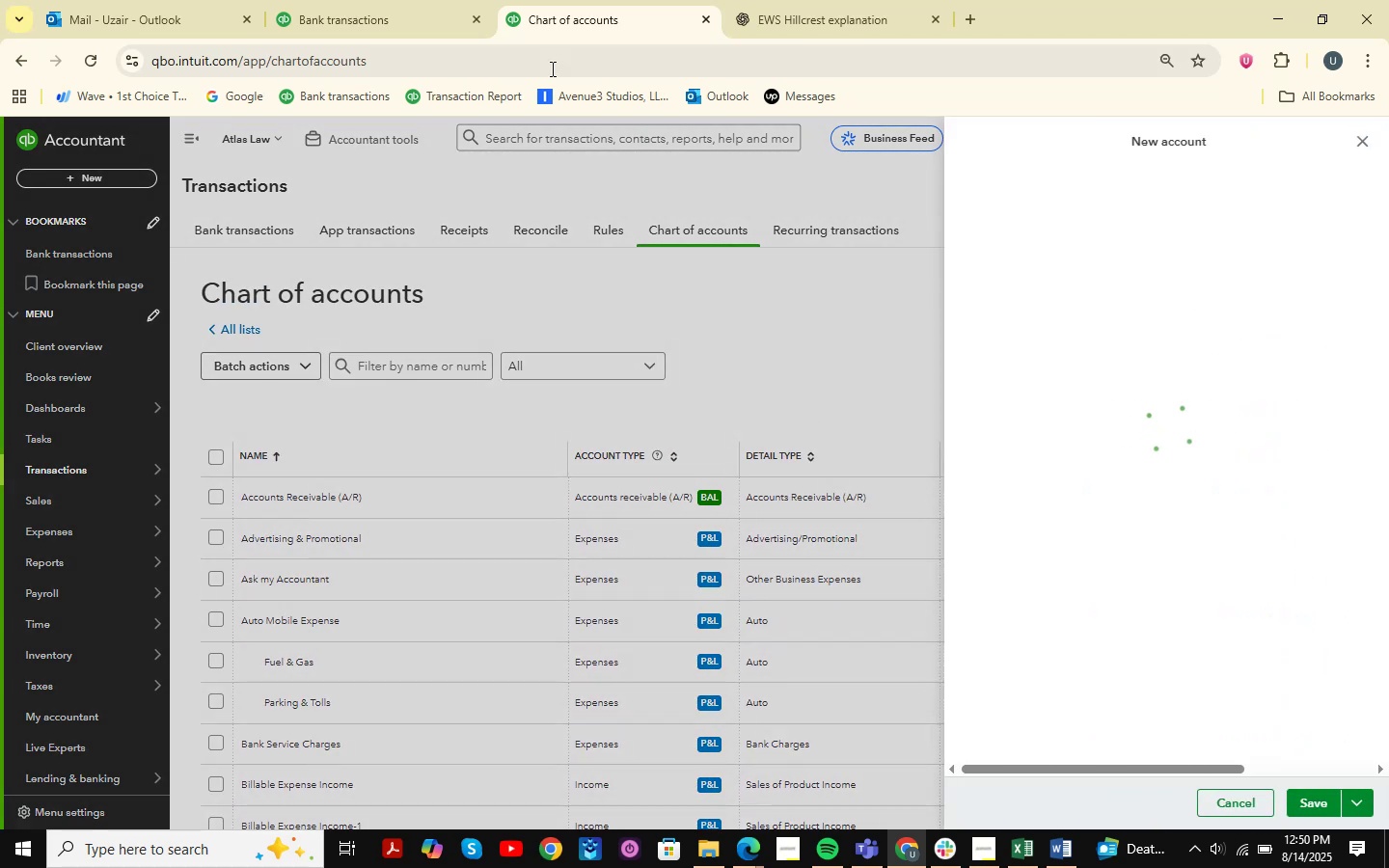 
left_click([1066, 215])
 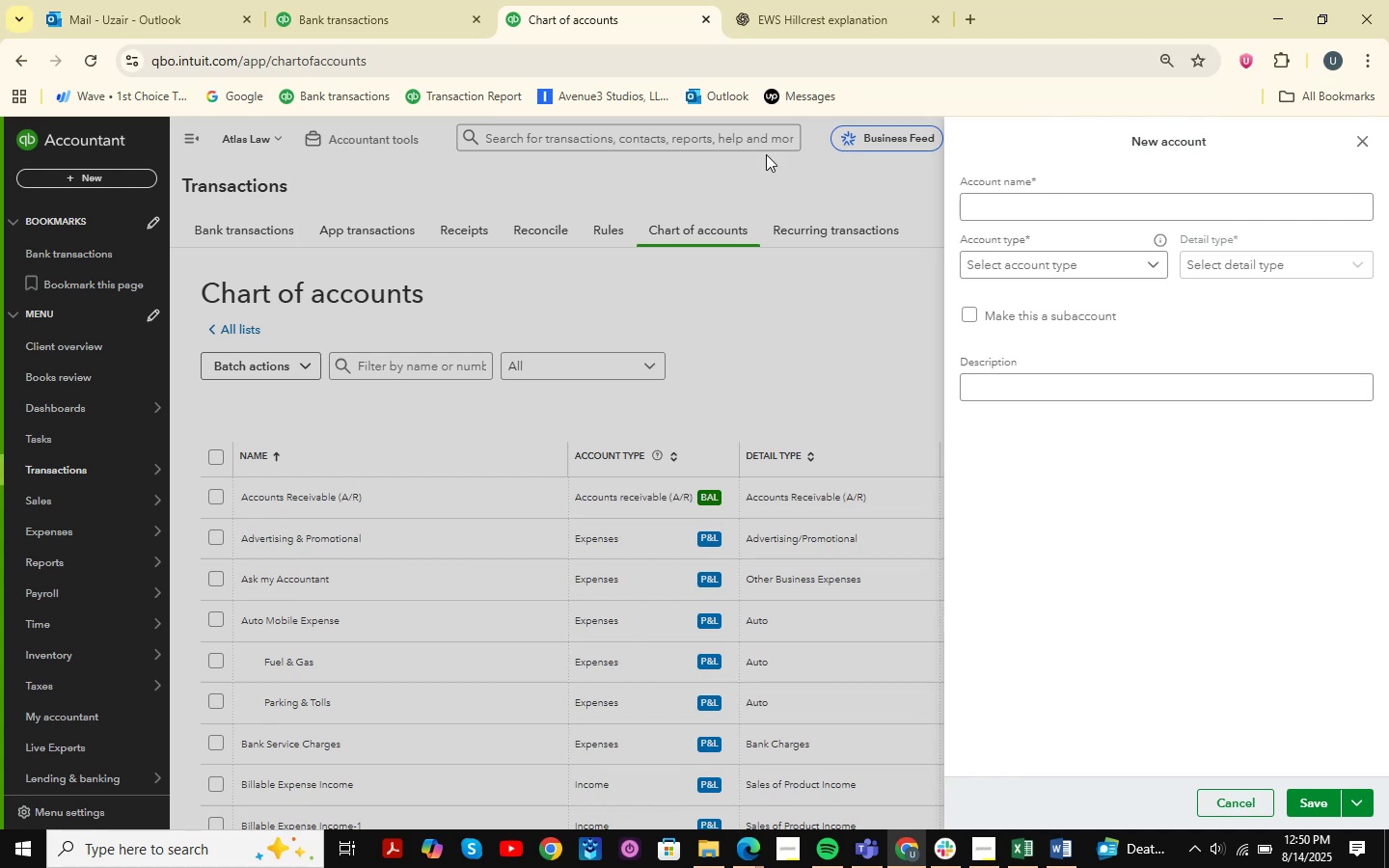 
left_click_drag(start_coordinate=[949, 193], to_coordinate=[960, 197])
 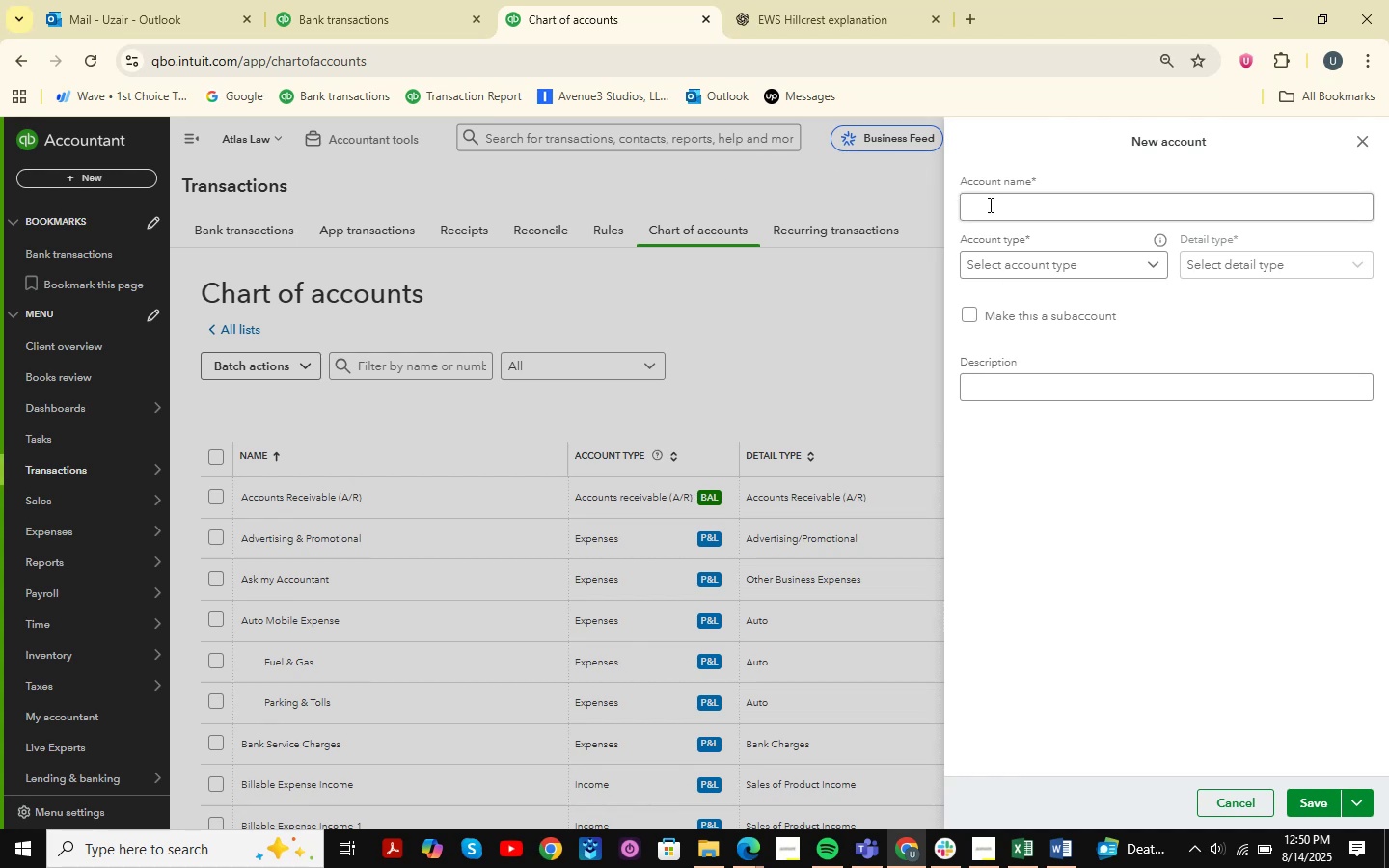 
double_click([989, 204])
 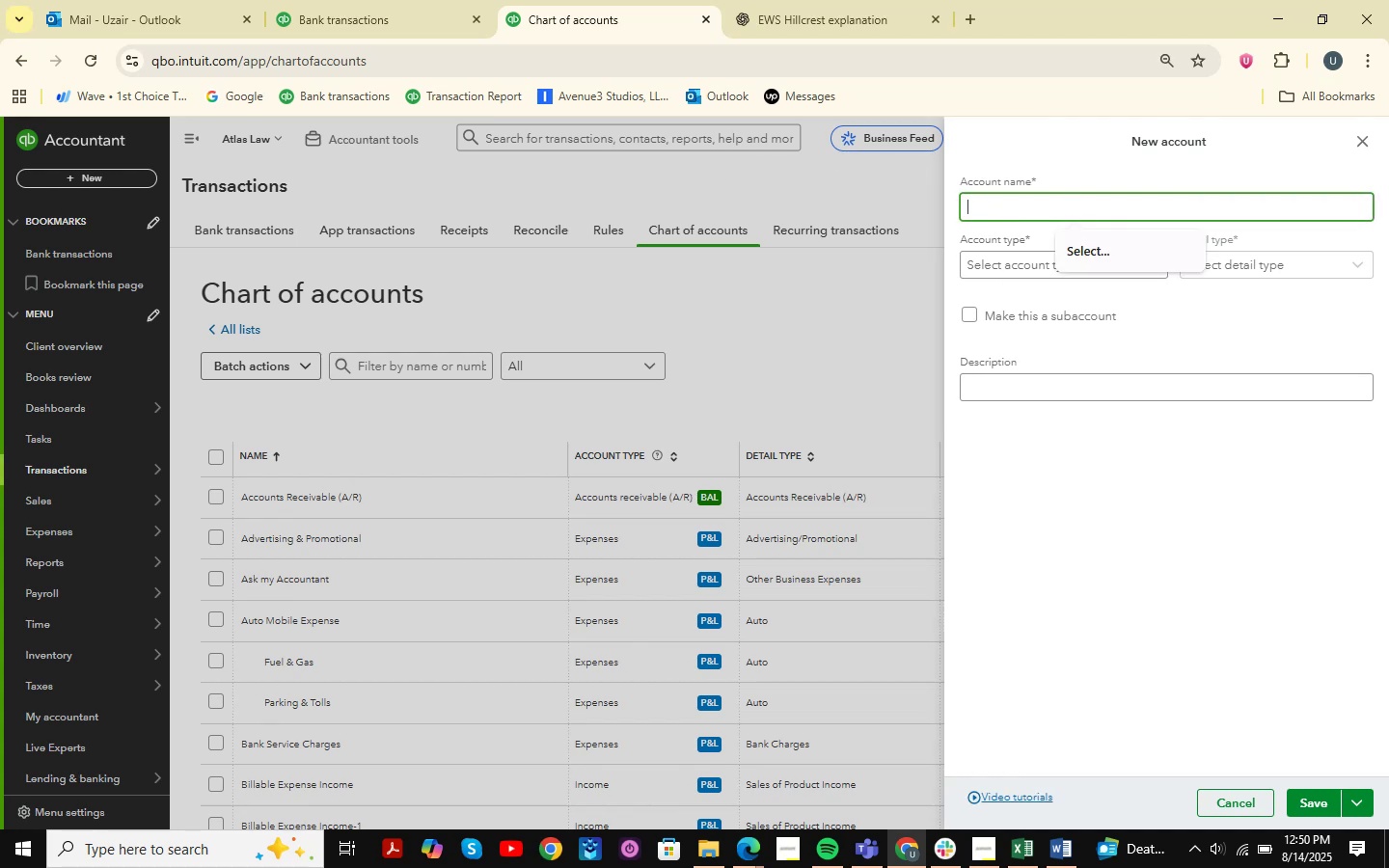 
type(Customre)
key(Backspace)
key(Backspace)
type(er l)
key(Backspace)
type(Liability )
 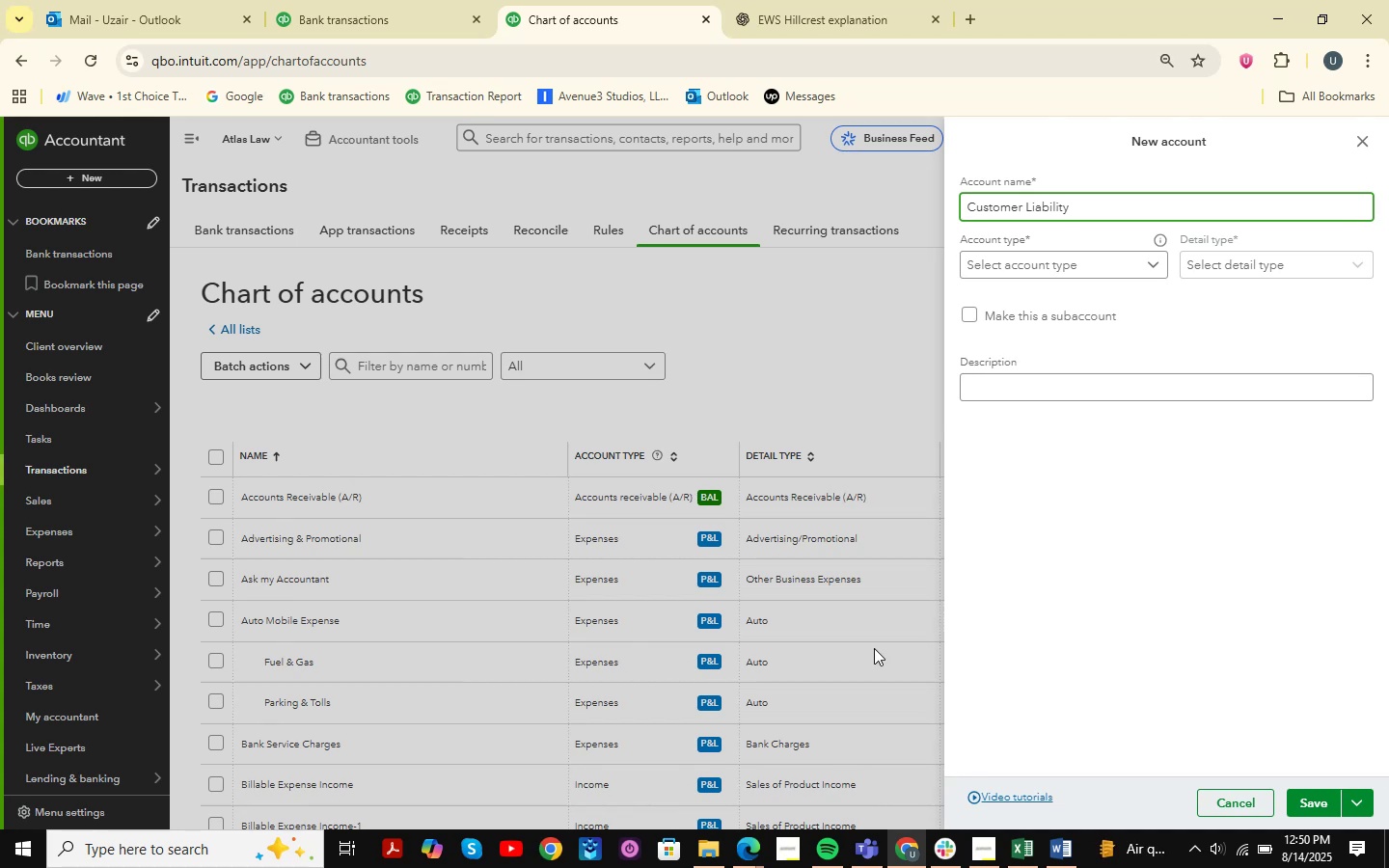 
left_click([1080, 267])
 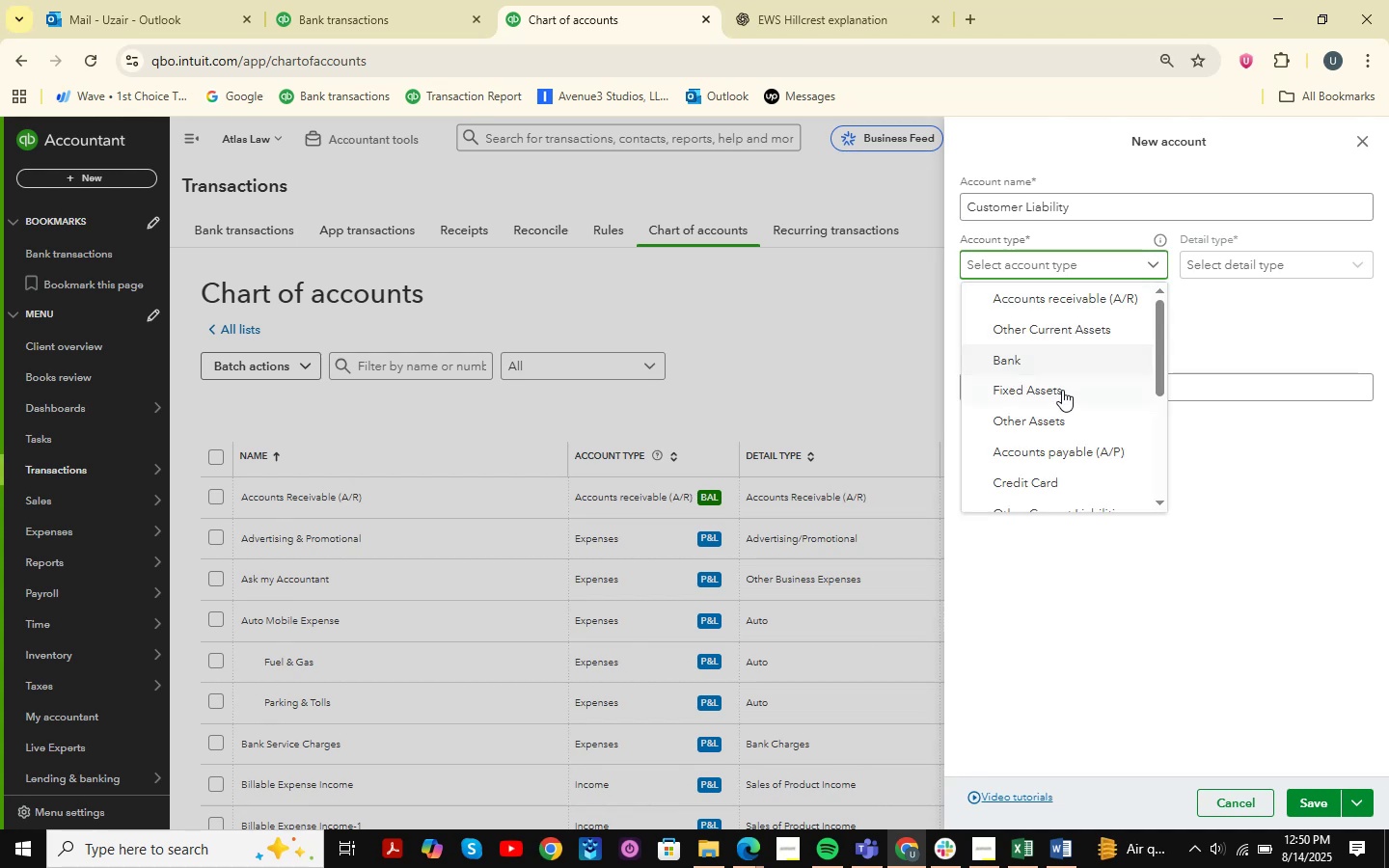 
scroll: coordinate [1065, 414], scroll_direction: down, amount: 4.0
 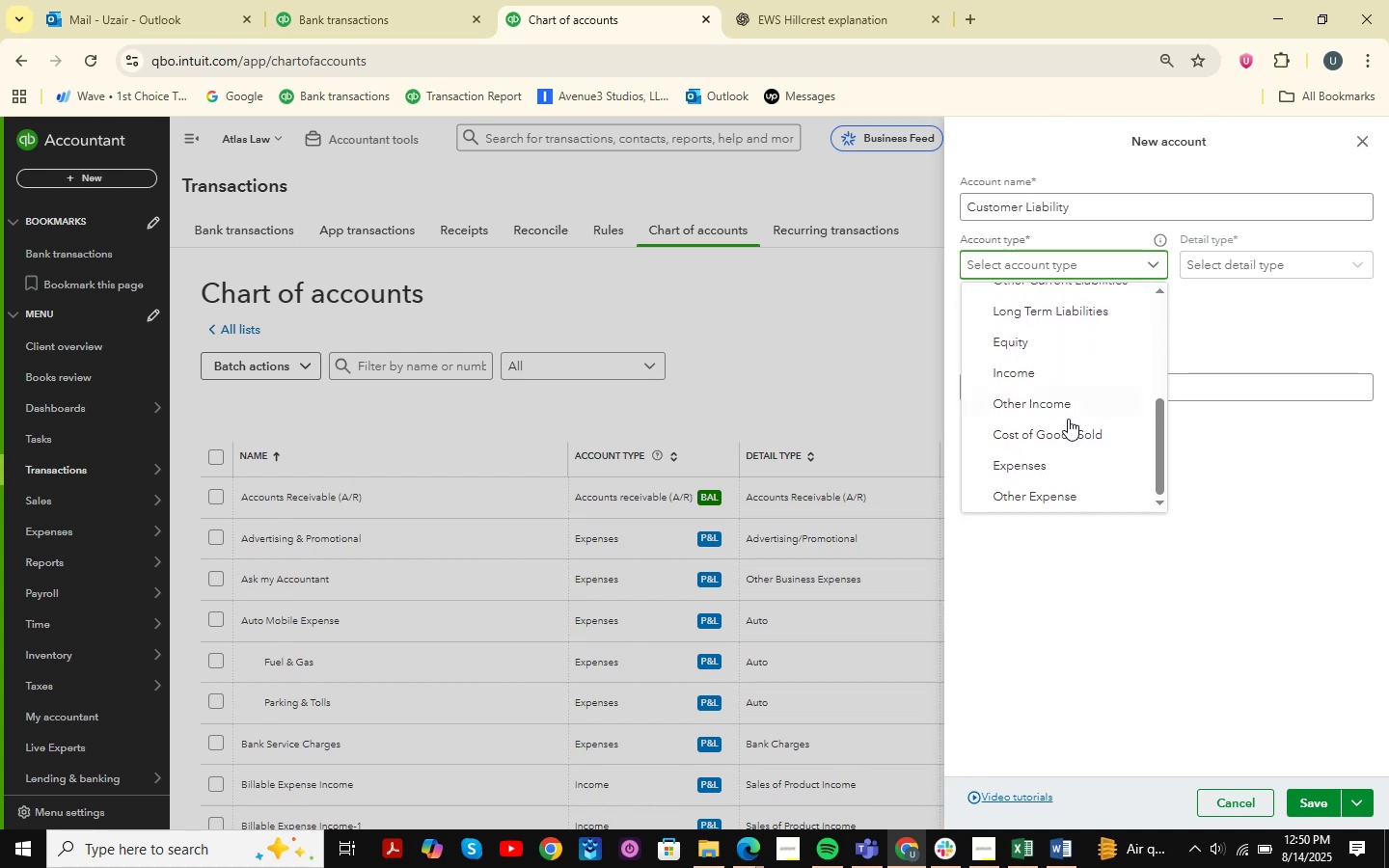 
scroll: coordinate [1069, 420], scroll_direction: up, amount: 1.0
 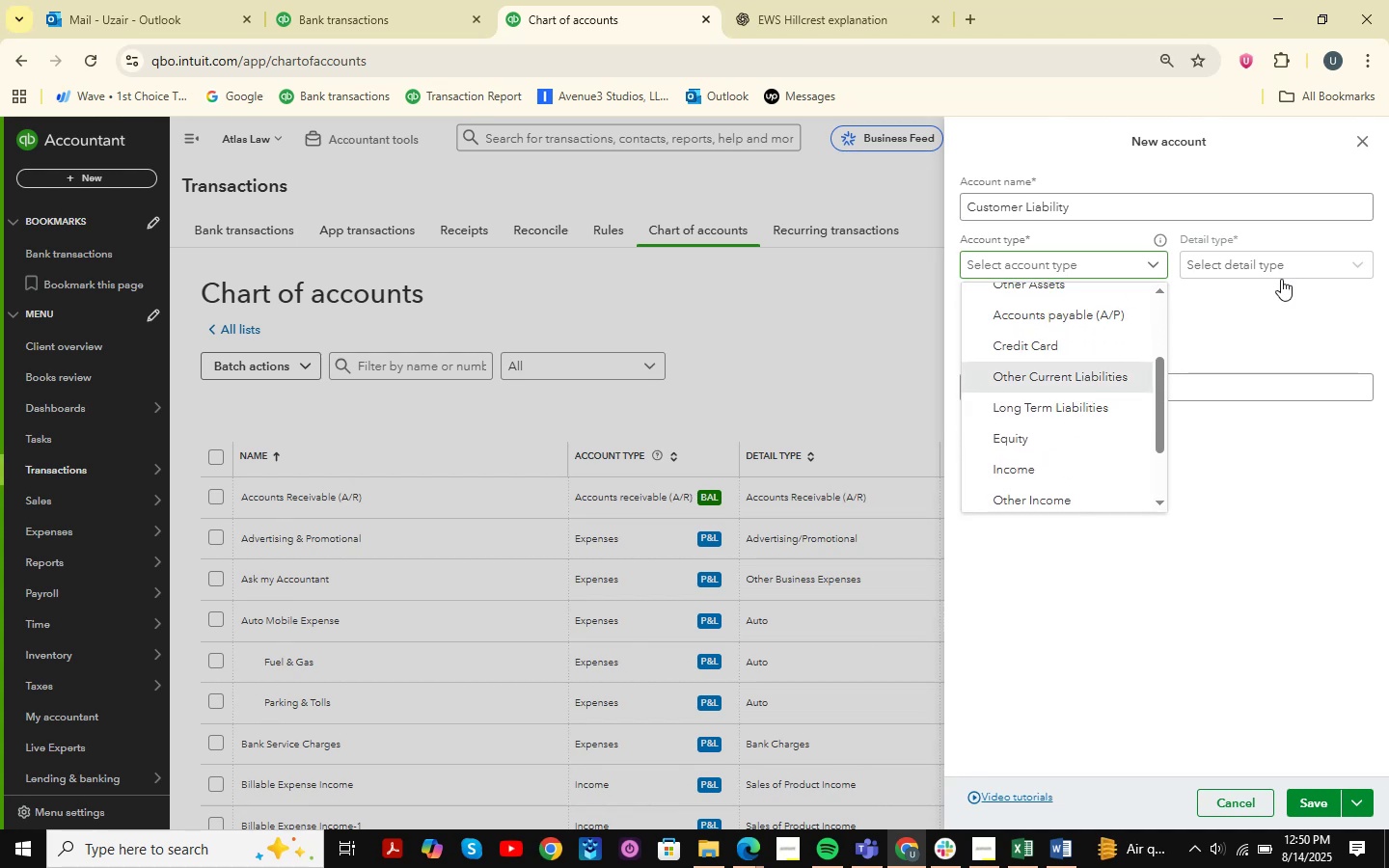 
left_click([1284, 265])
 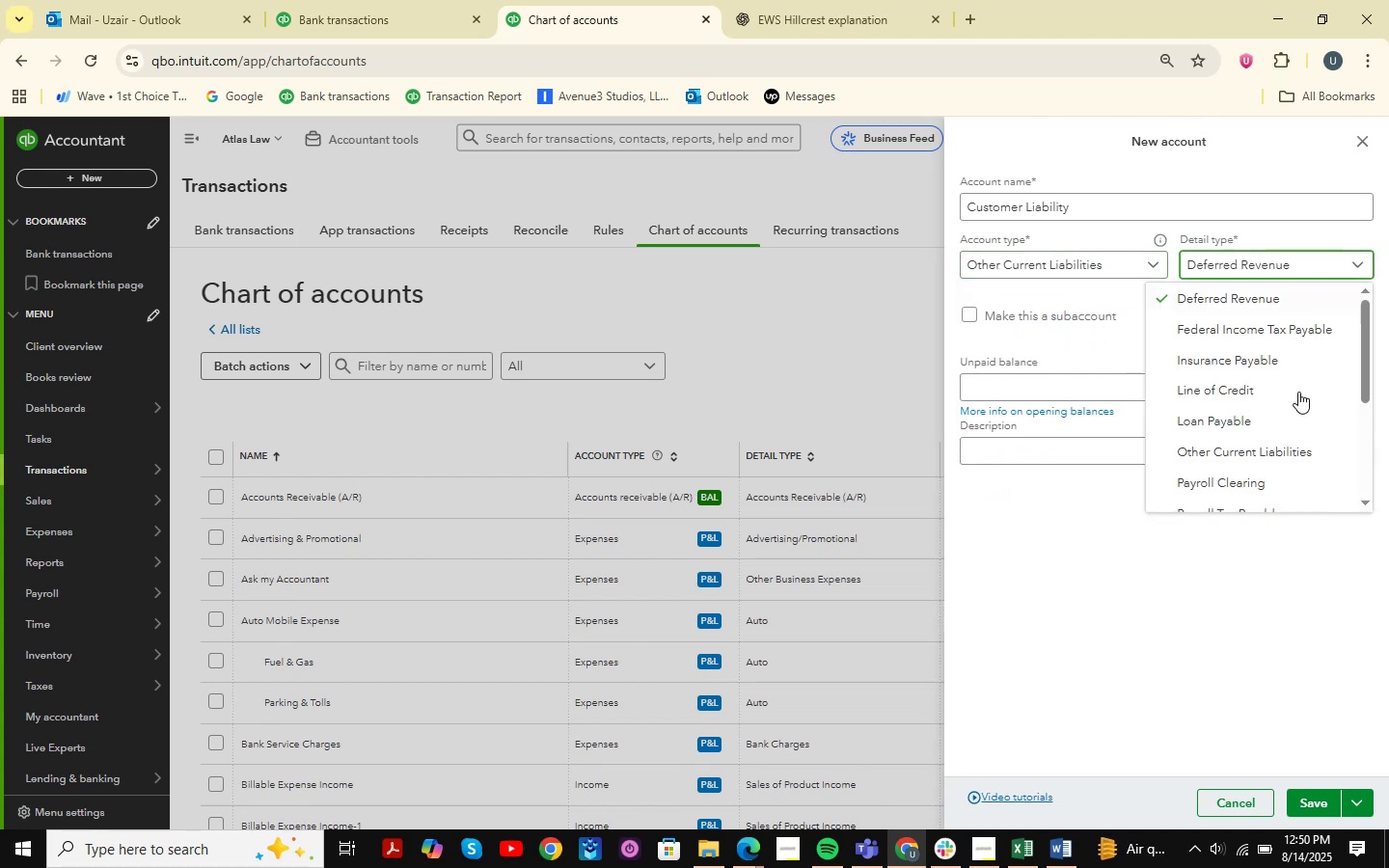 
scroll: coordinate [1269, 424], scroll_direction: down, amount: 1.0
 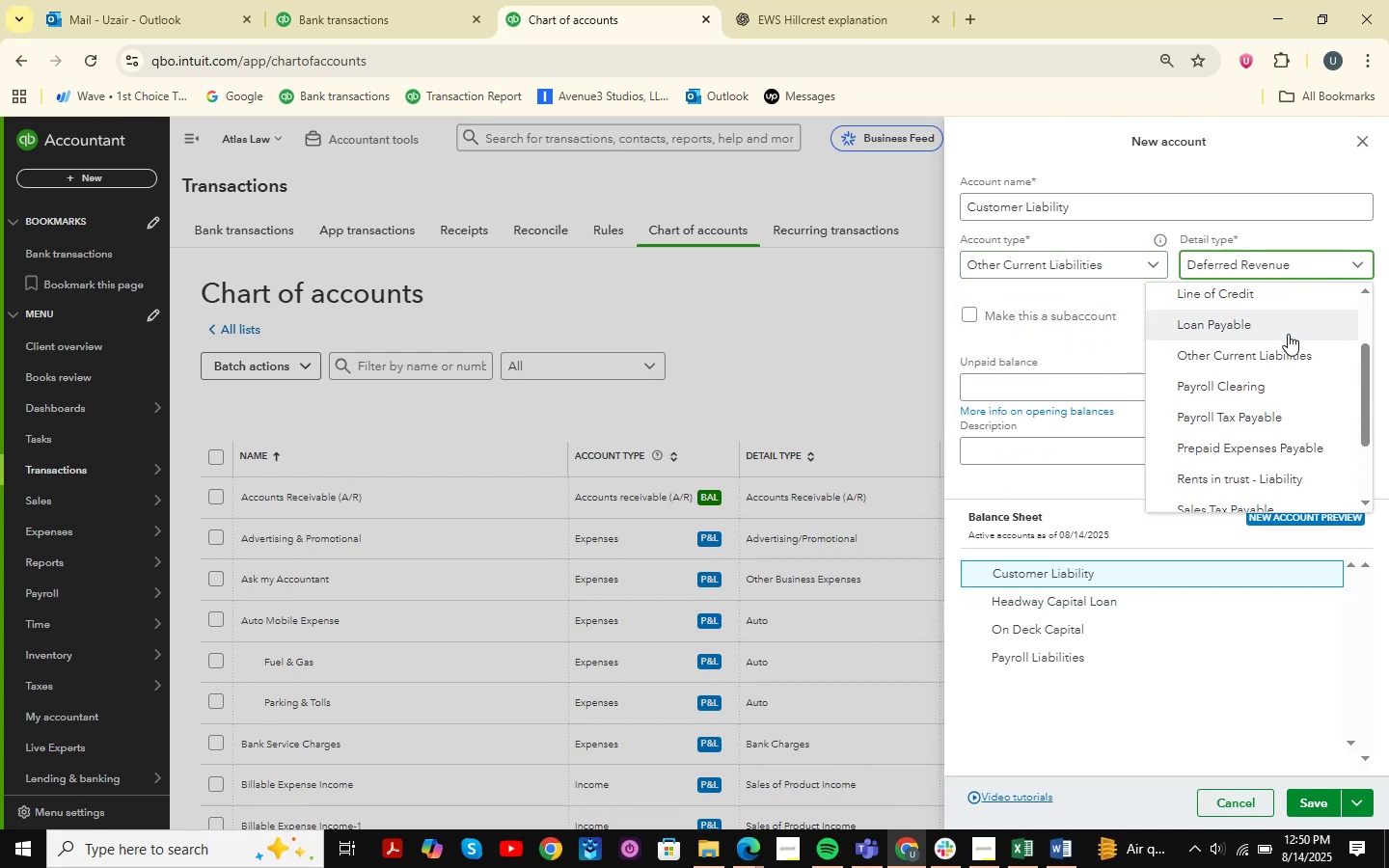 
left_click([1280, 365])
 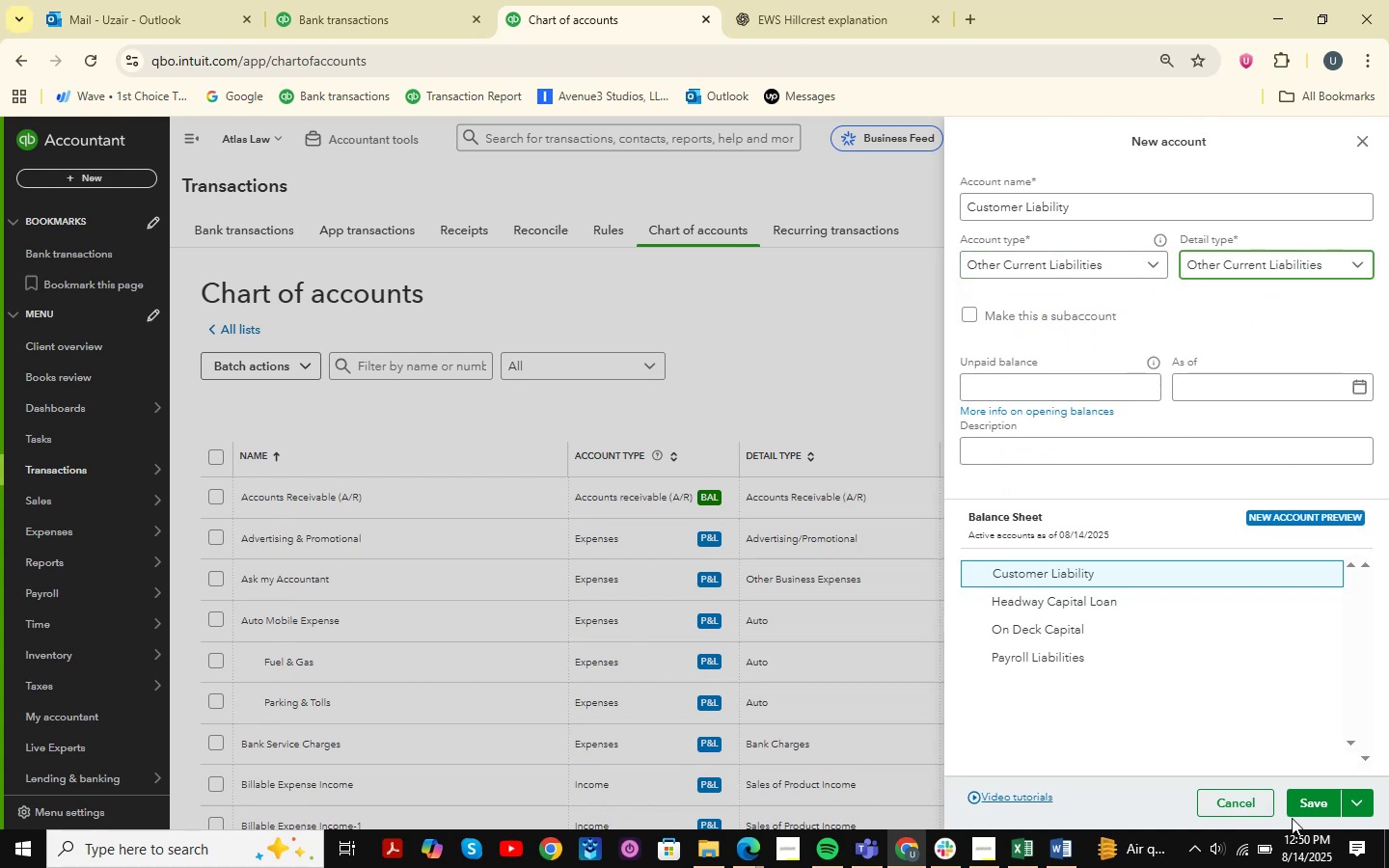 
left_click([1315, 808])
 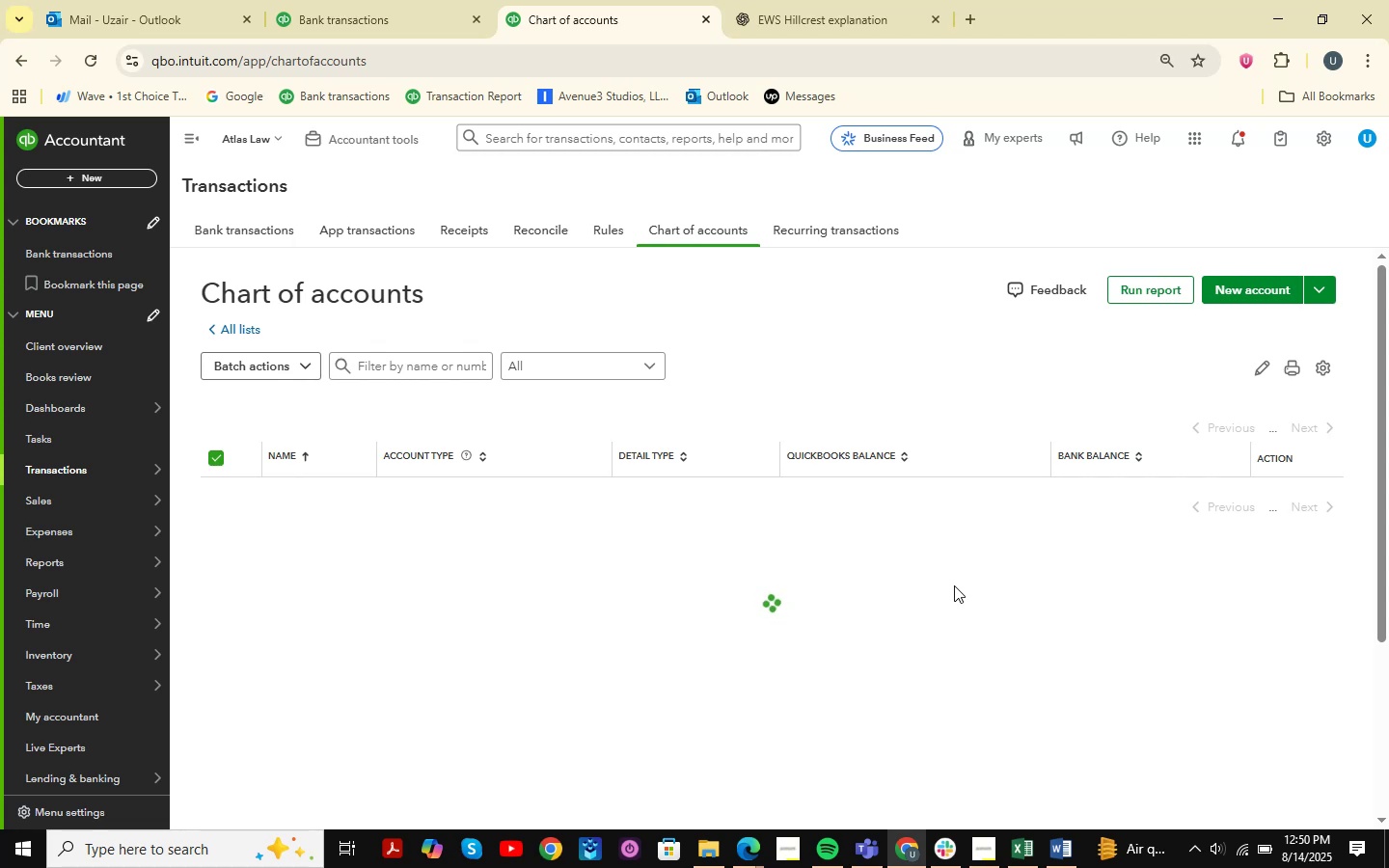 
wait(6.44)
 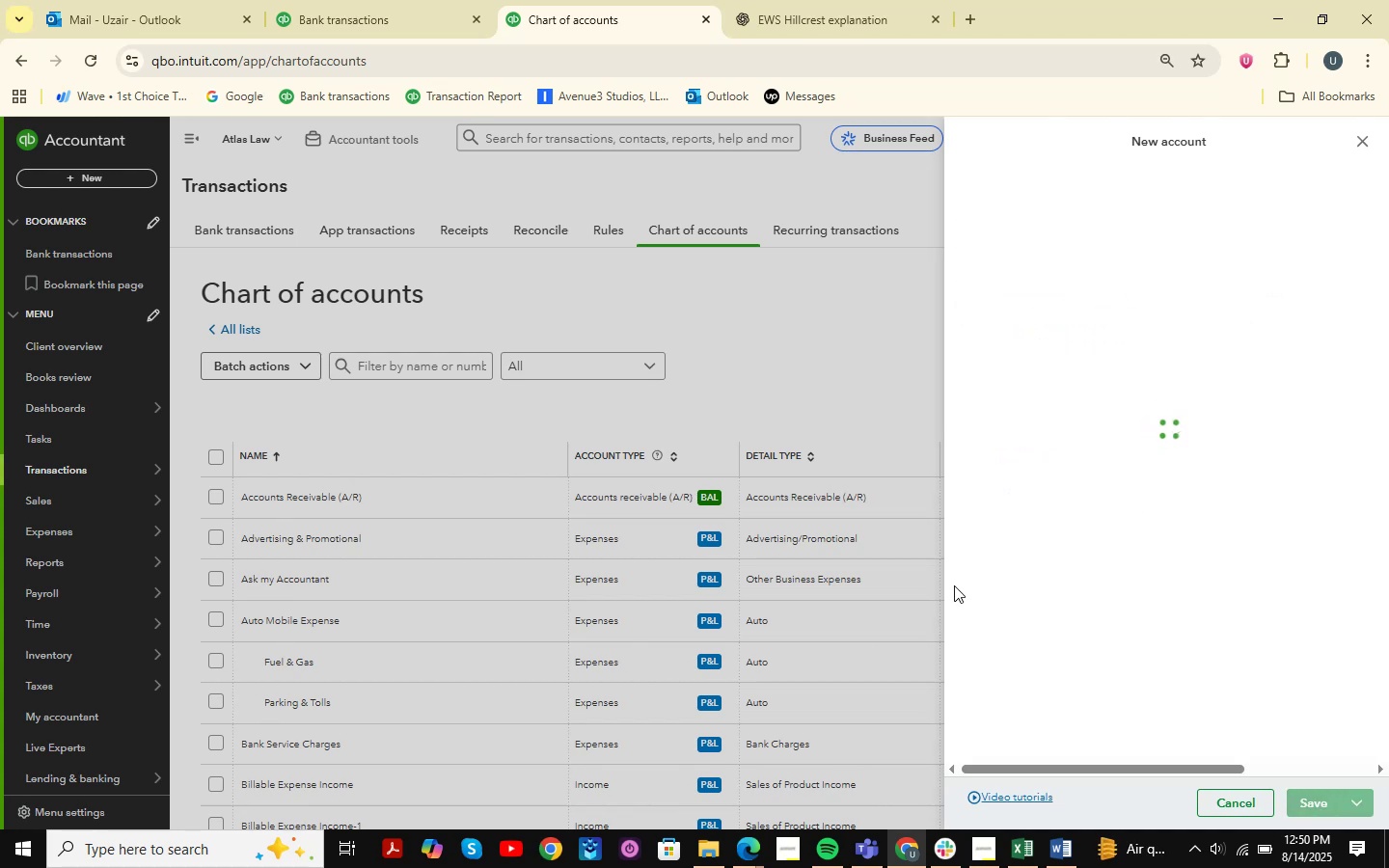 
left_click([341, 14])
 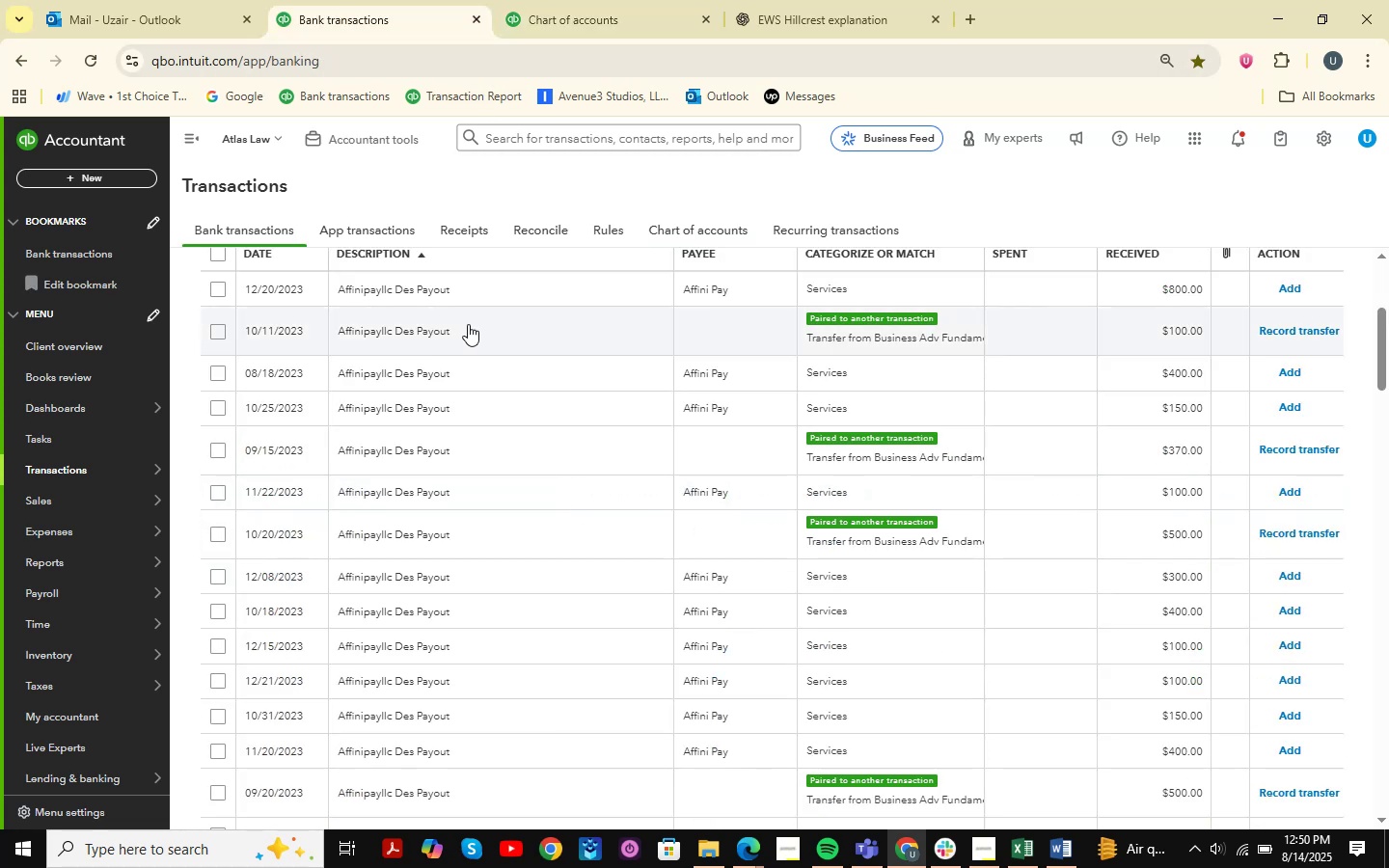 
scroll: coordinate [517, 468], scroll_direction: up, amount: 2.0
 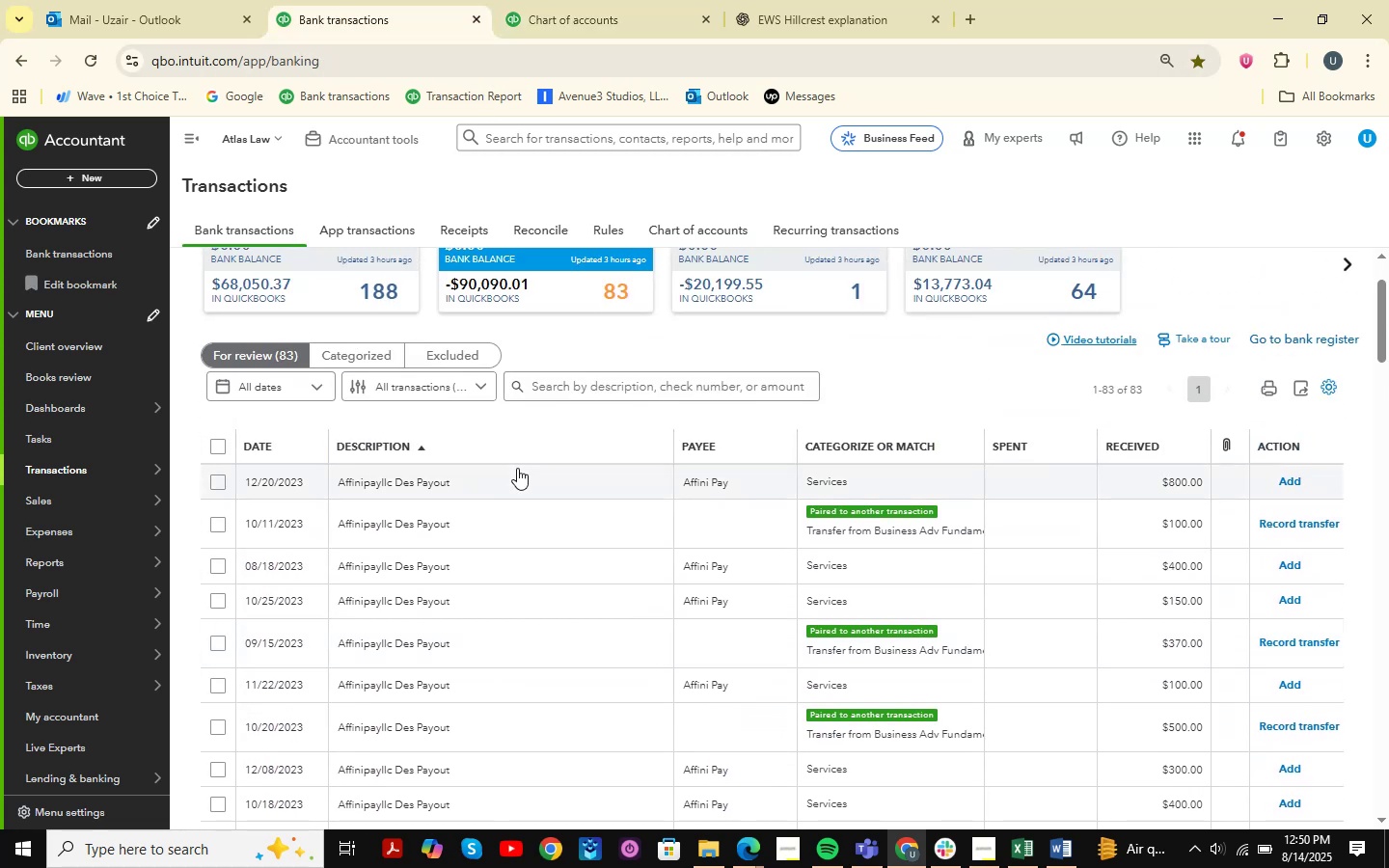 
scroll: coordinate [517, 468], scroll_direction: down, amount: 10.0
 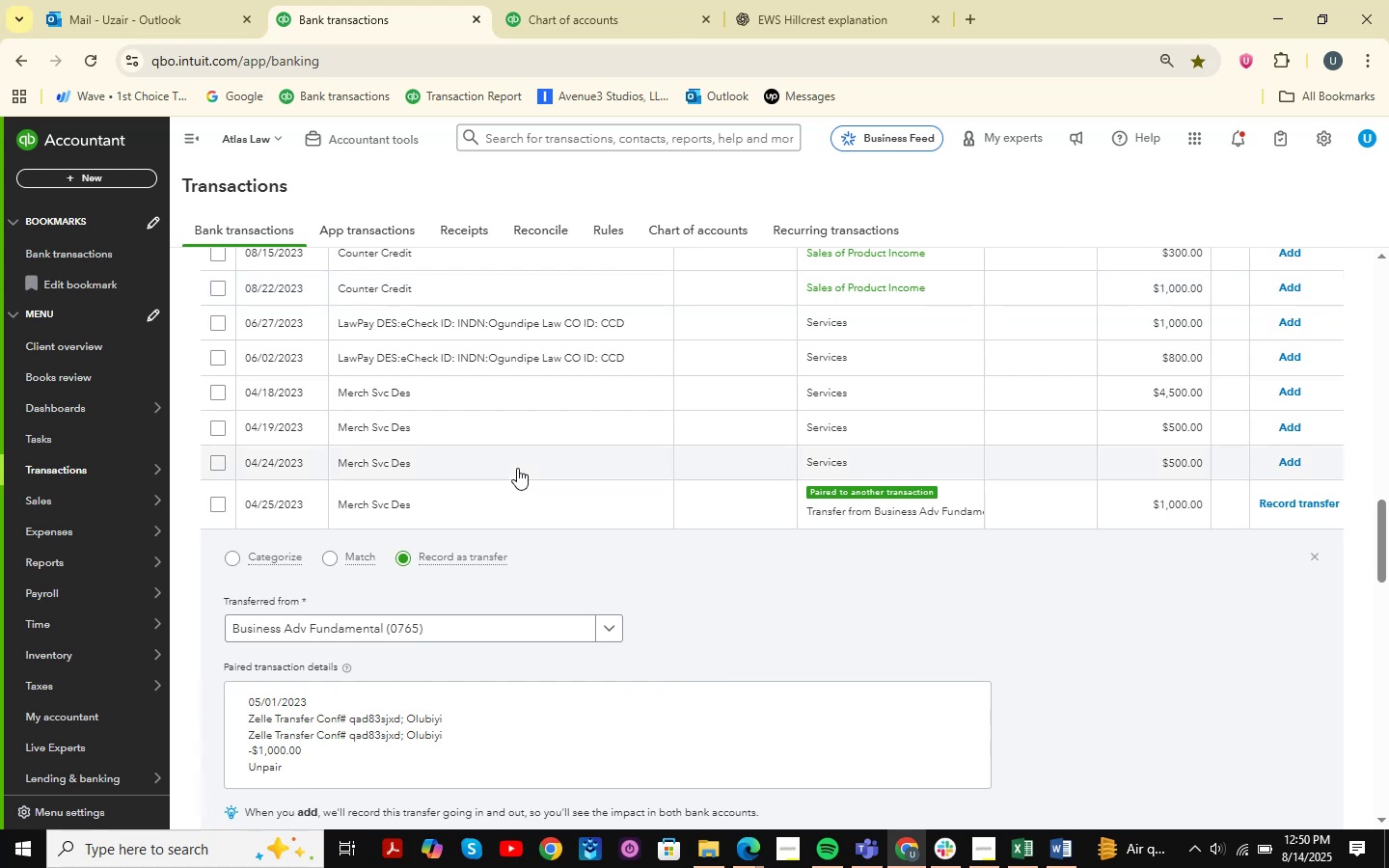 
scroll: coordinate [517, 468], scroll_direction: up, amount: 6.0
 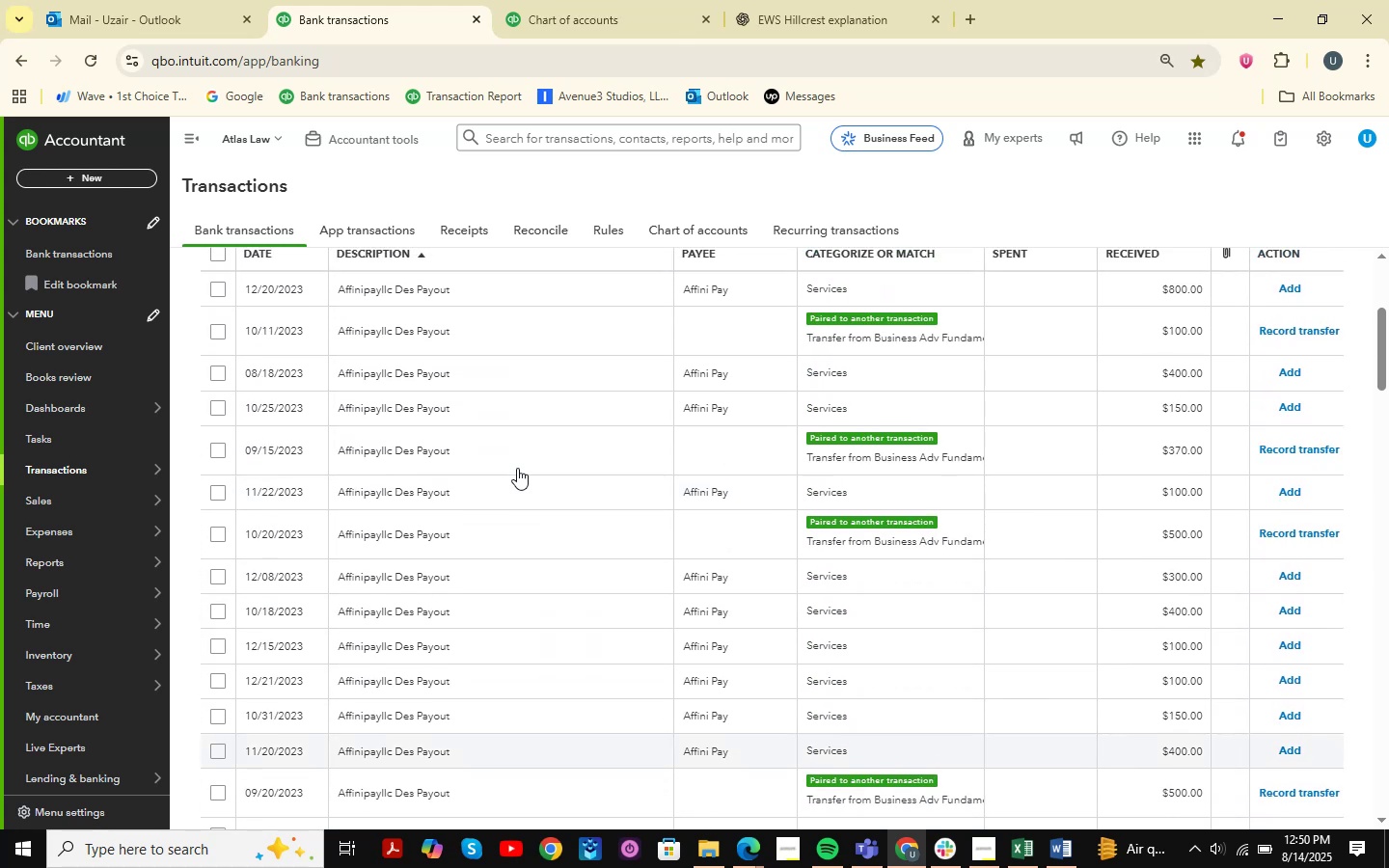 
scroll: coordinate [517, 468], scroll_direction: down, amount: 7.0
 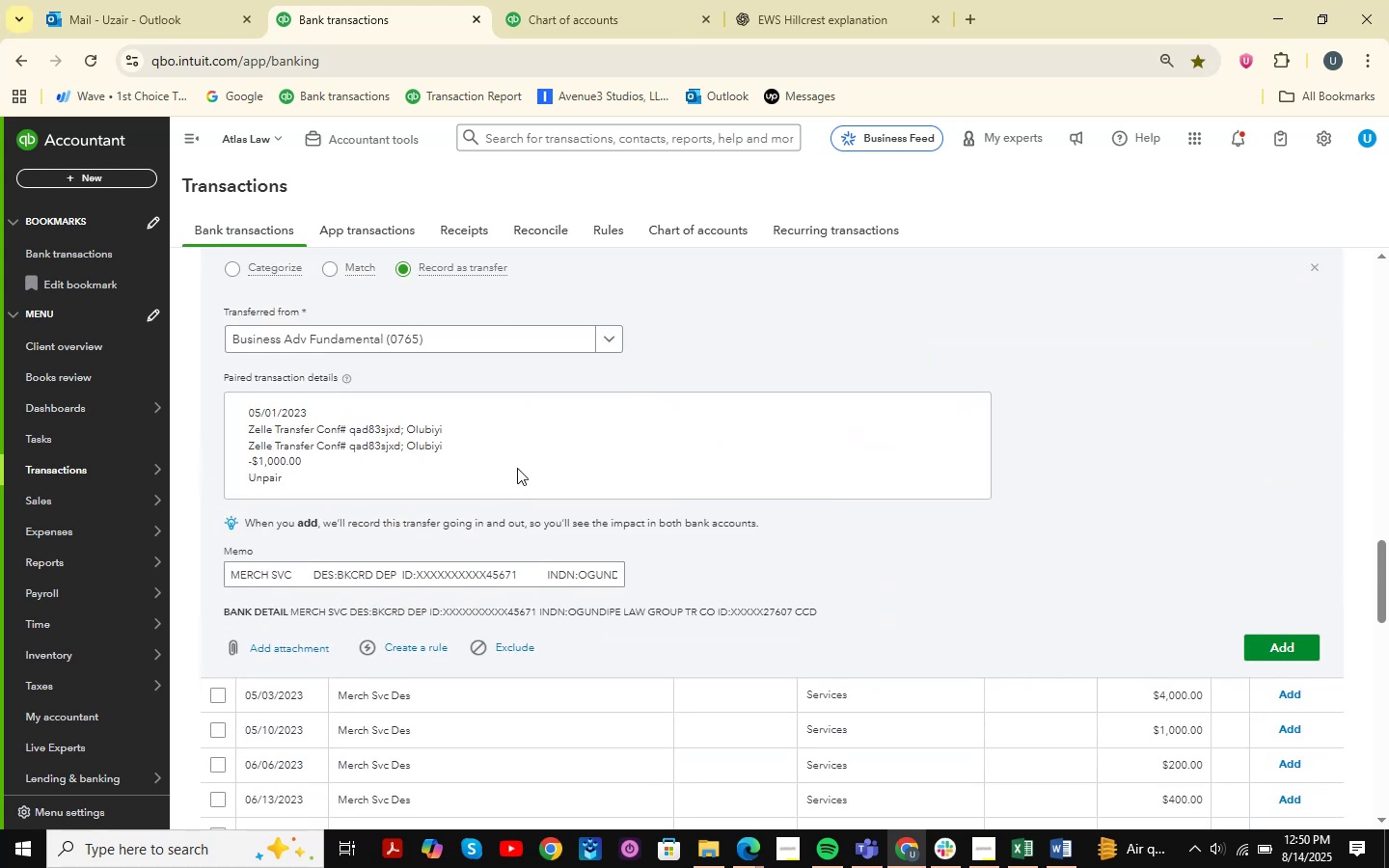 
scroll: coordinate [1366, 431], scroll_direction: up, amount: 2.0
 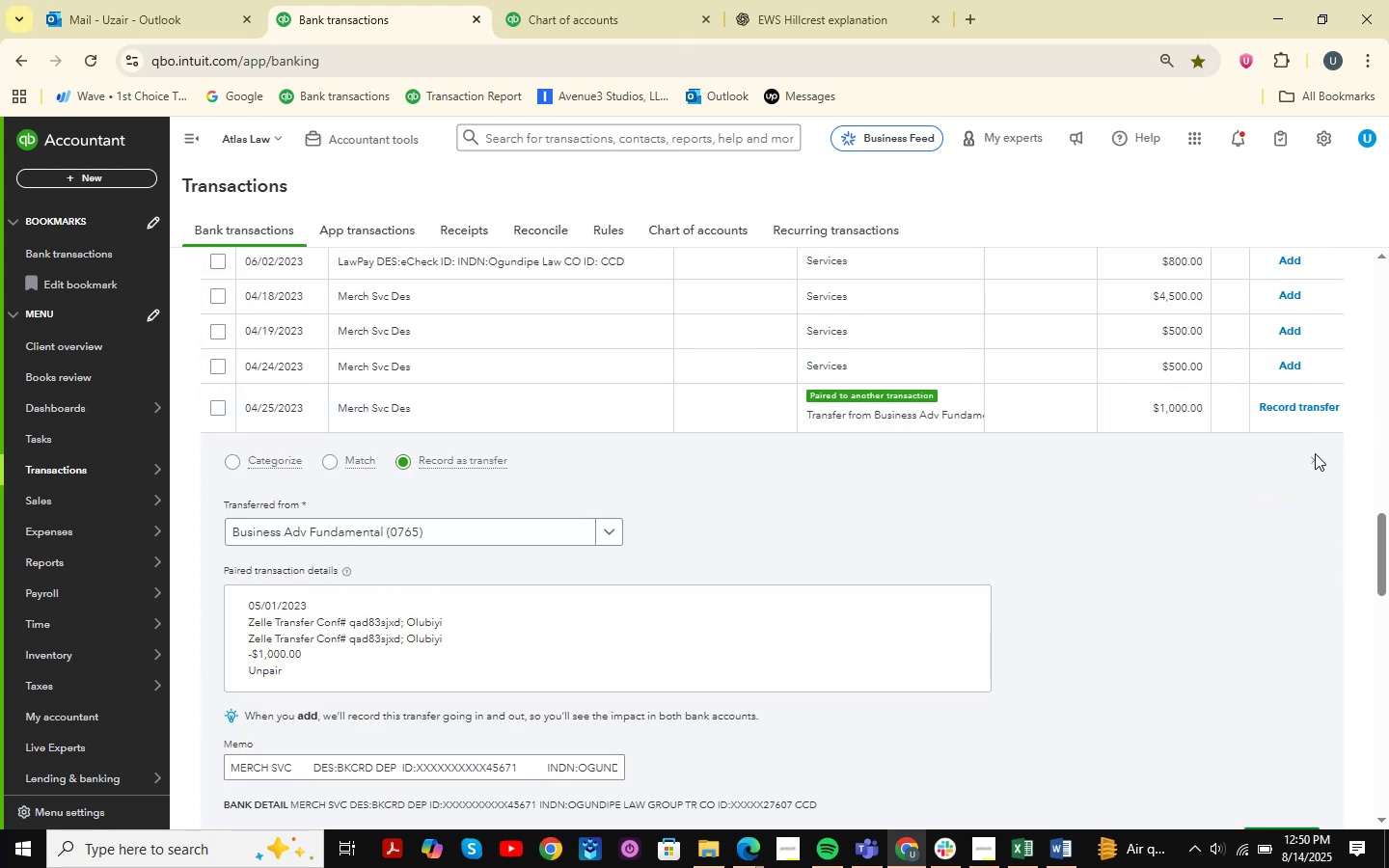 
double_click([1312, 460])
 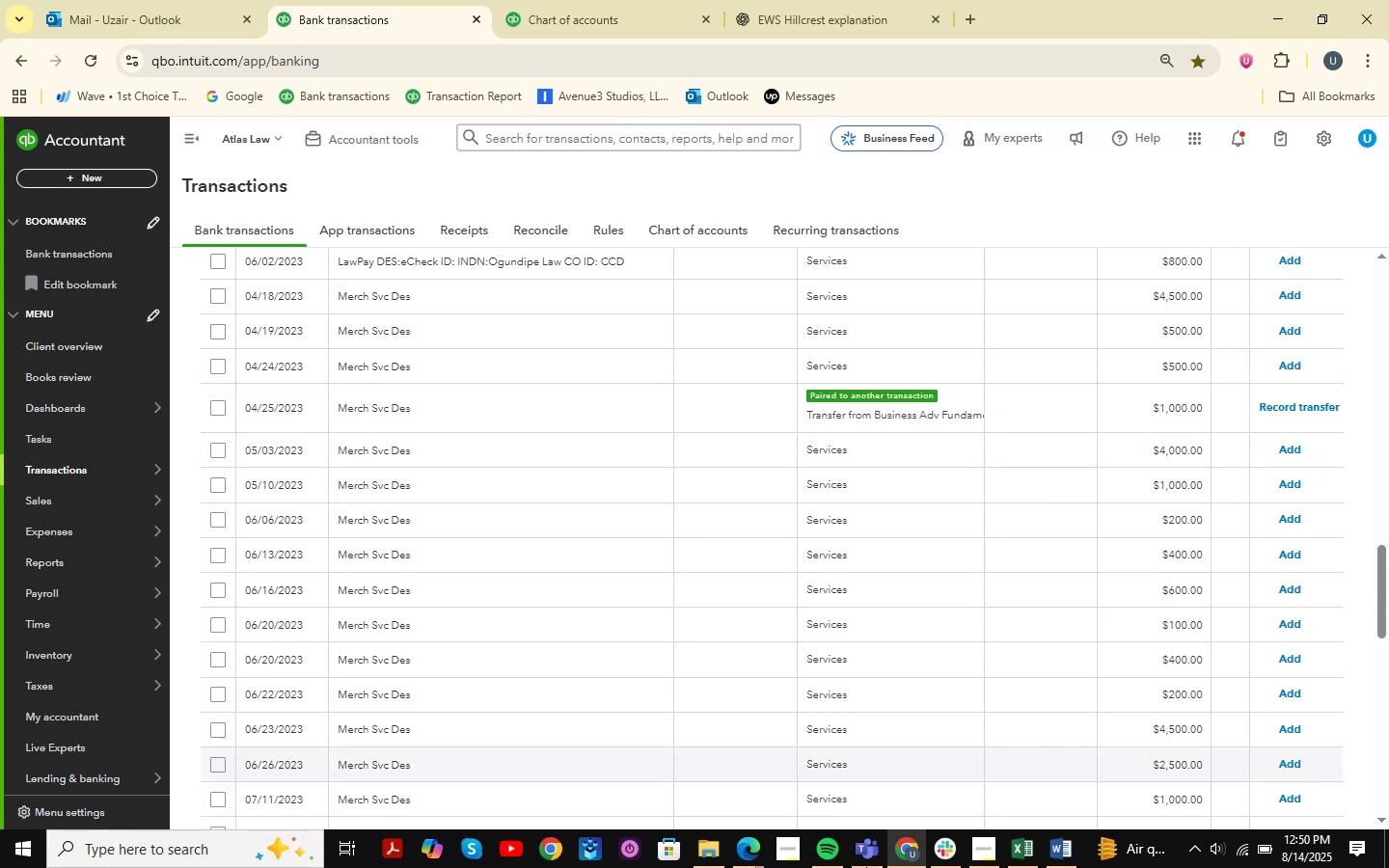 
wait(5.24)
 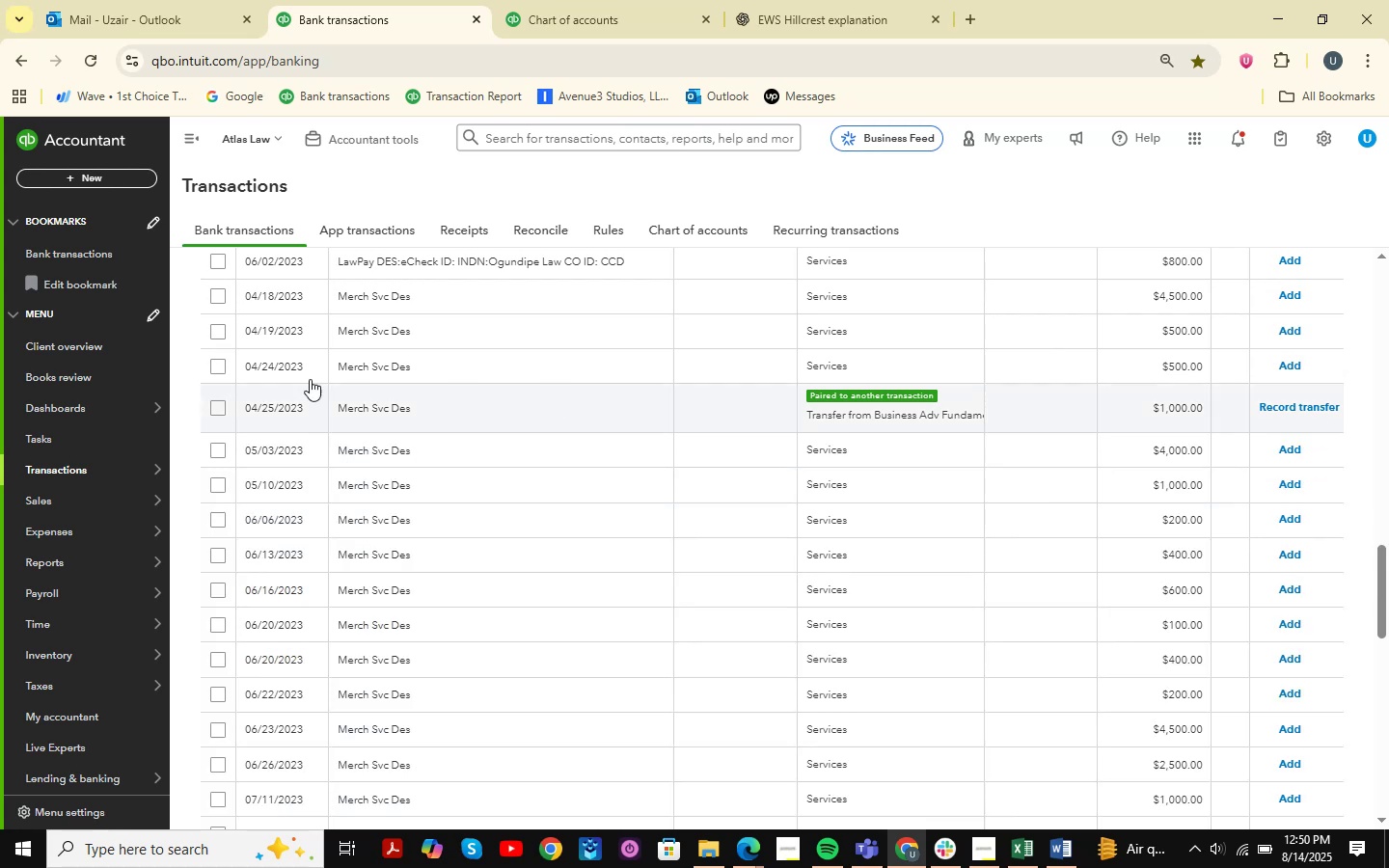 
left_click([427, 410])
 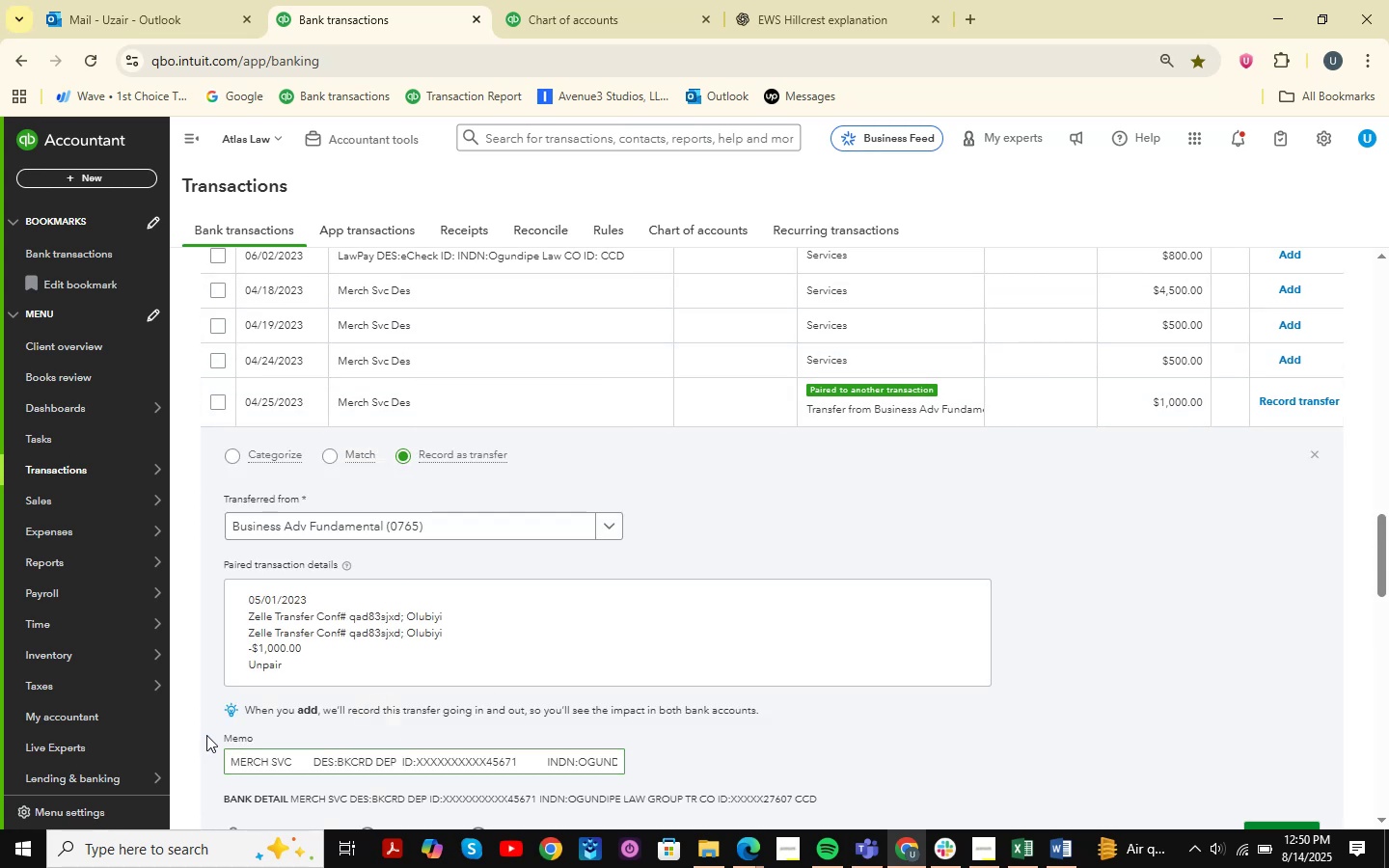 
left_click_drag(start_coordinate=[231, 760], to_coordinate=[1116, 806])
 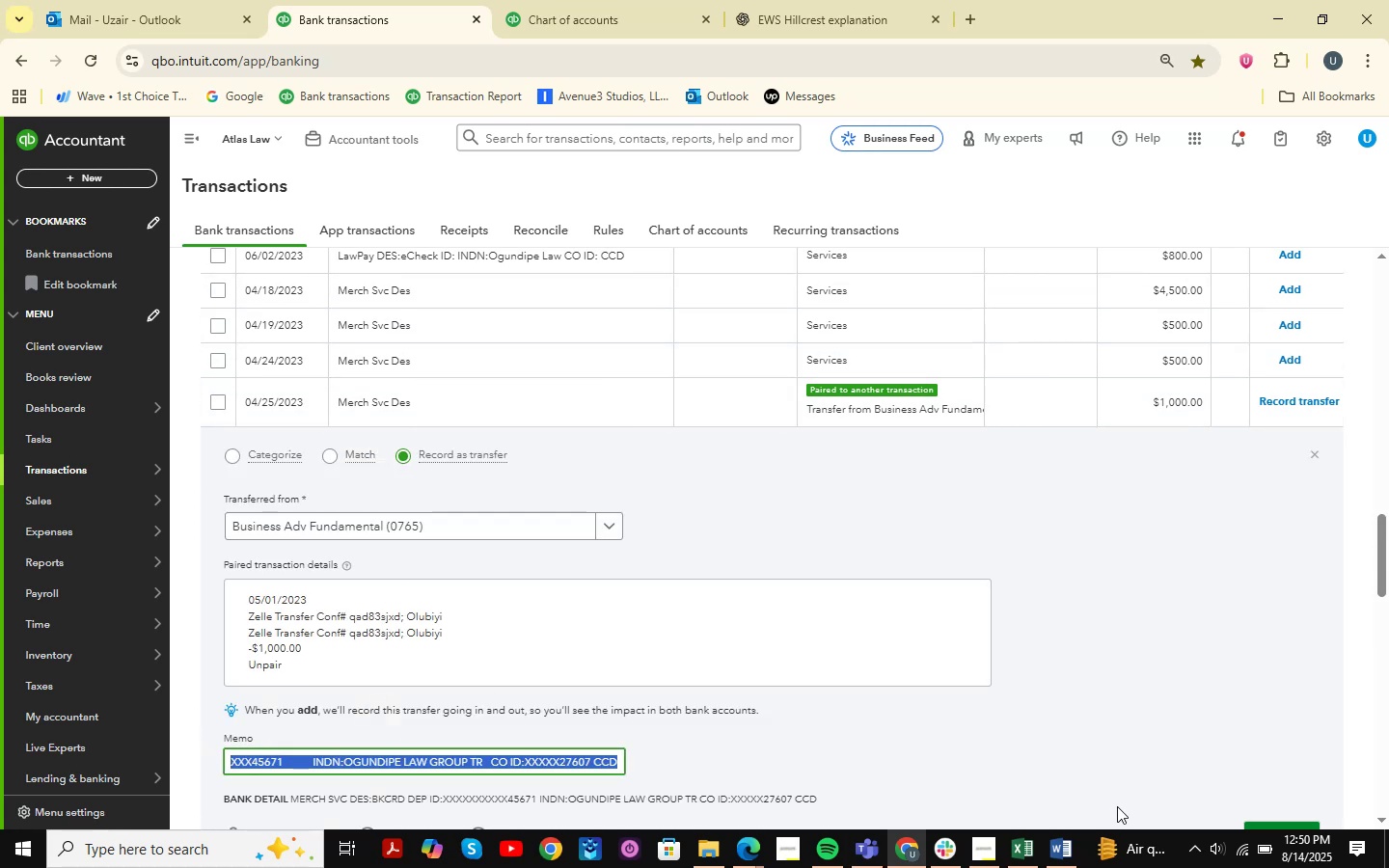 
key(Control+C)
 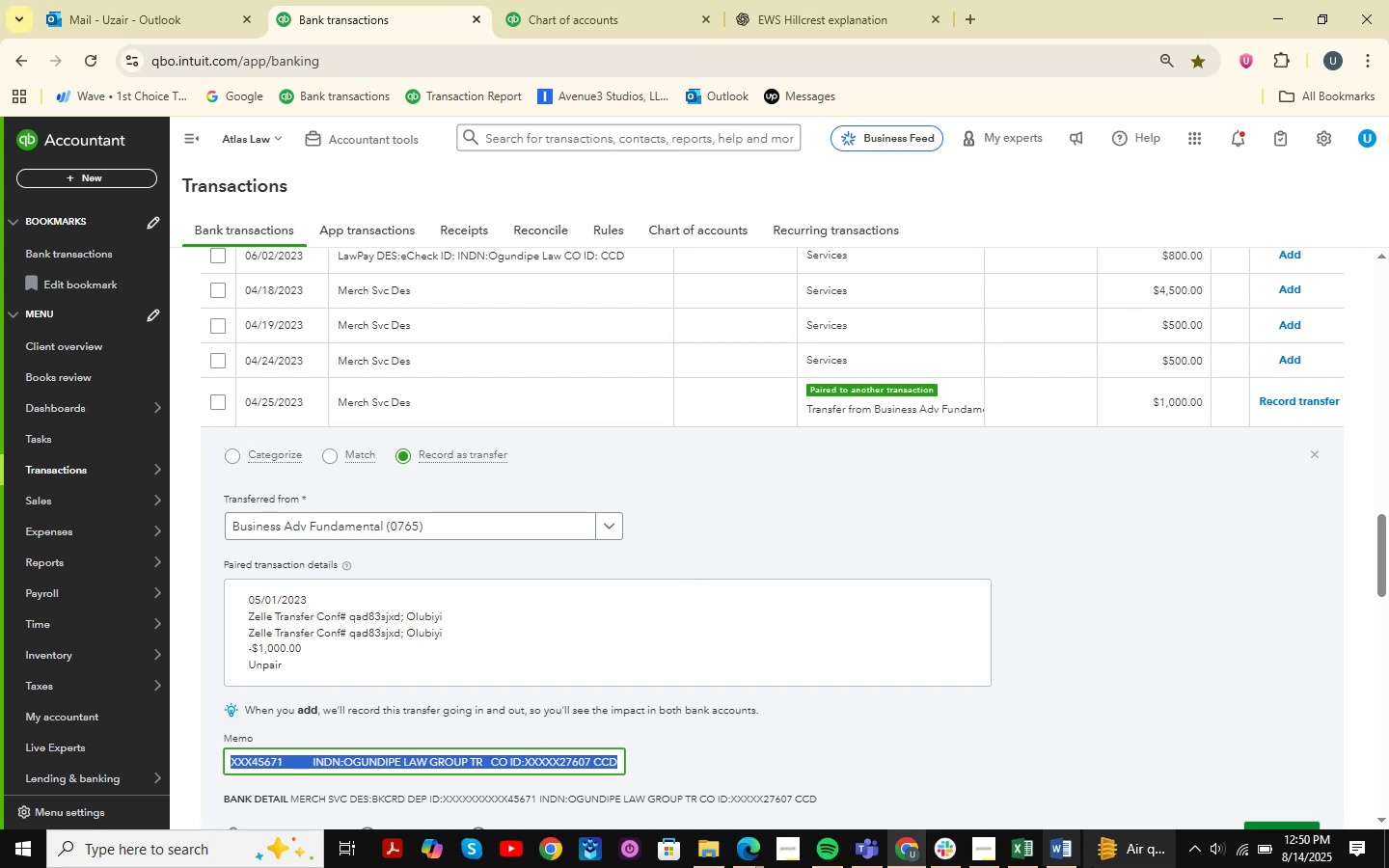 
left_click([1032, 851])
 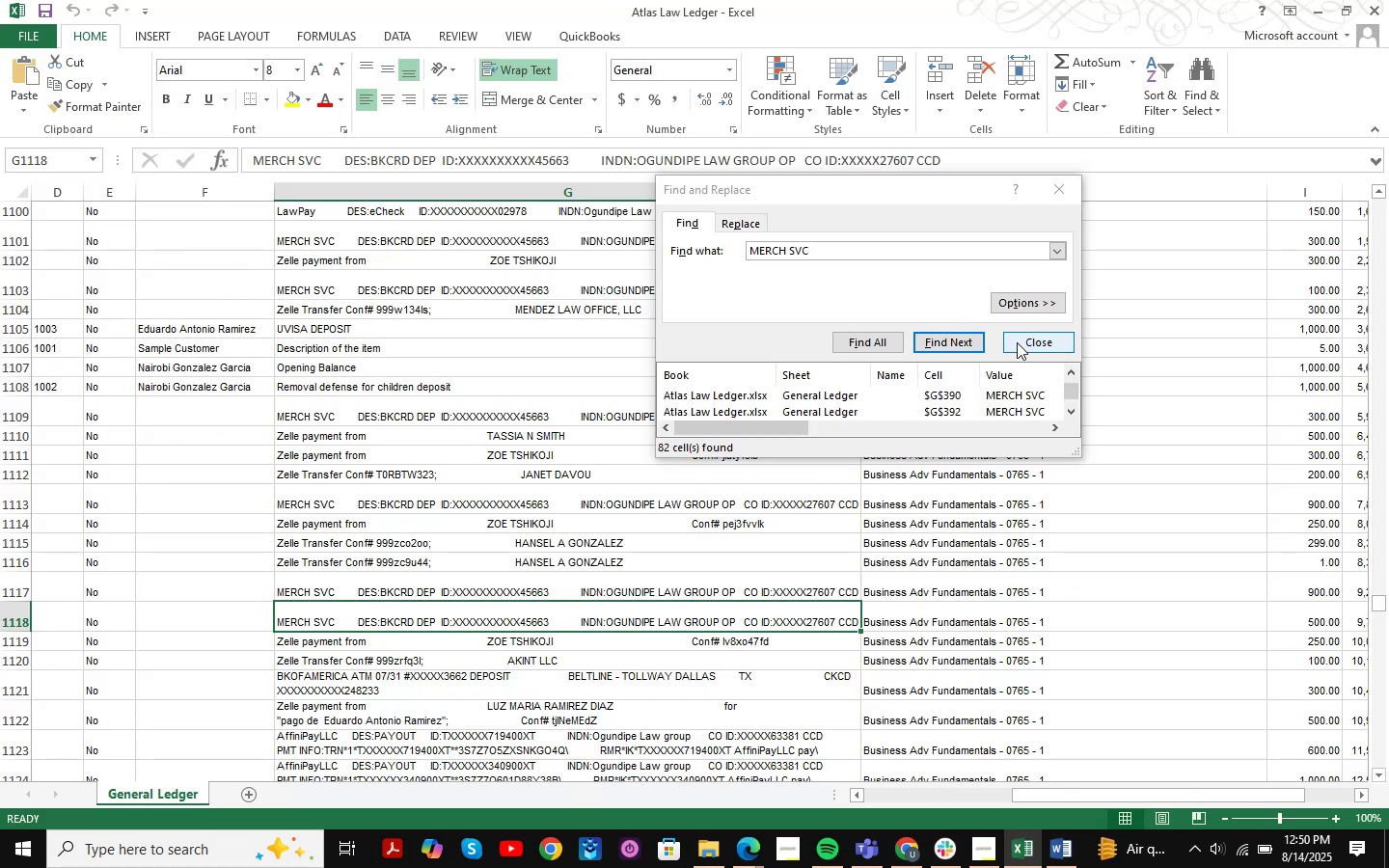 
double_click([576, 489])
 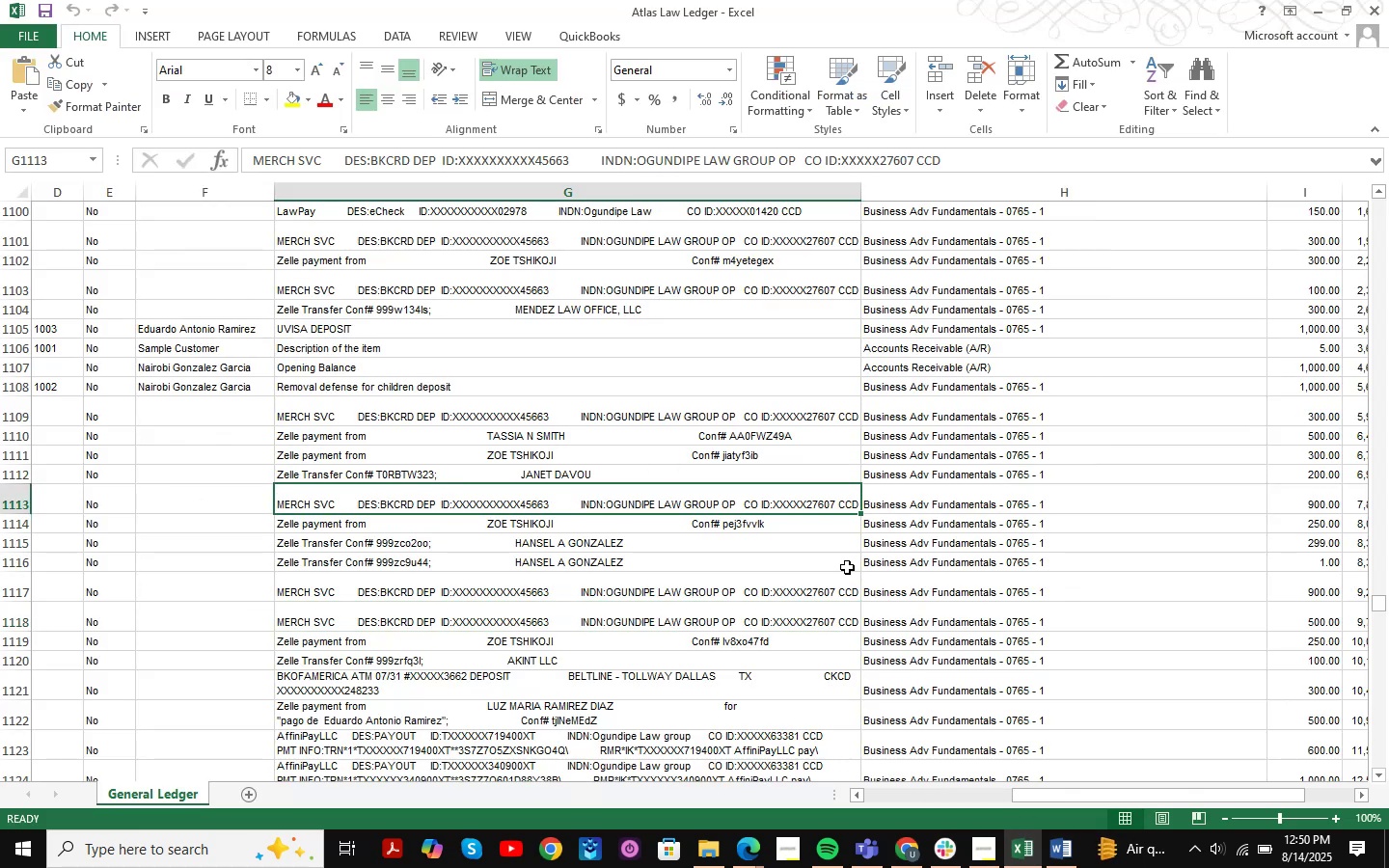 
key(Control+F)
 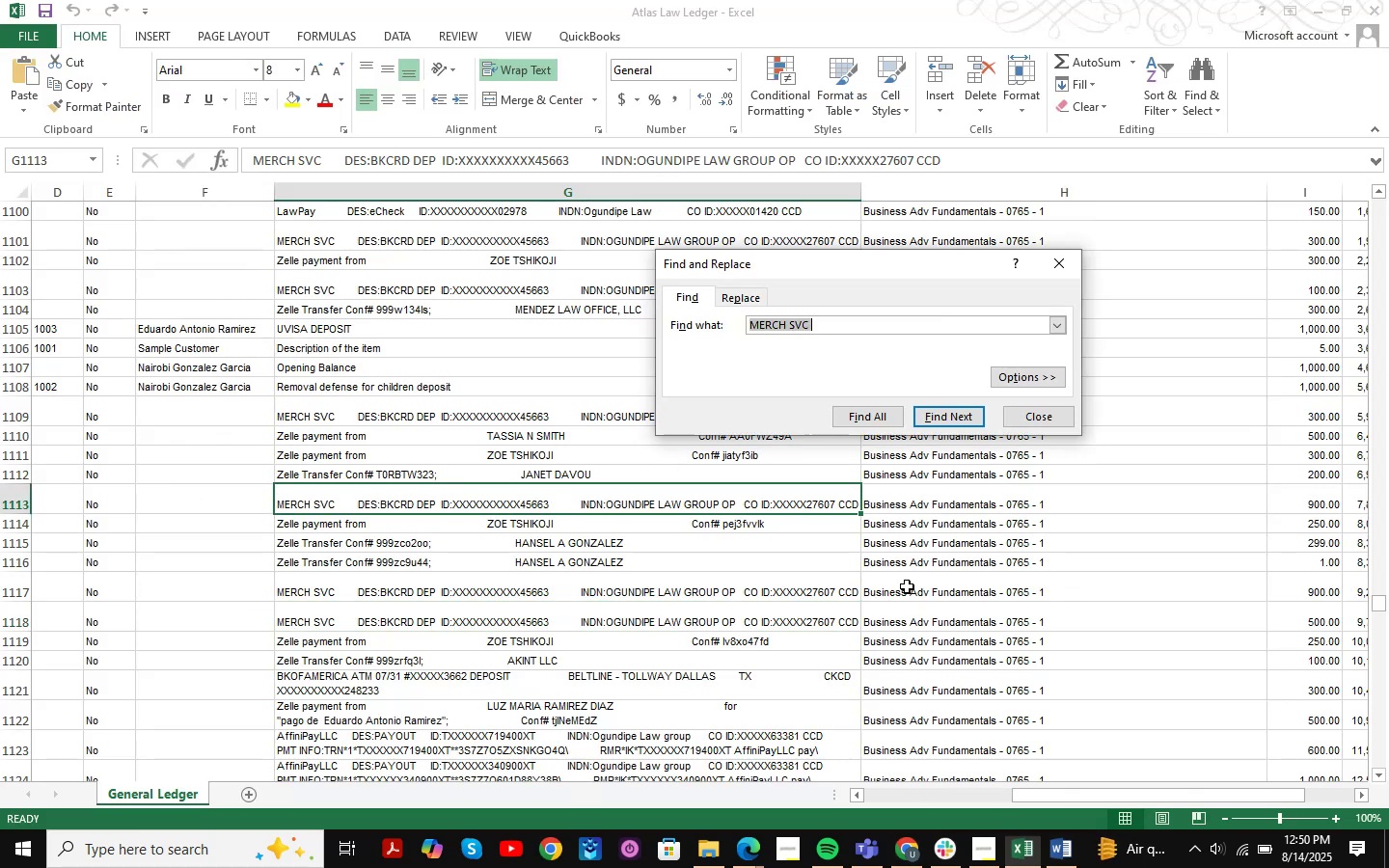 
key(Control+ControlLeft)
 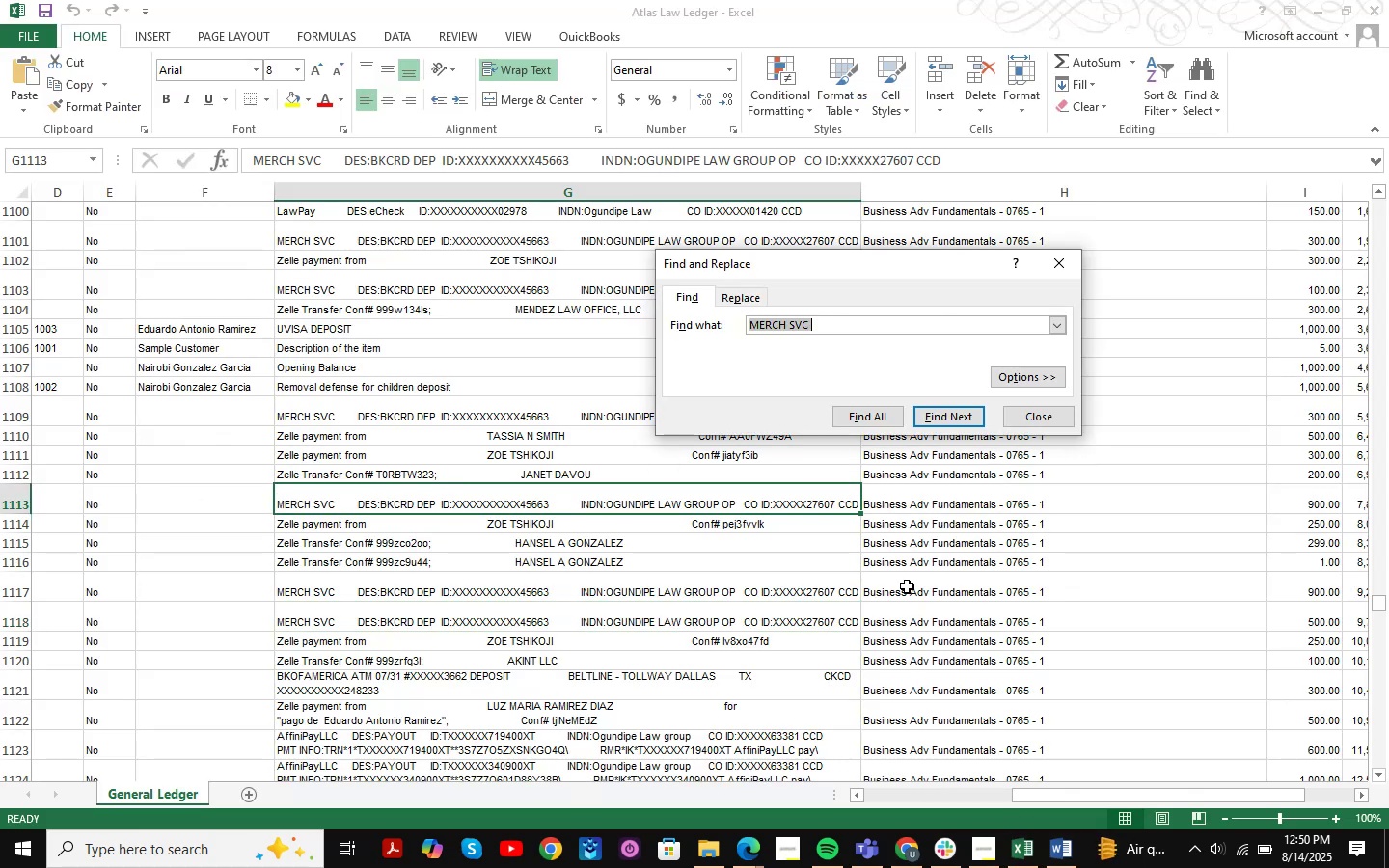 
key(Control+V)
 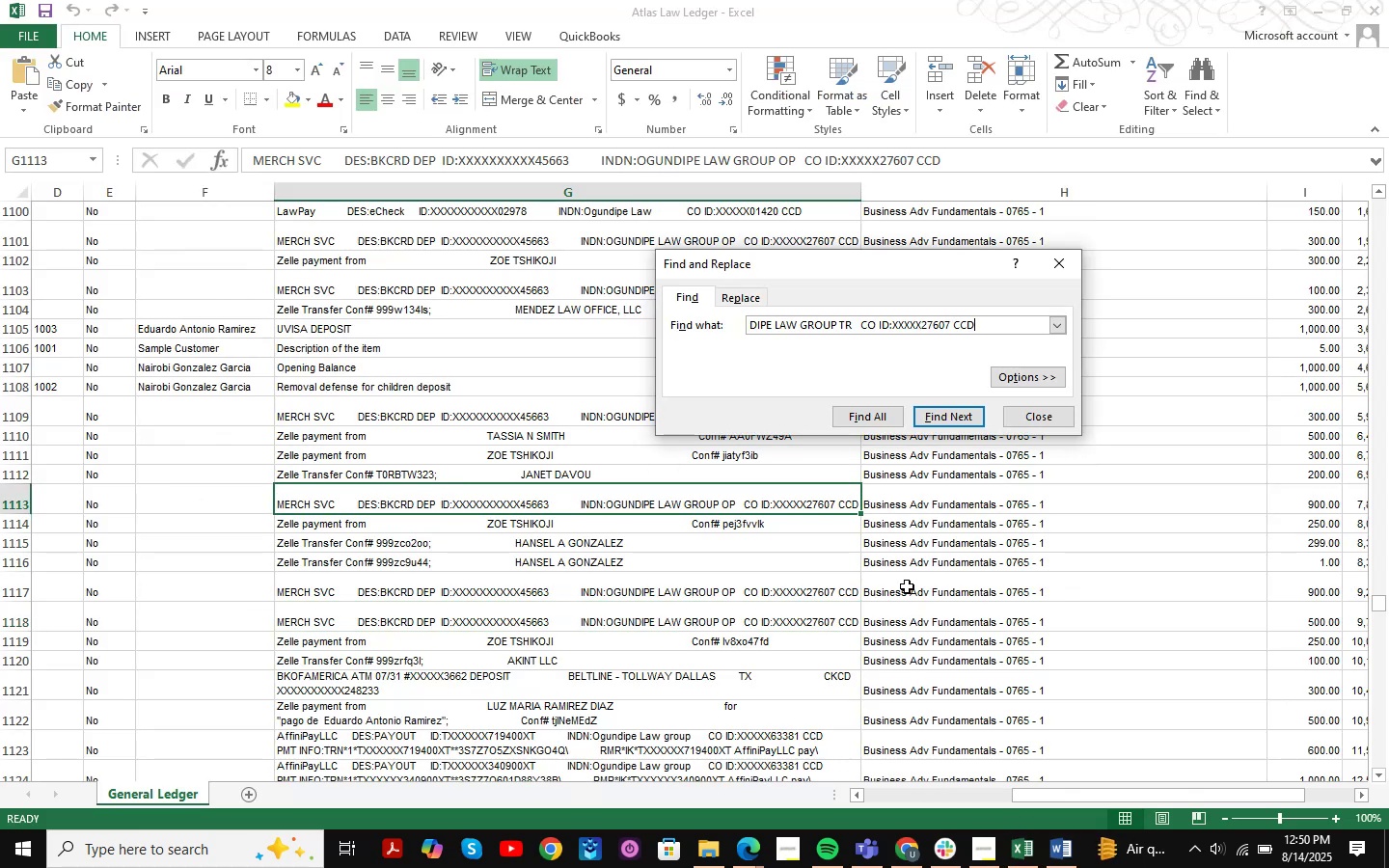 
key(NumpadEnter)
 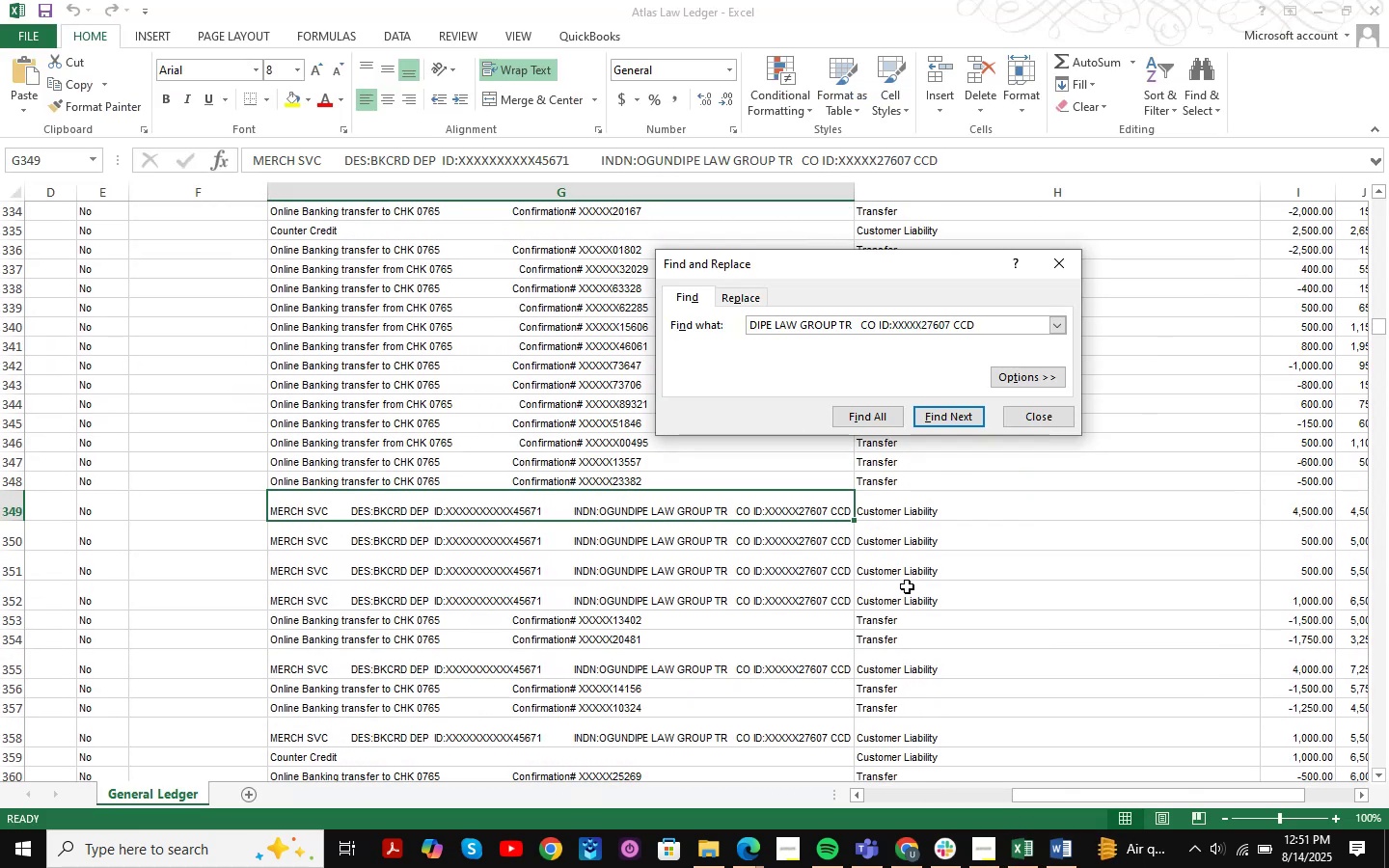 
key(NumpadEnter)
 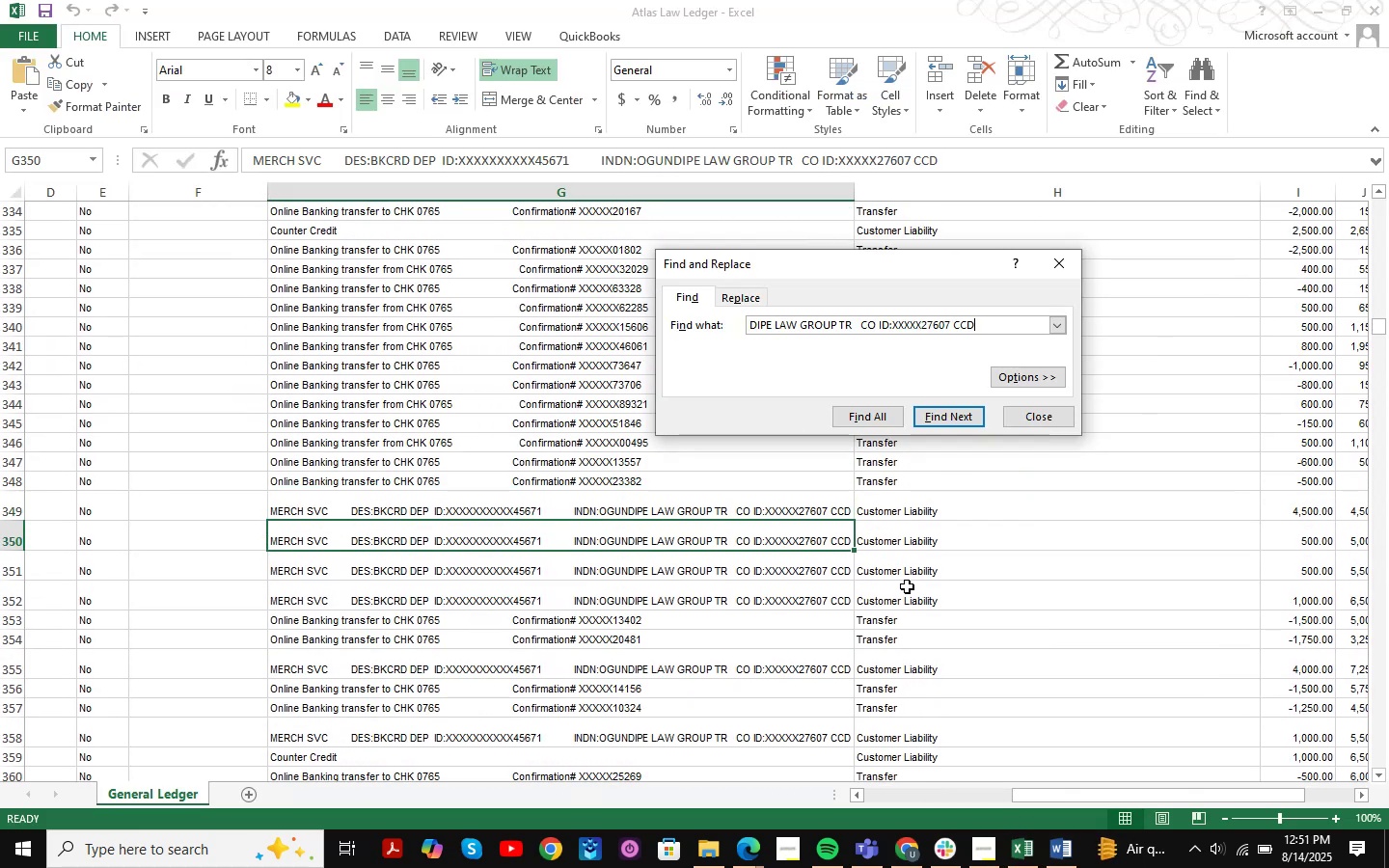 
key(NumpadEnter)
 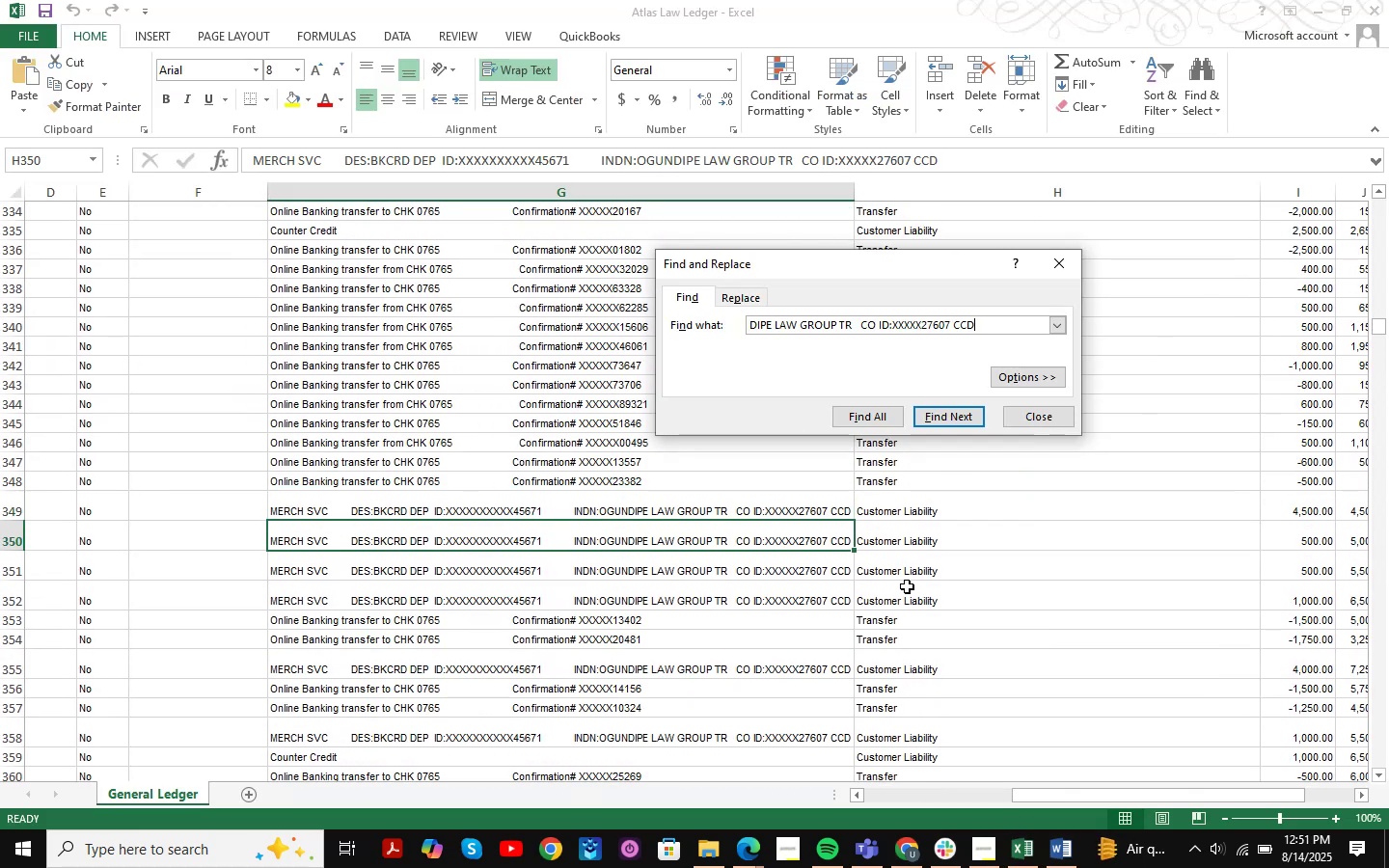 
key(NumpadEnter)
 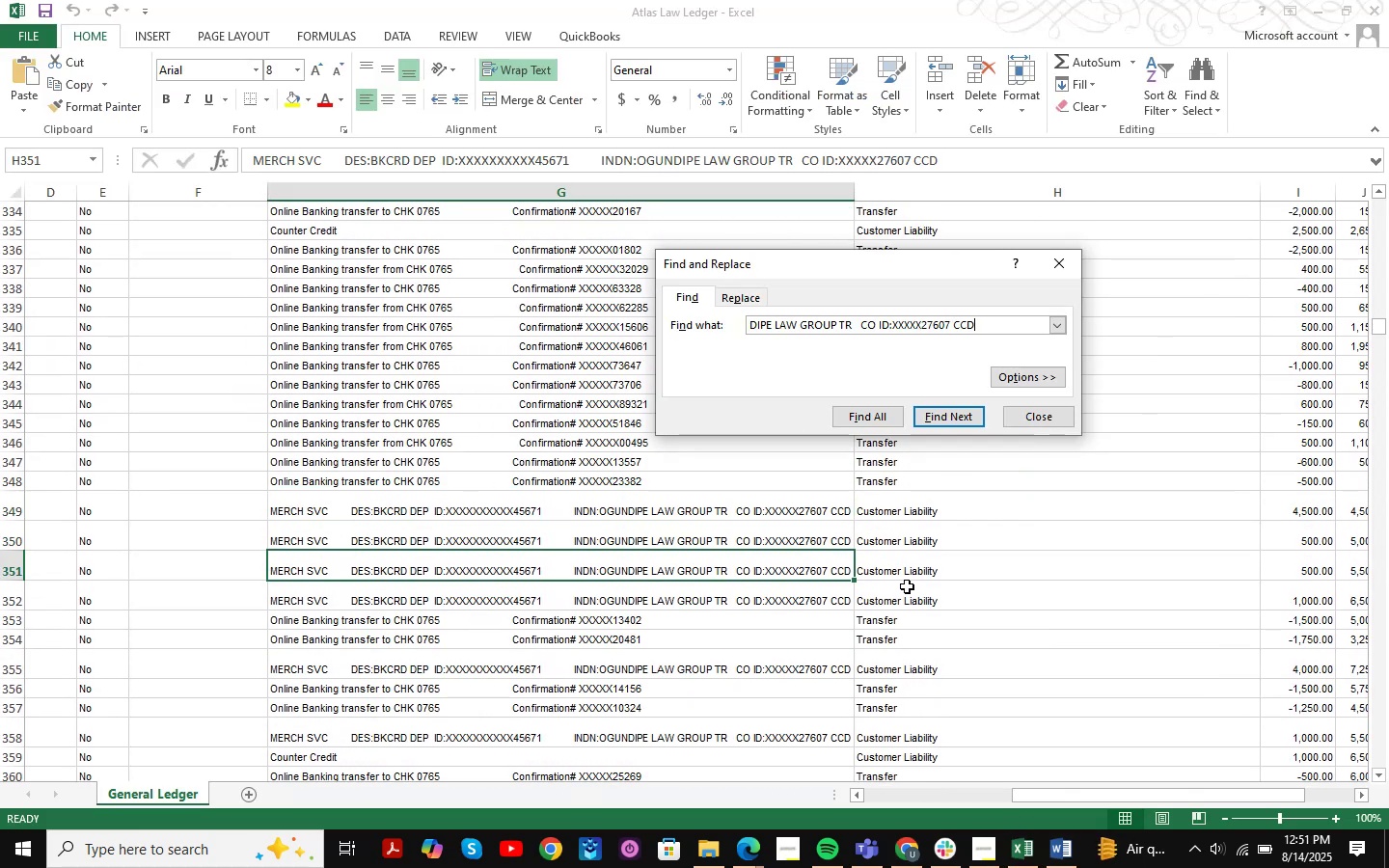 
key(NumpadEnter)
 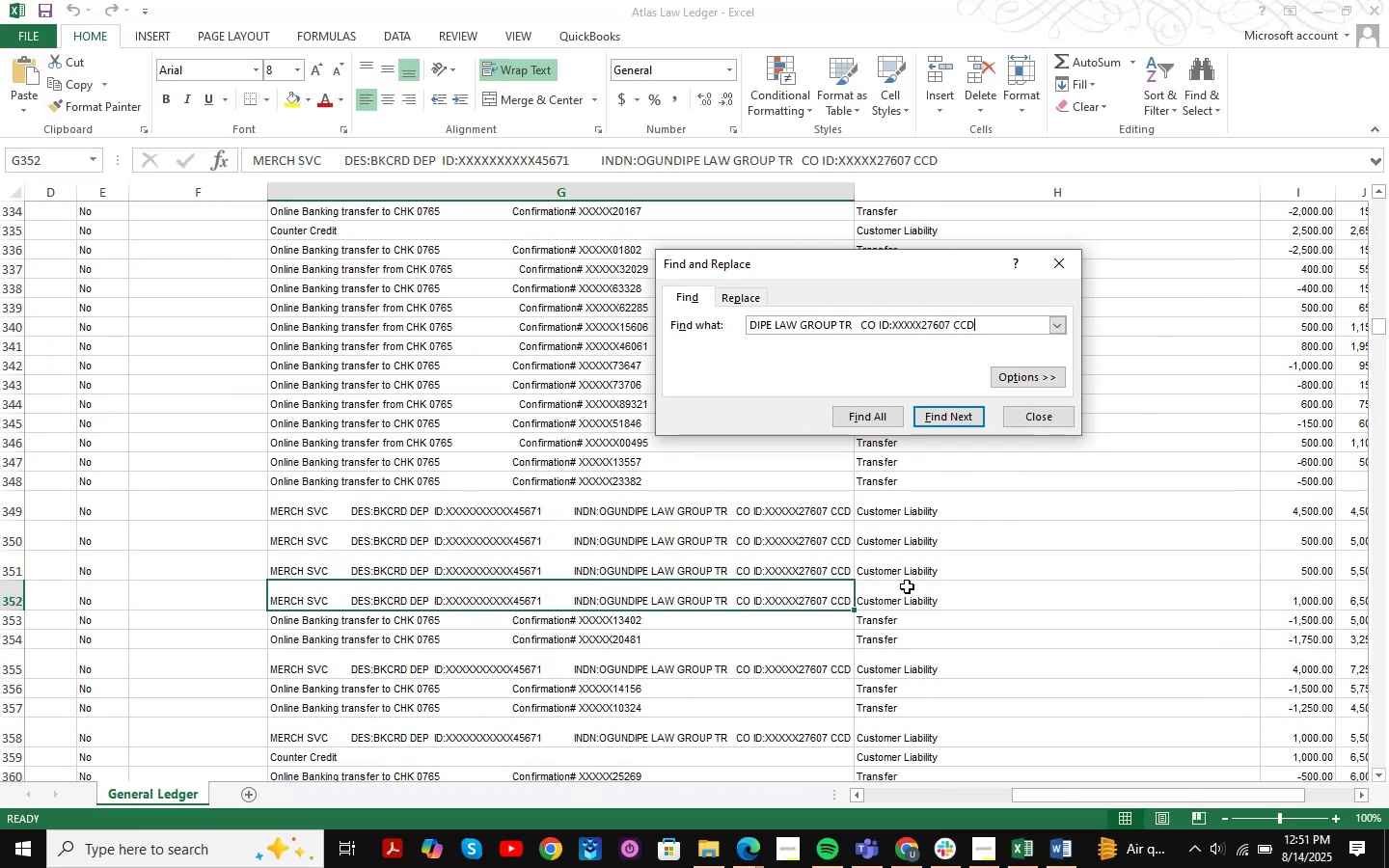 
key(NumpadEnter)
 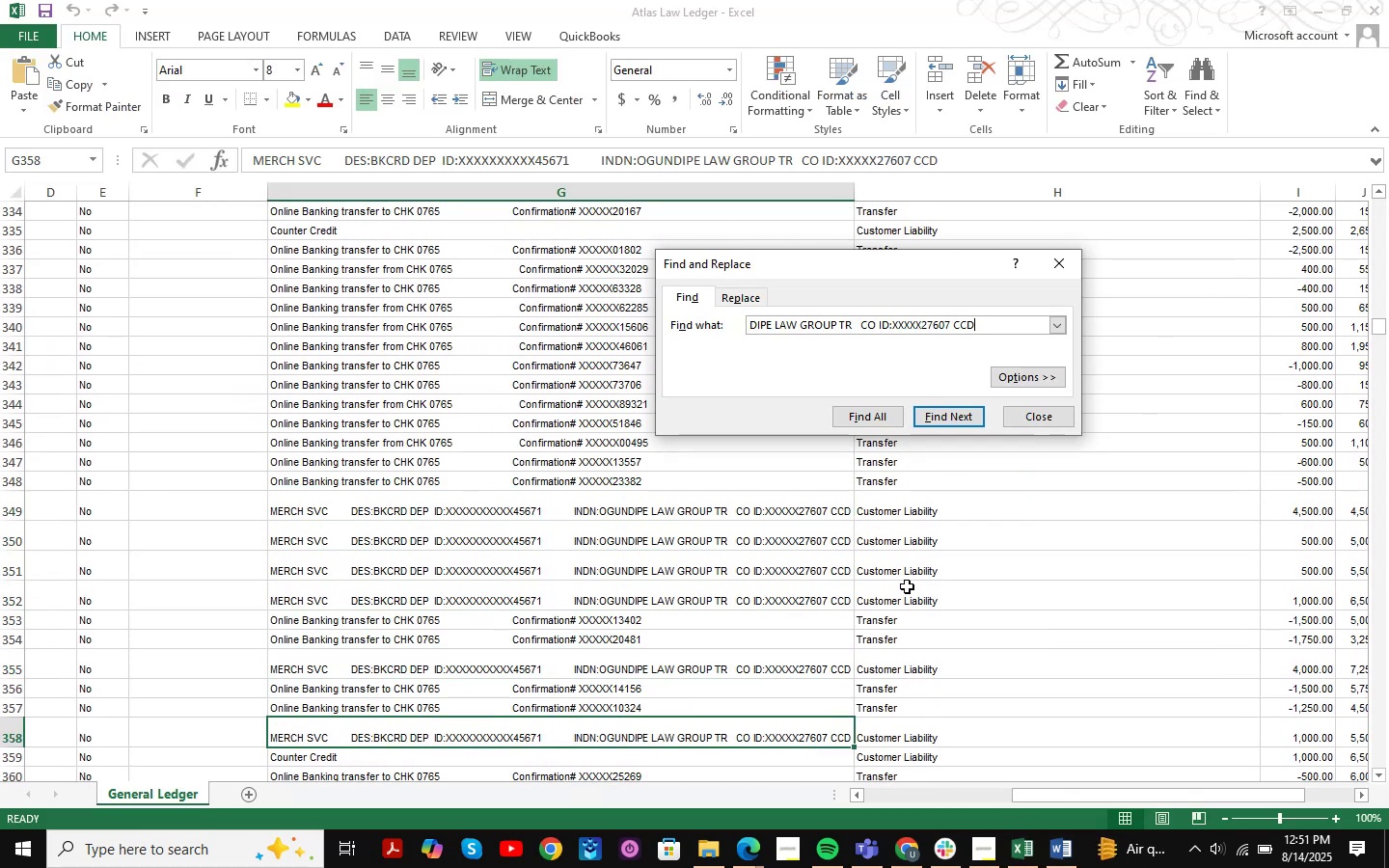 
key(NumpadEnter)
 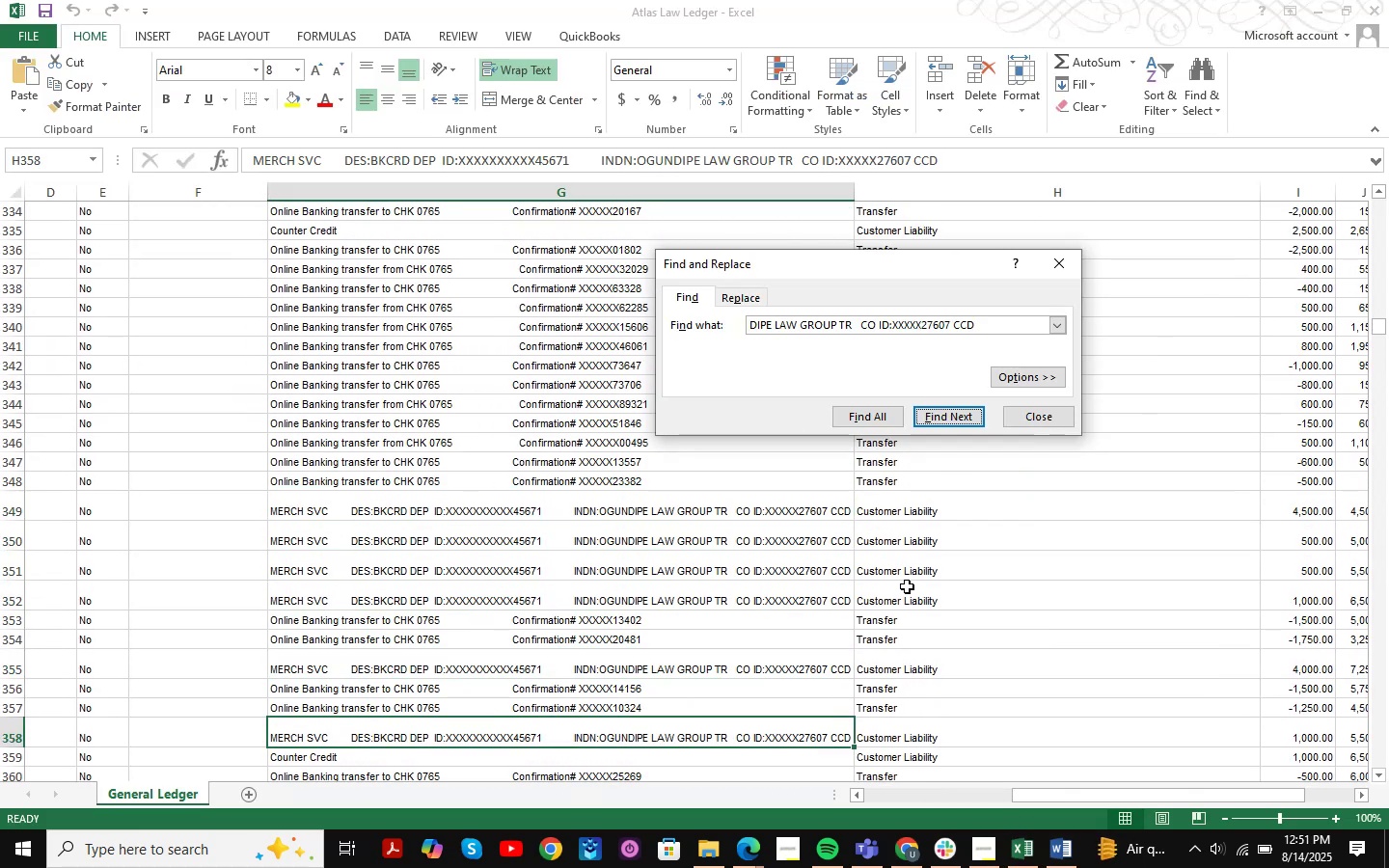 
key(NumpadEnter)
 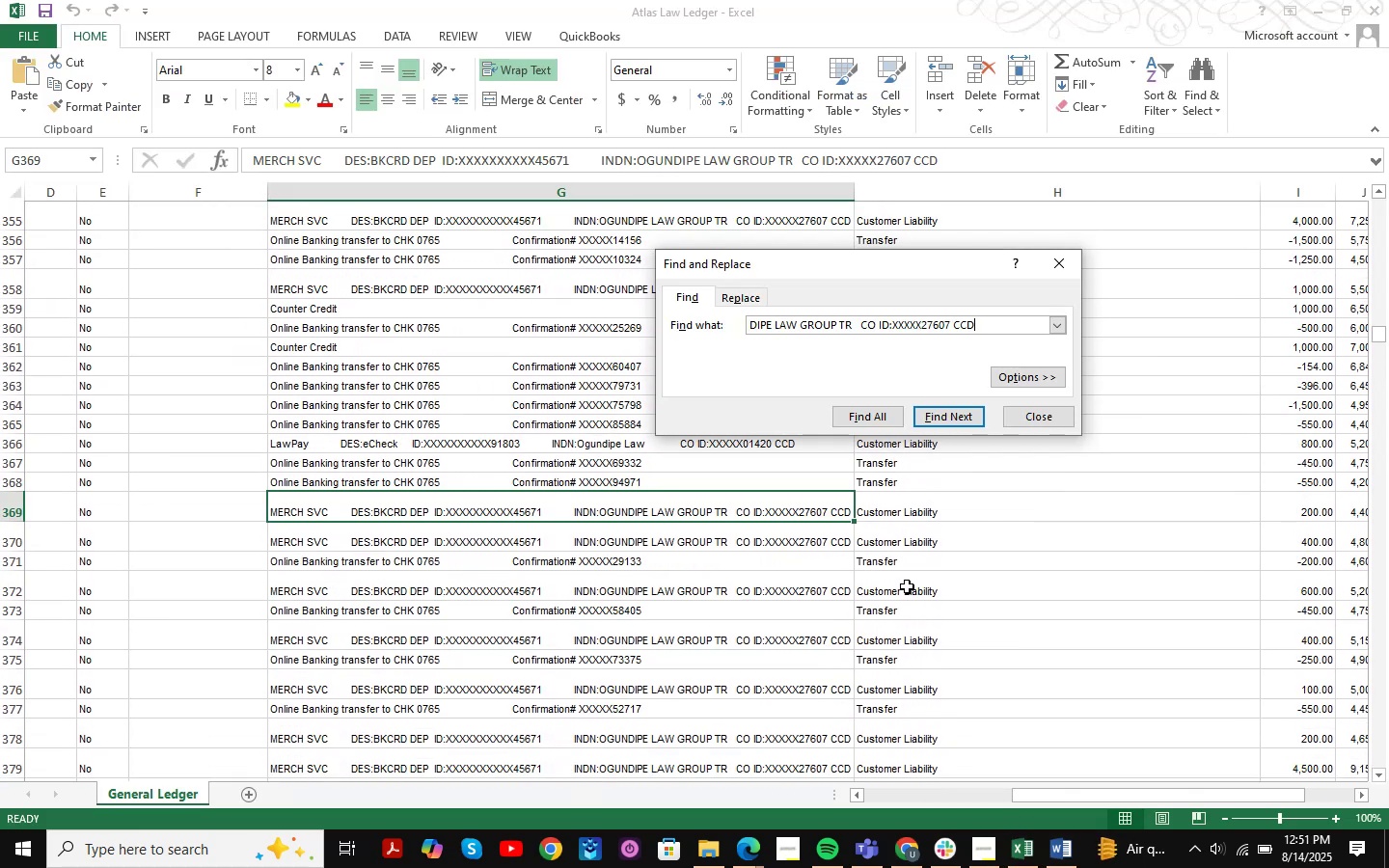 
key(NumpadEnter)
 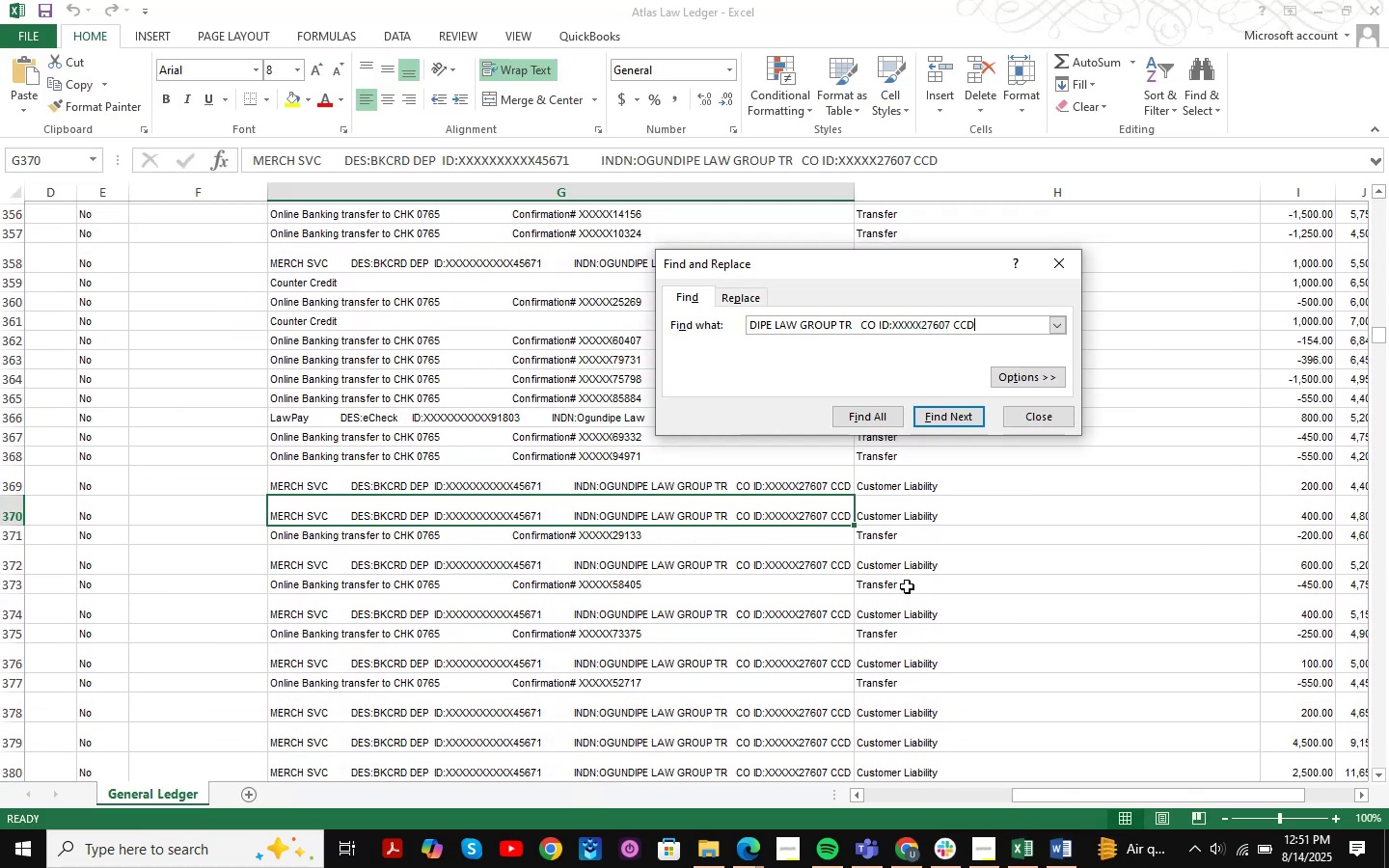 
key(NumpadEnter)
 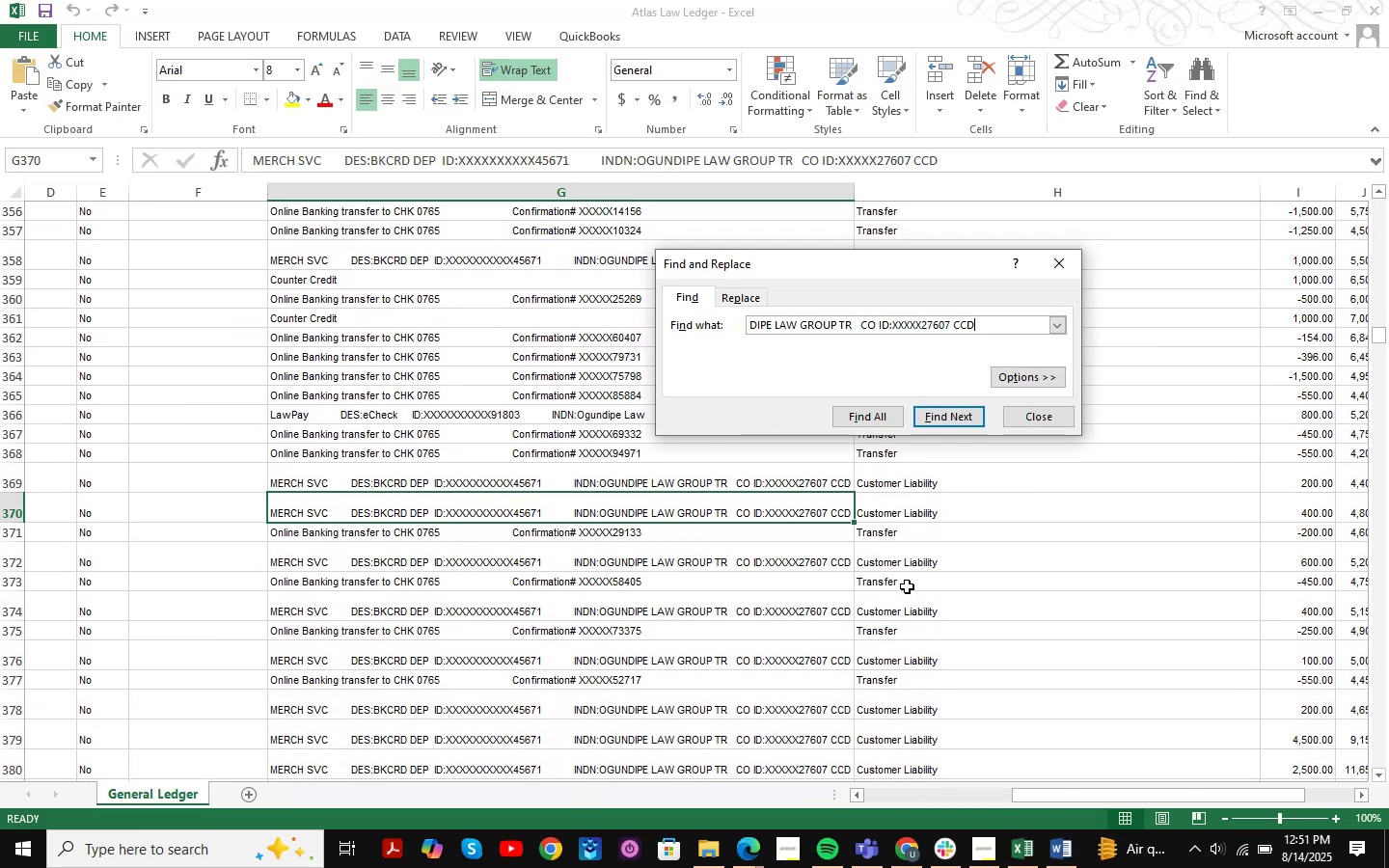 
key(NumpadEnter)
 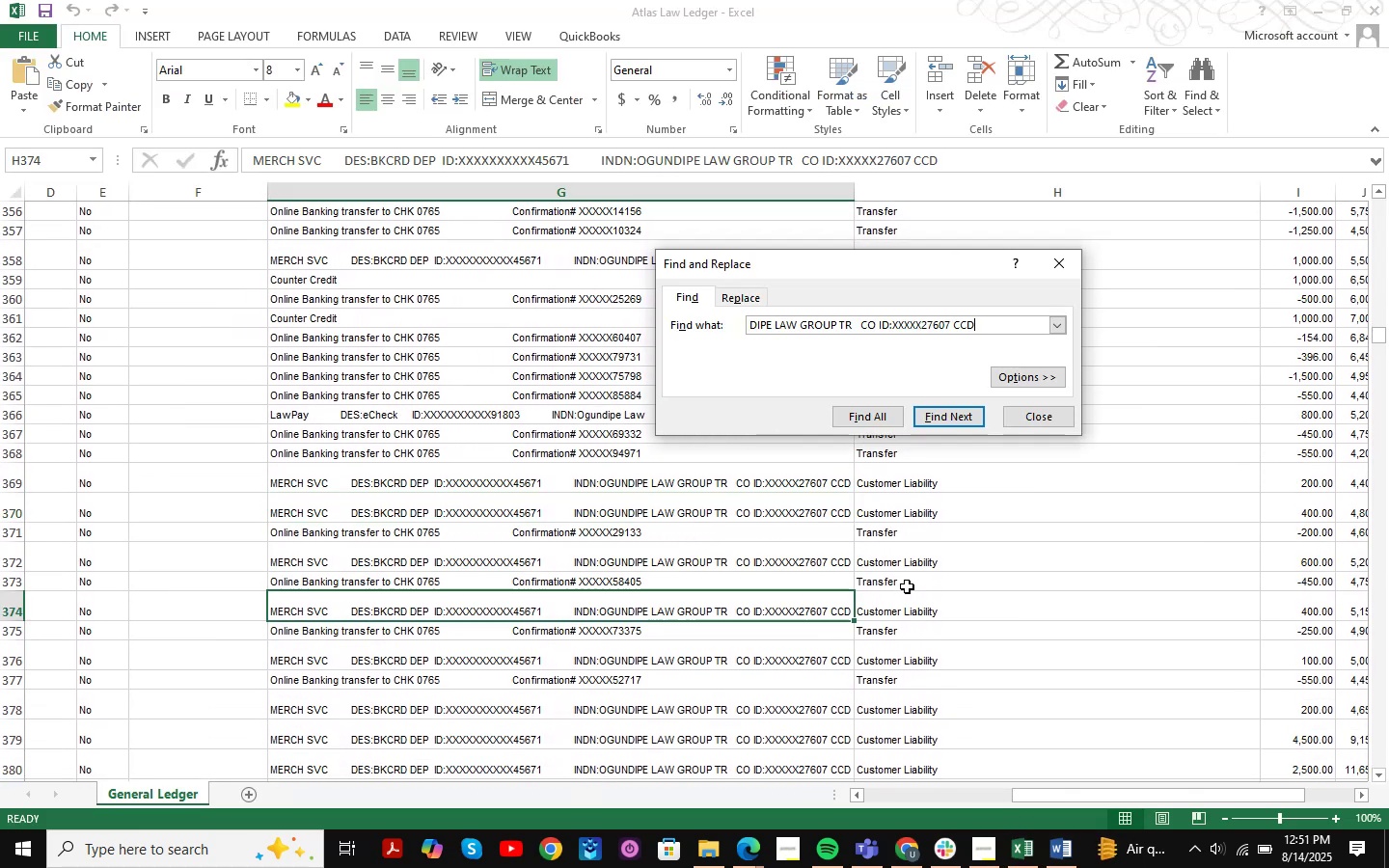 
key(NumpadEnter)
 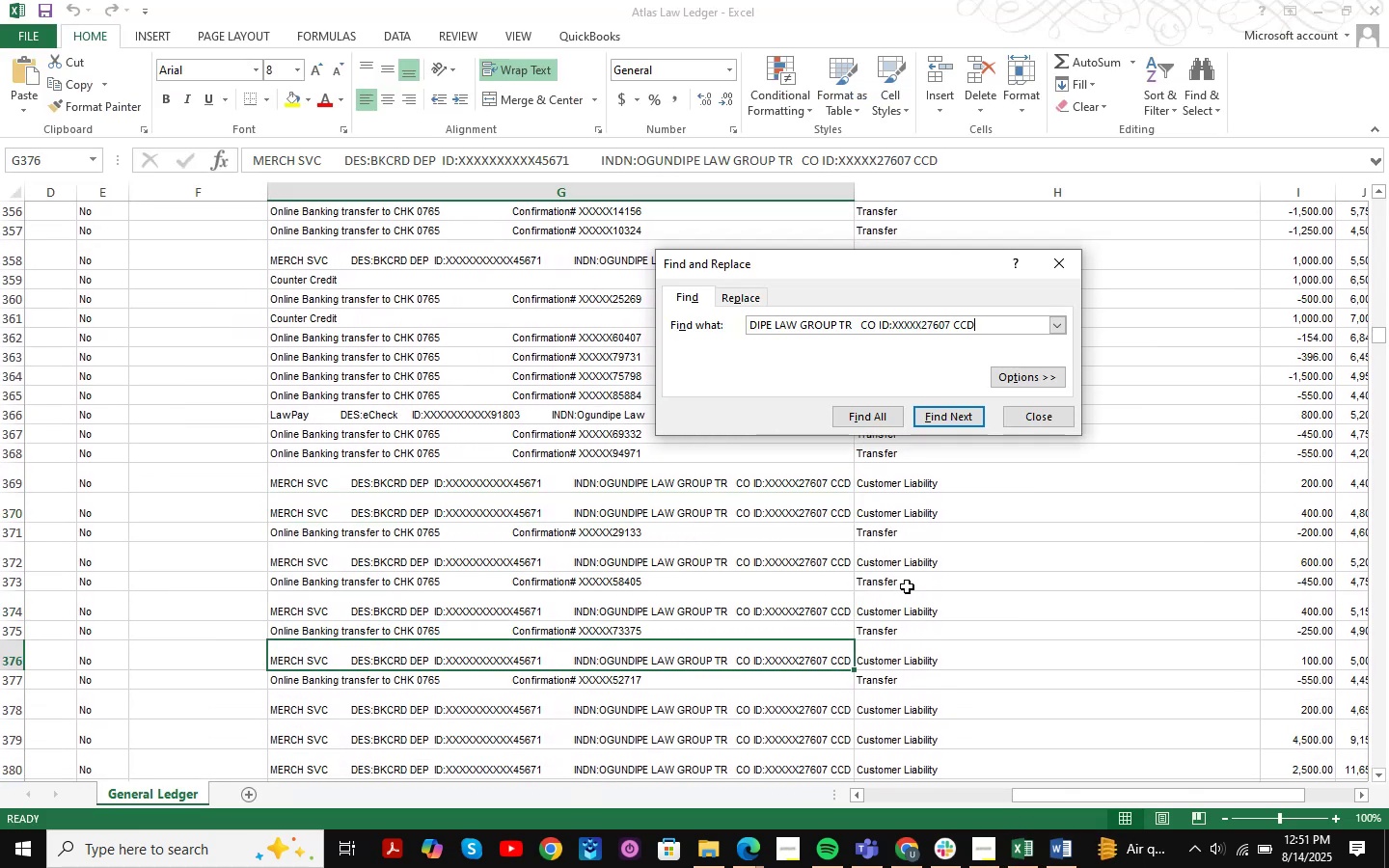 
key(NumpadEnter)
 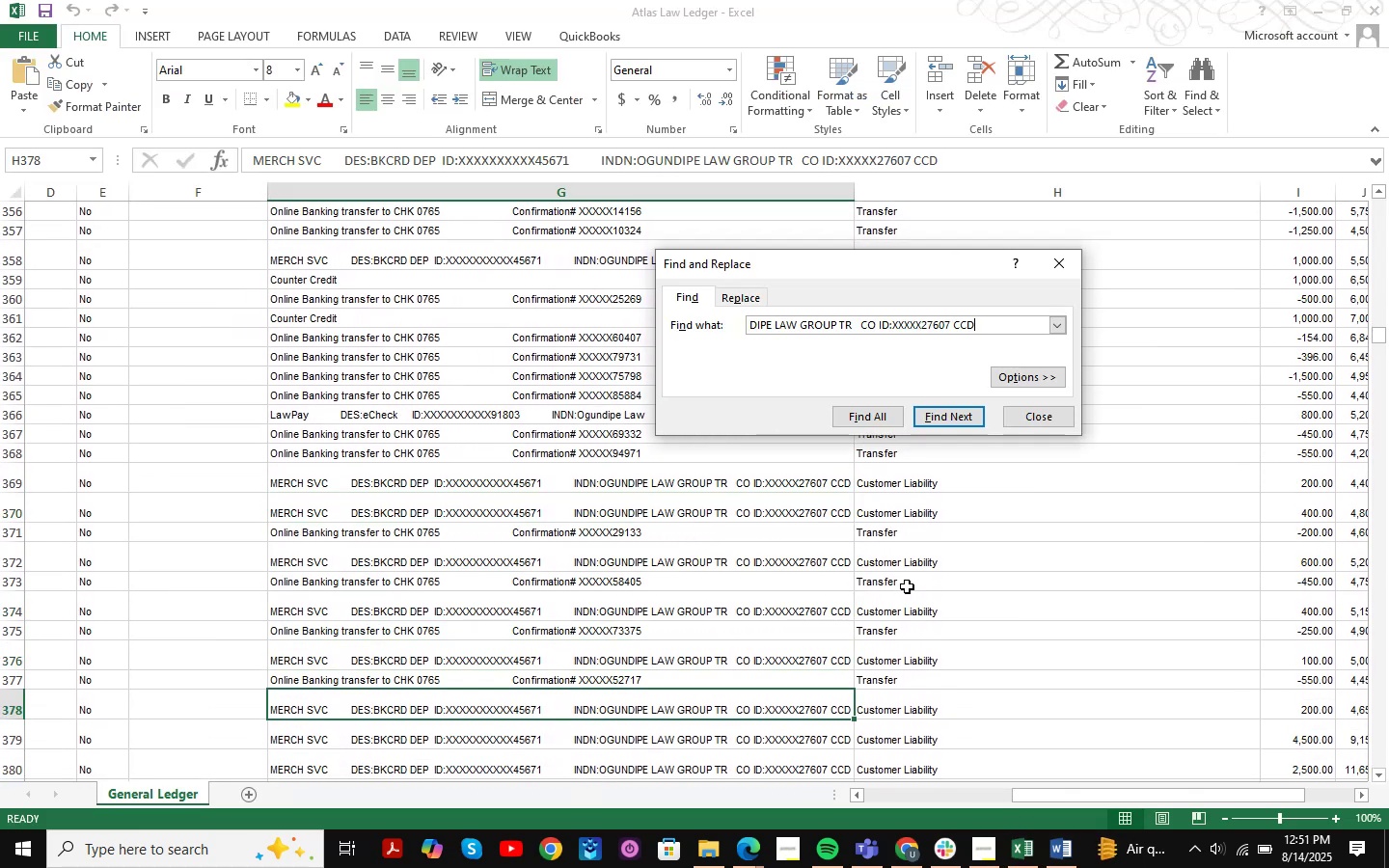 
key(NumpadEnter)
 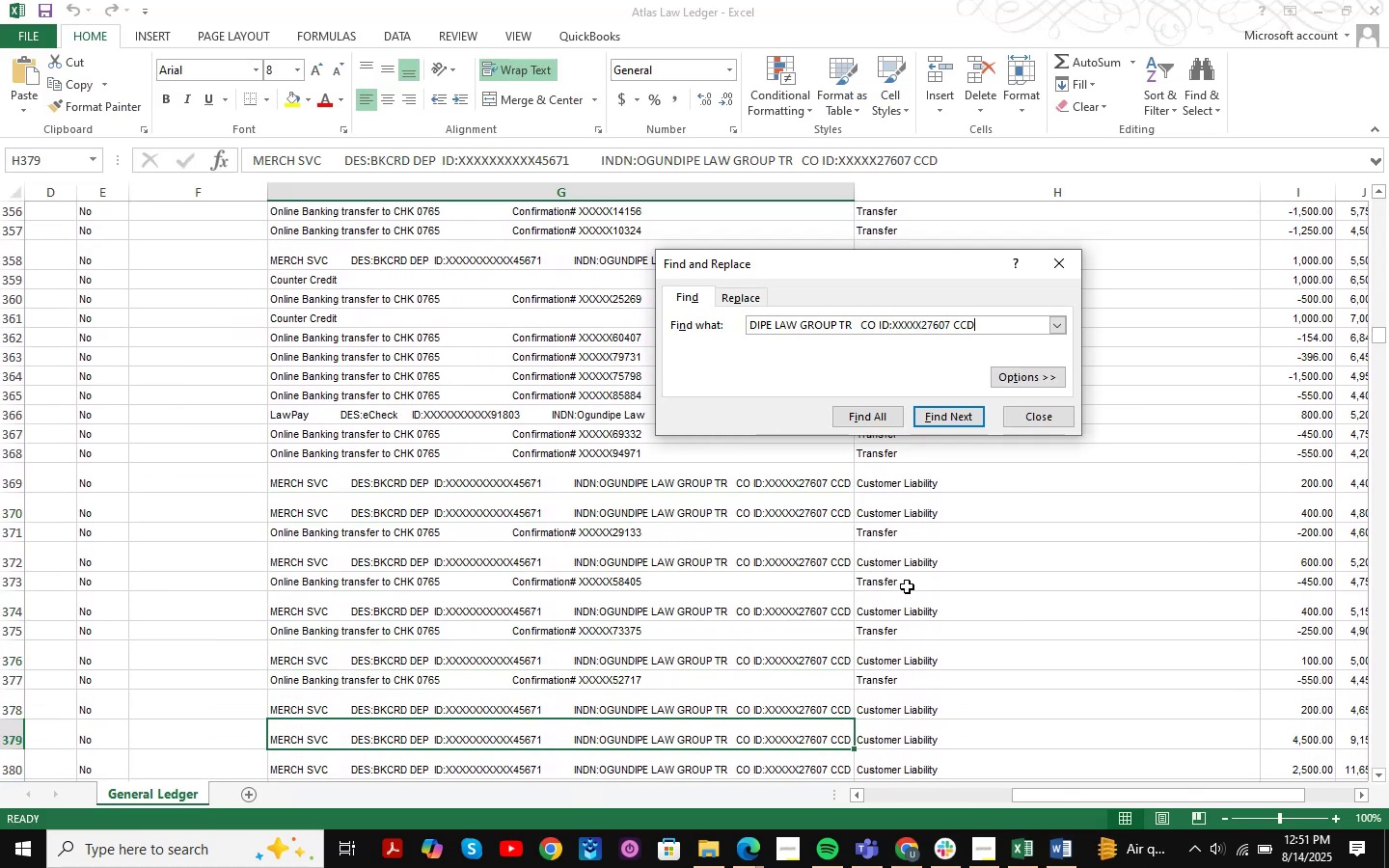 
key(NumpadEnter)
 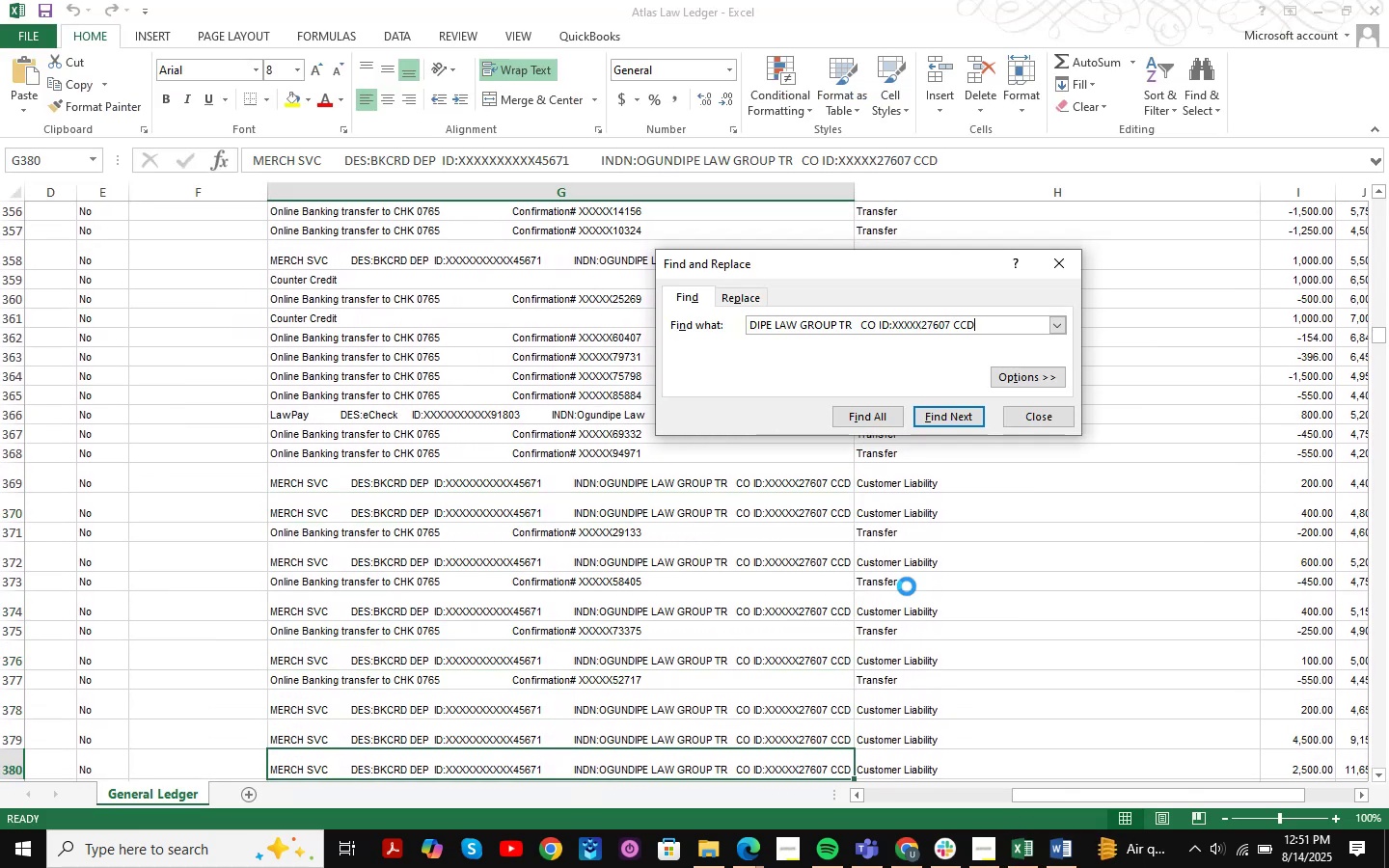 
hold_key(key=NumpadEnter, duration=0.56)
 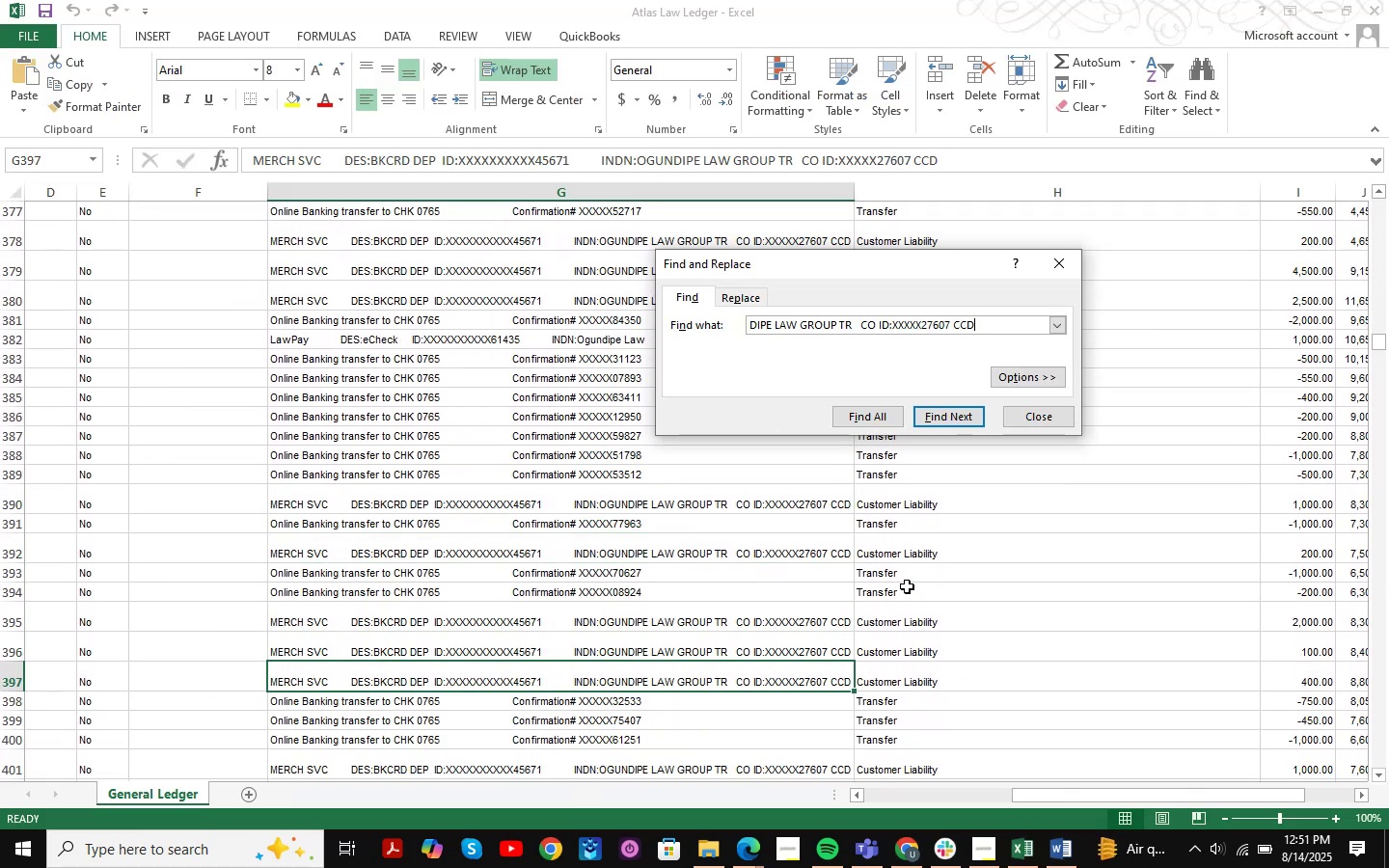 
key(NumpadEnter)
 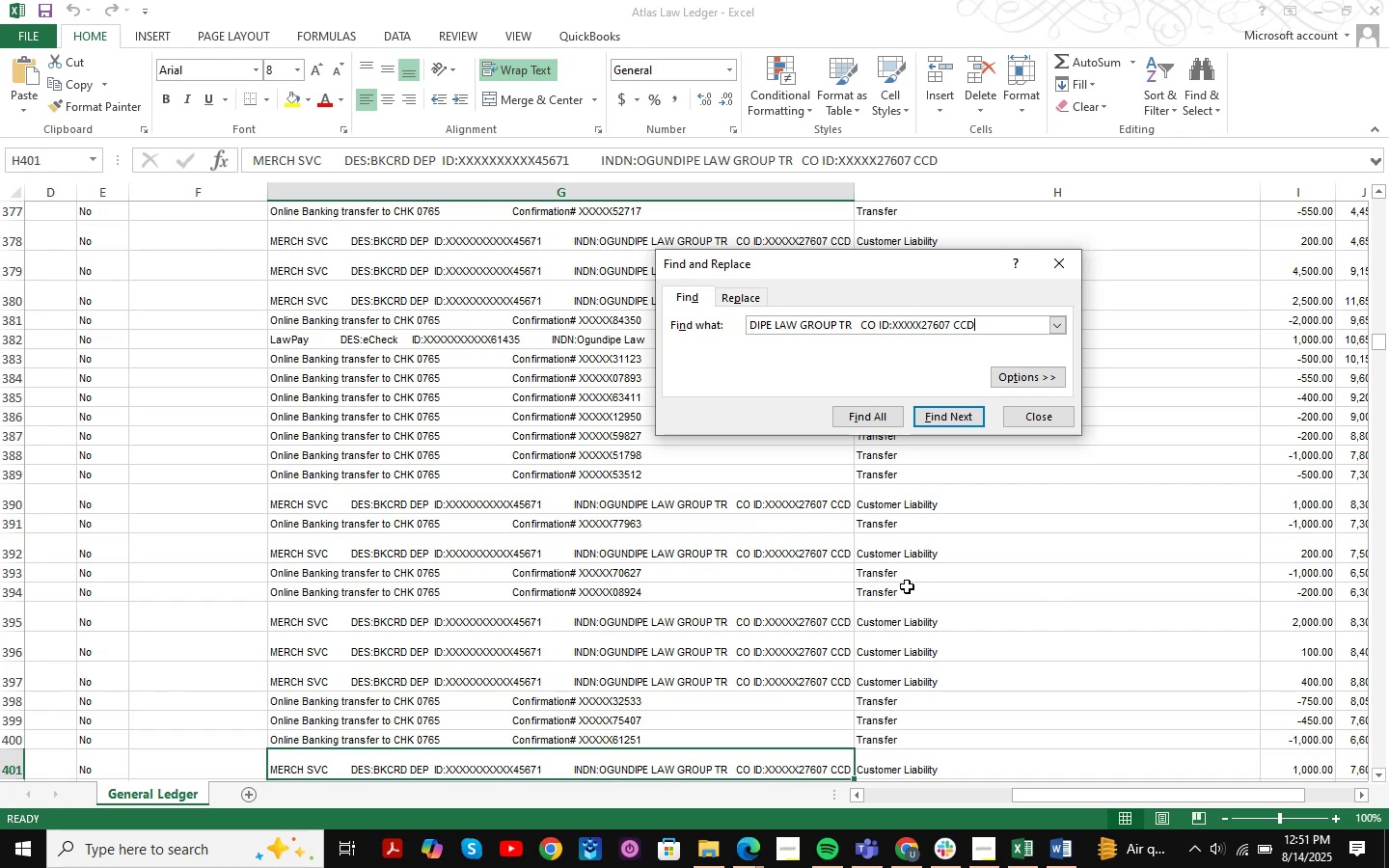 
key(NumpadEnter)
 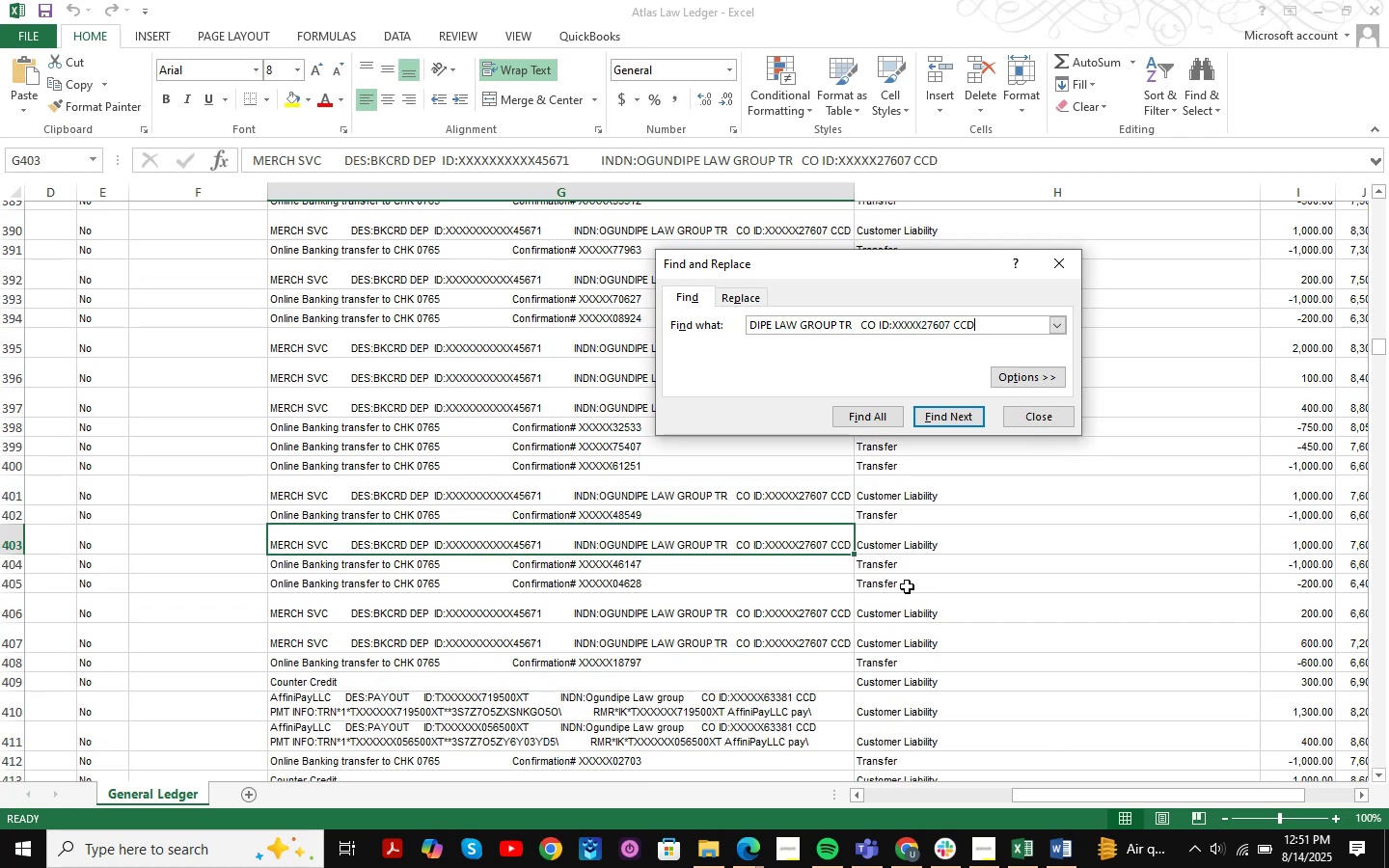 
key(NumpadEnter)
 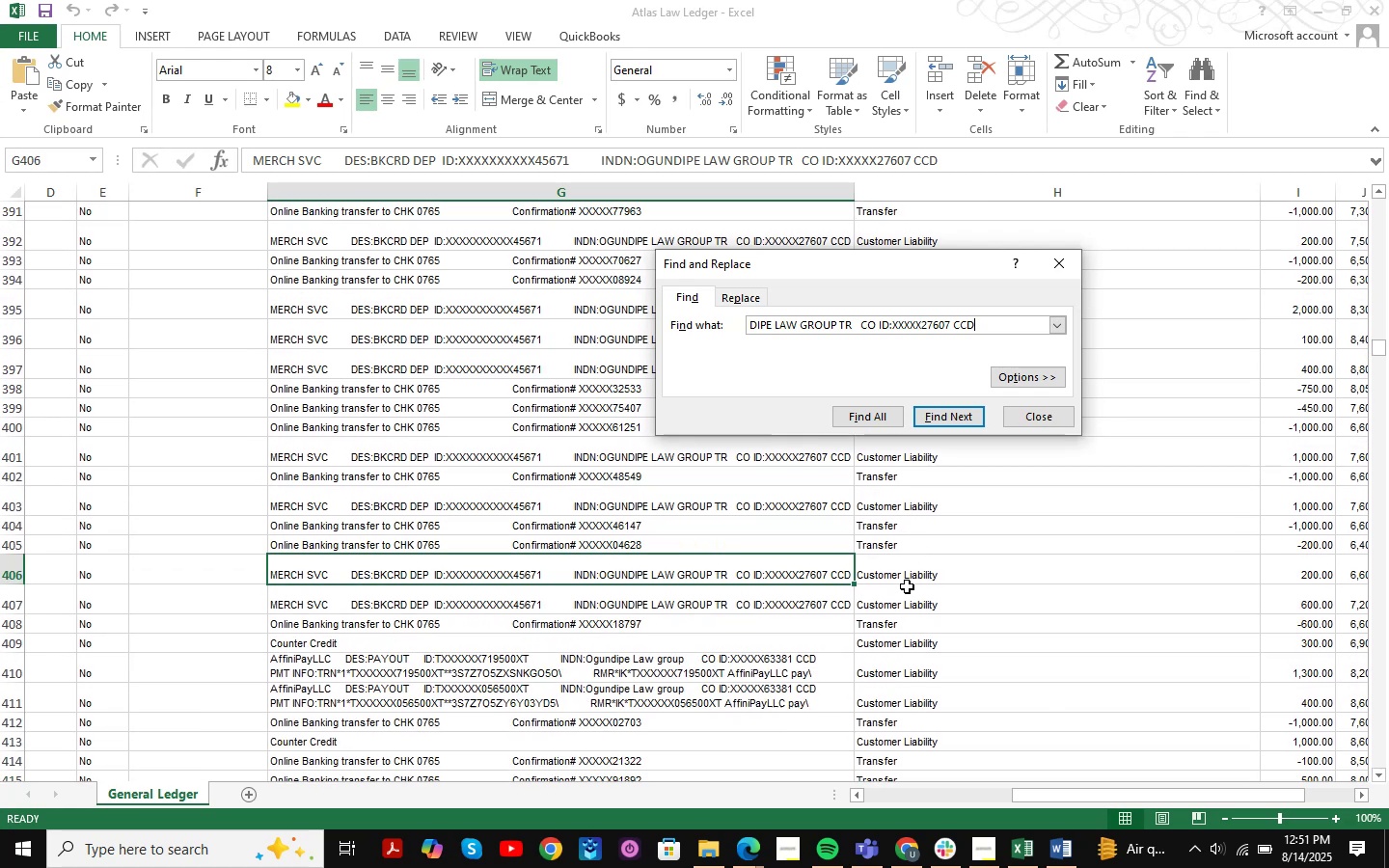 
key(NumpadEnter)
 